 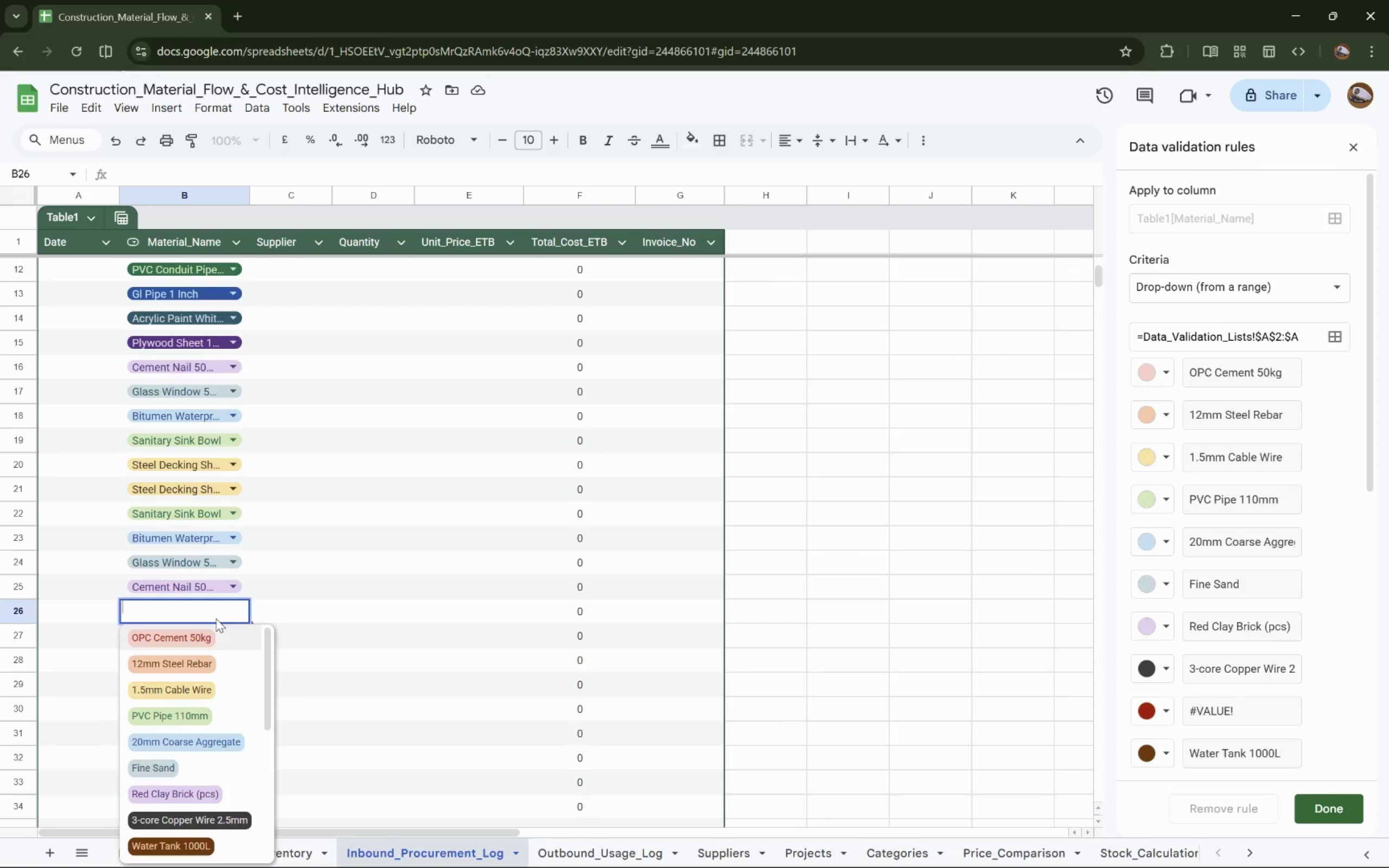 
left_click([186, 636])
 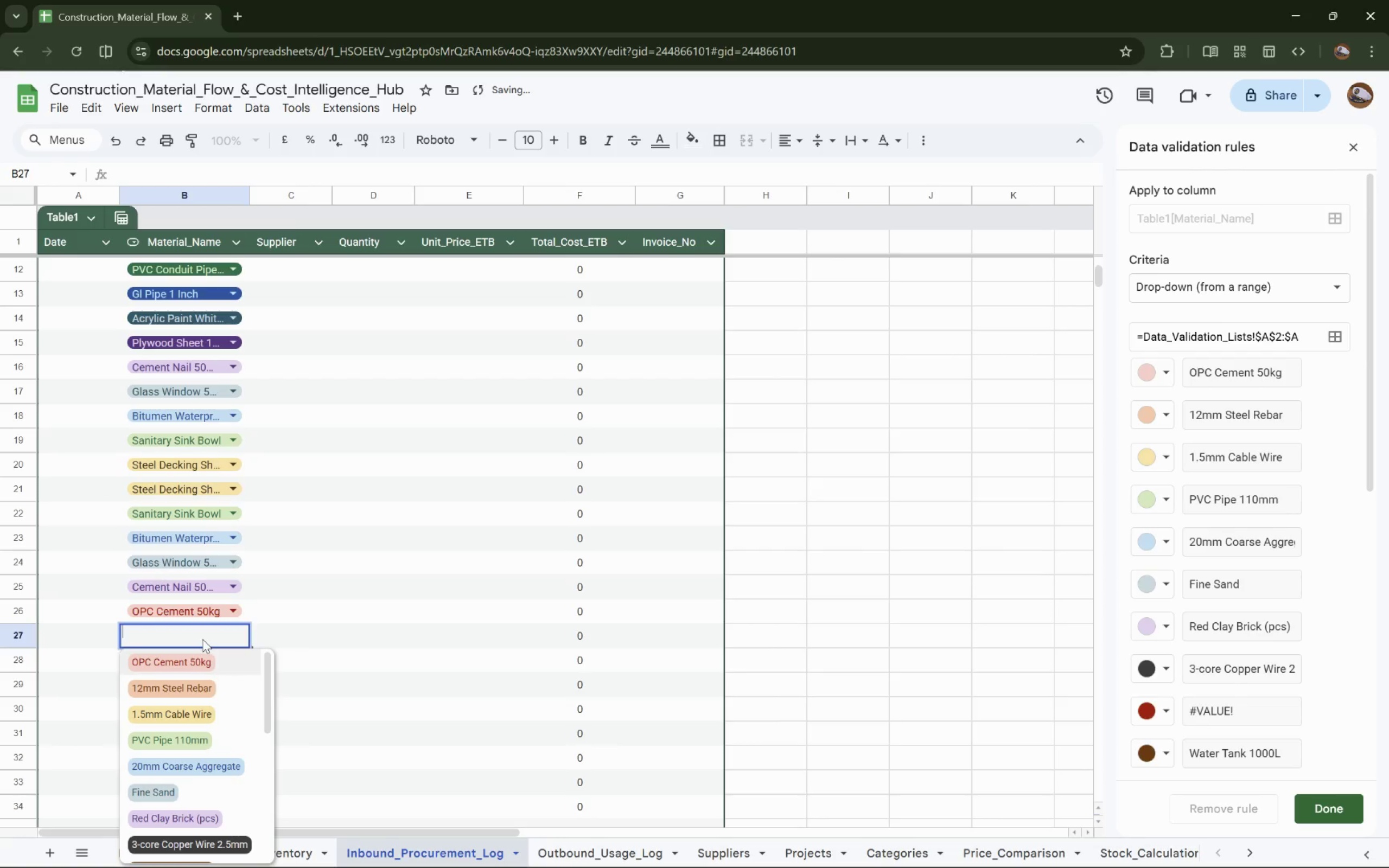 
scroll: coordinate [209, 738], scroll_direction: down, amount: 9.0
 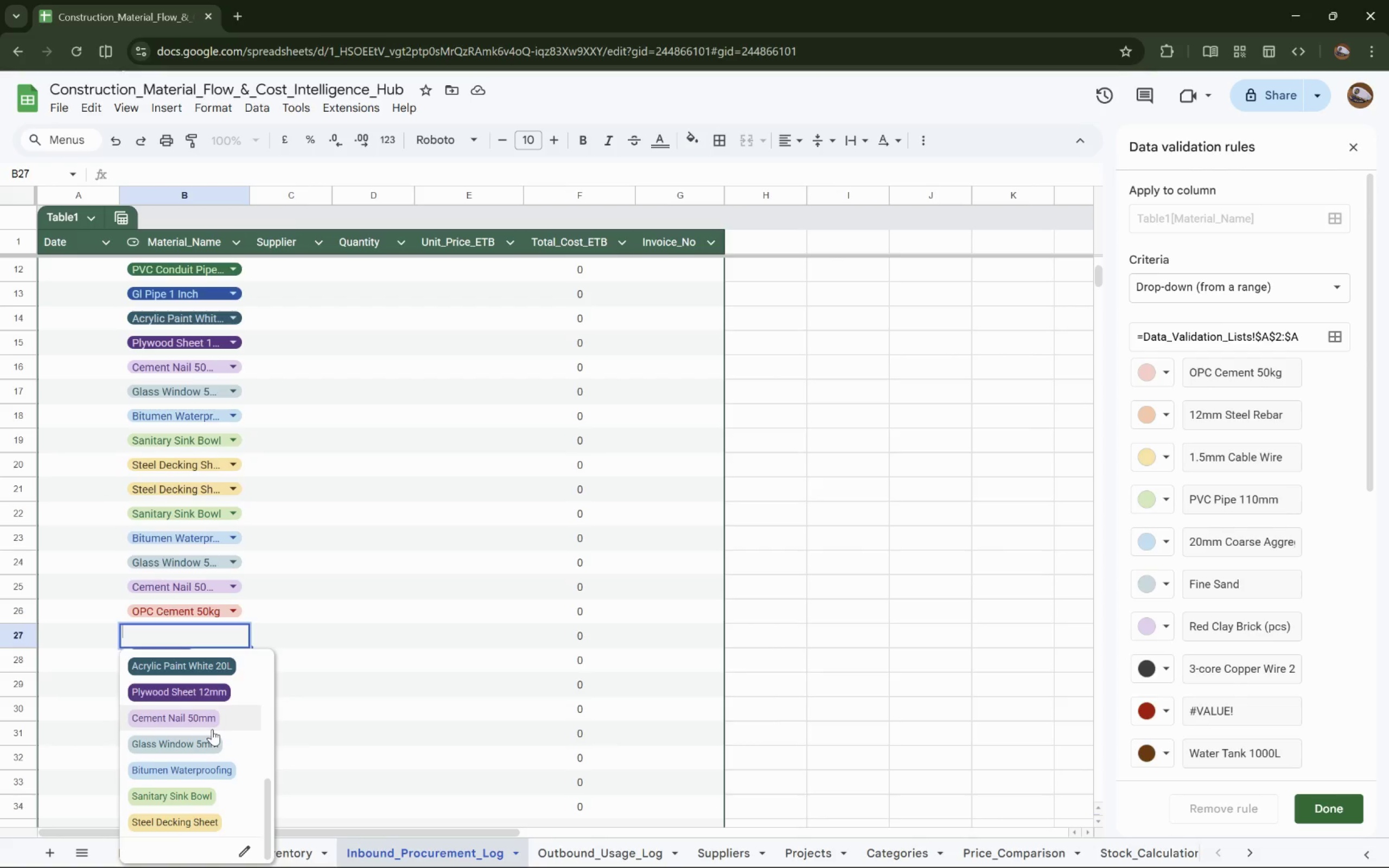 
left_click([209, 694])
 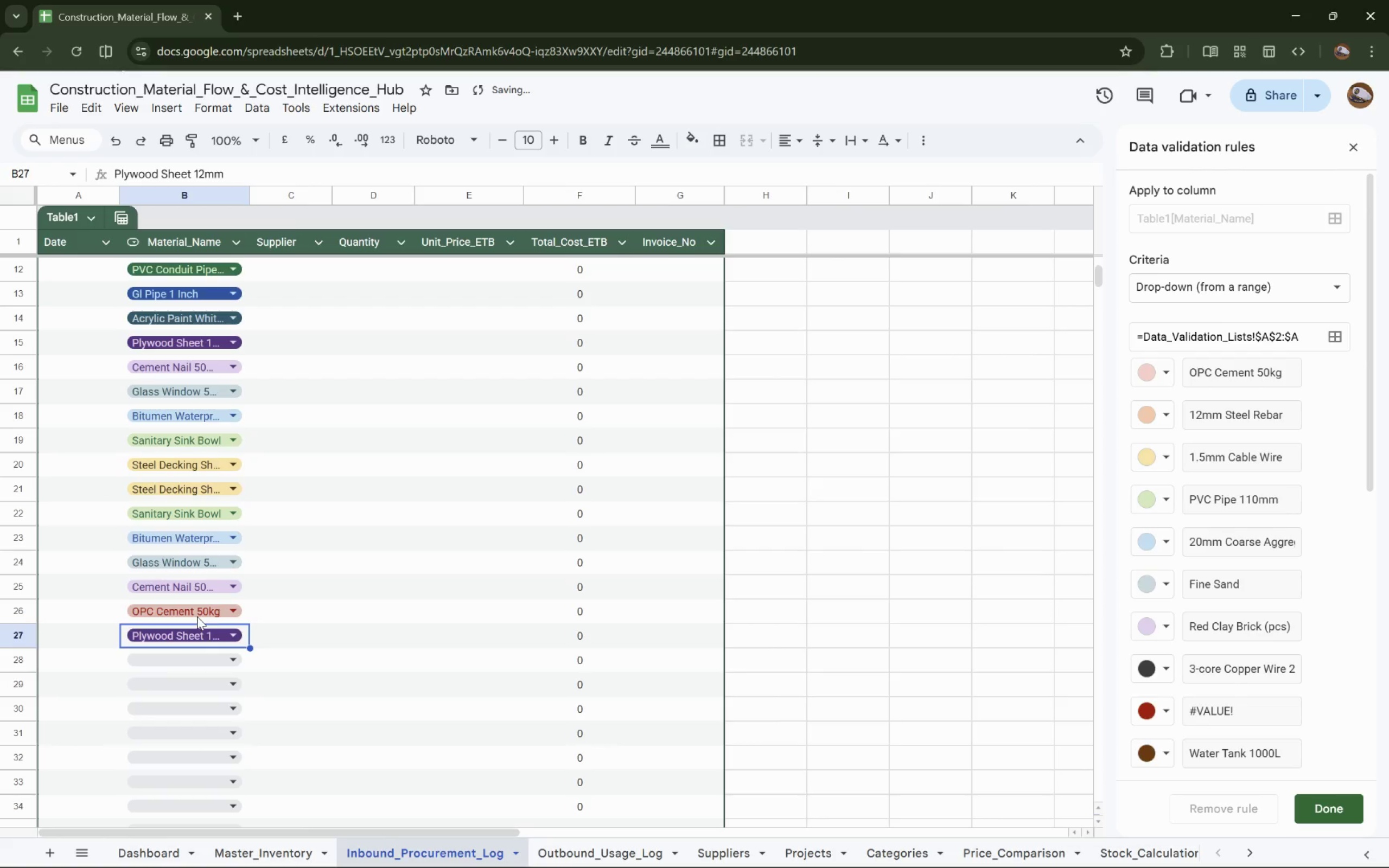 
left_click([197, 661])
 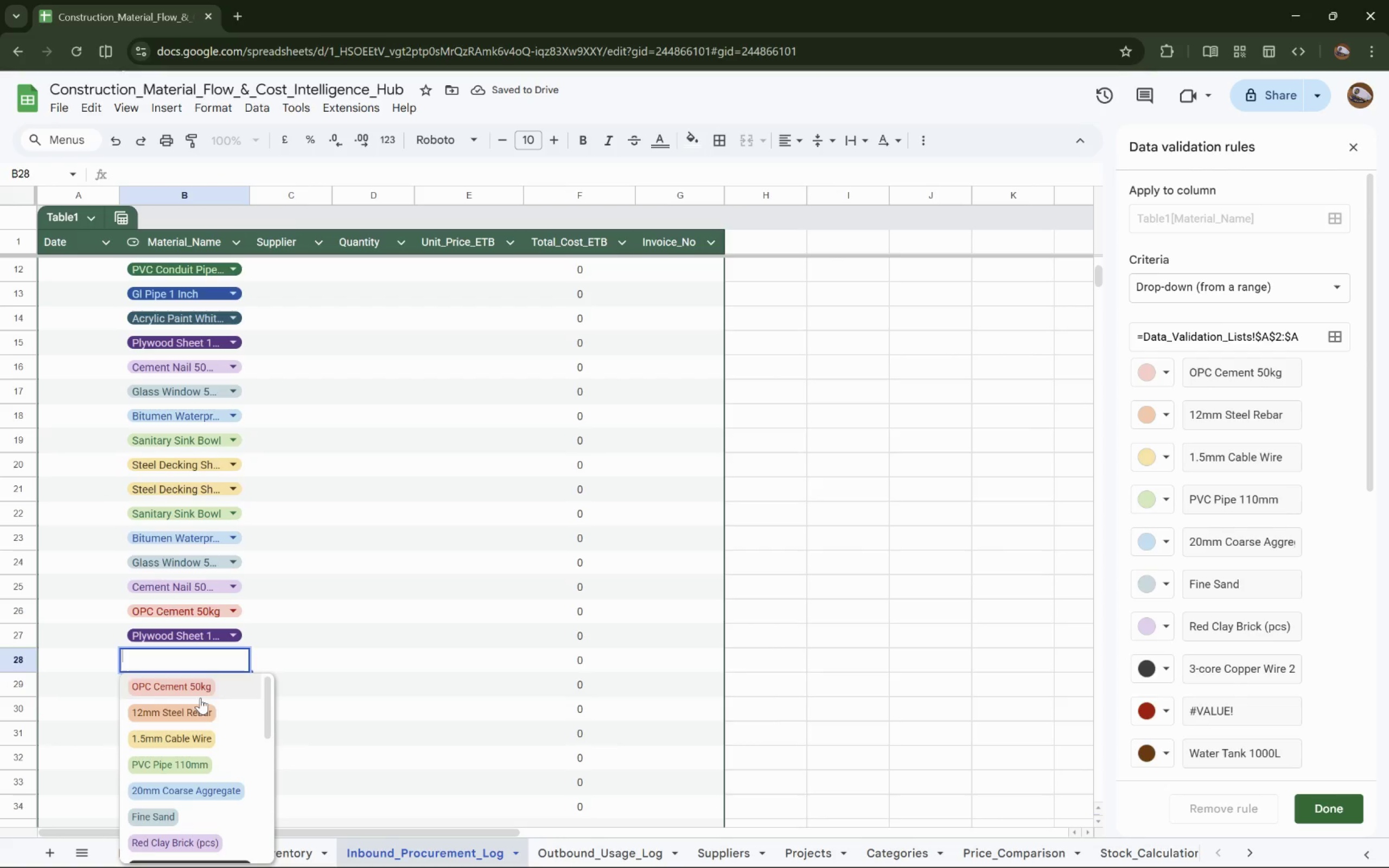 
scroll: coordinate [192, 745], scroll_direction: down, amount: 8.0
 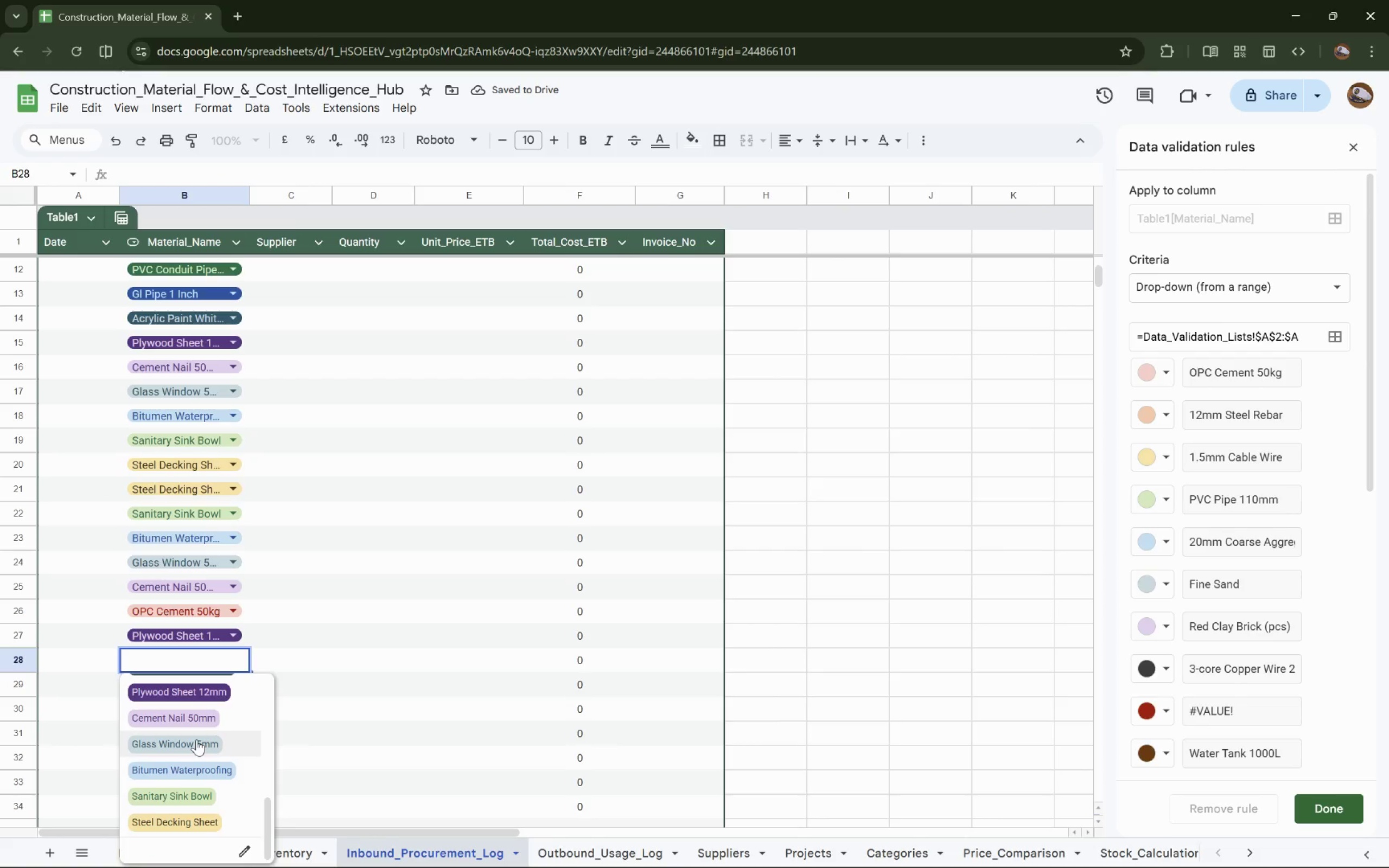 
scroll: coordinate [196, 739], scroll_direction: up, amount: 1.0
 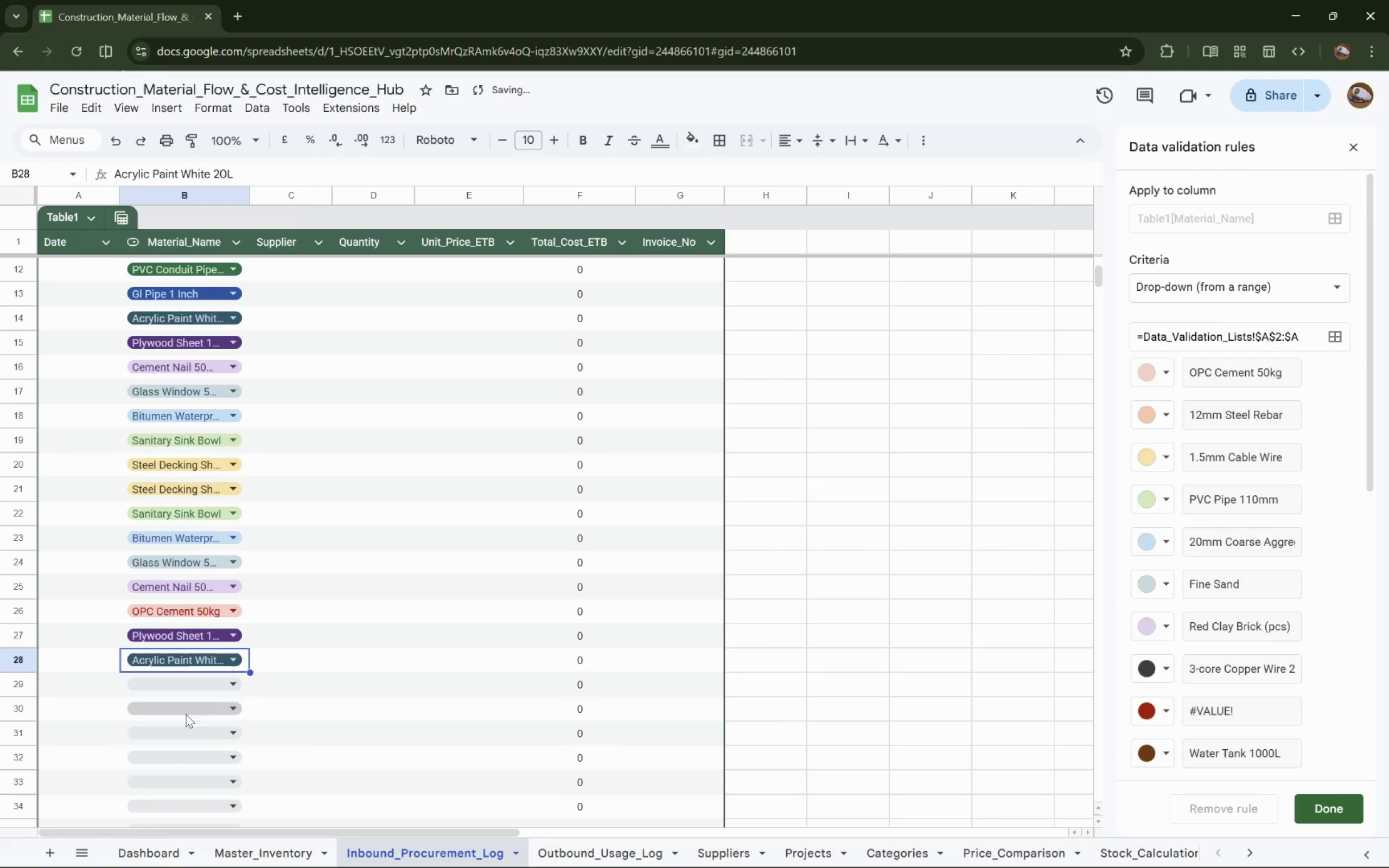 
left_click([205, 679])
 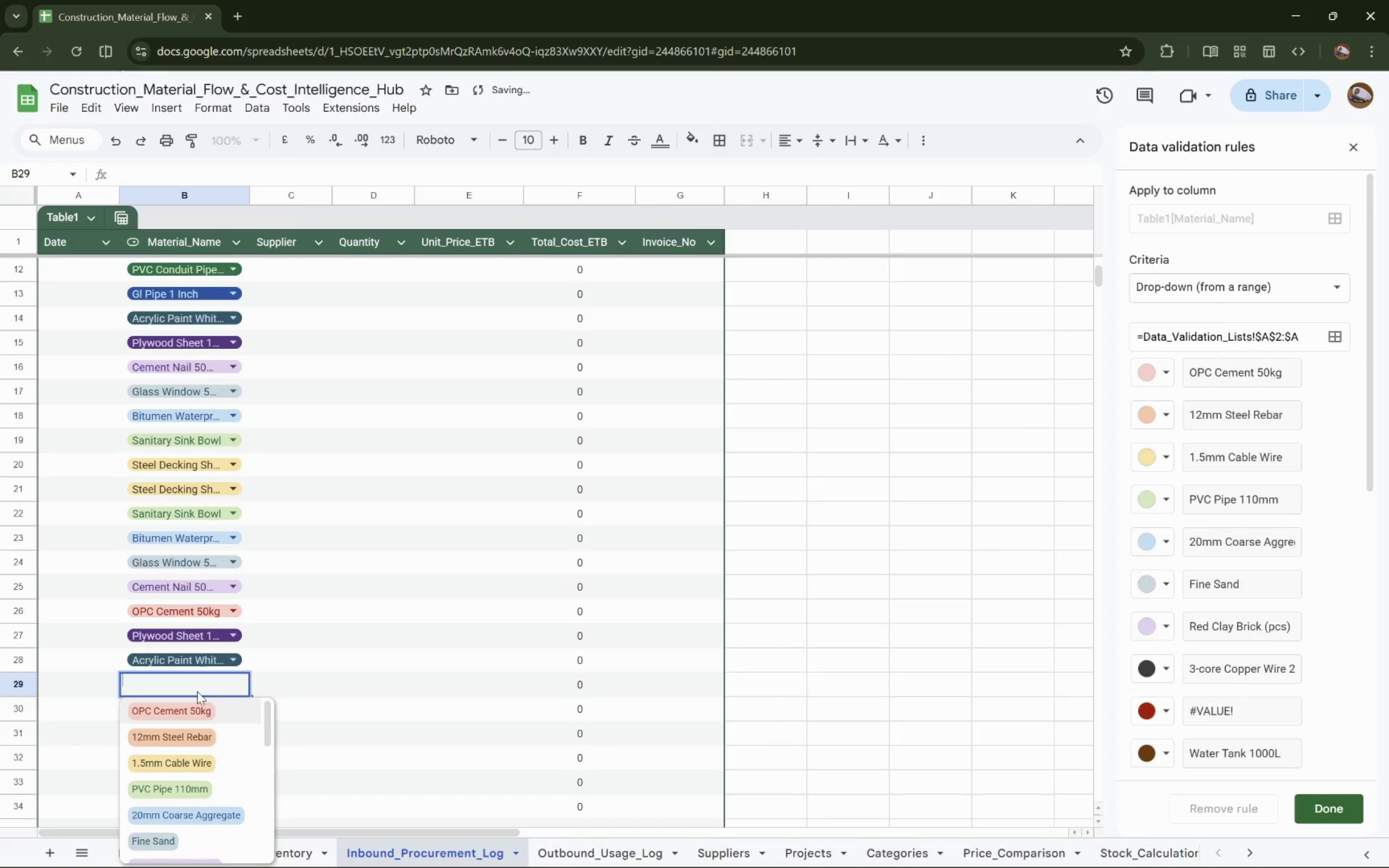 
scroll: coordinate [163, 755], scroll_direction: down, amount: 18.0
 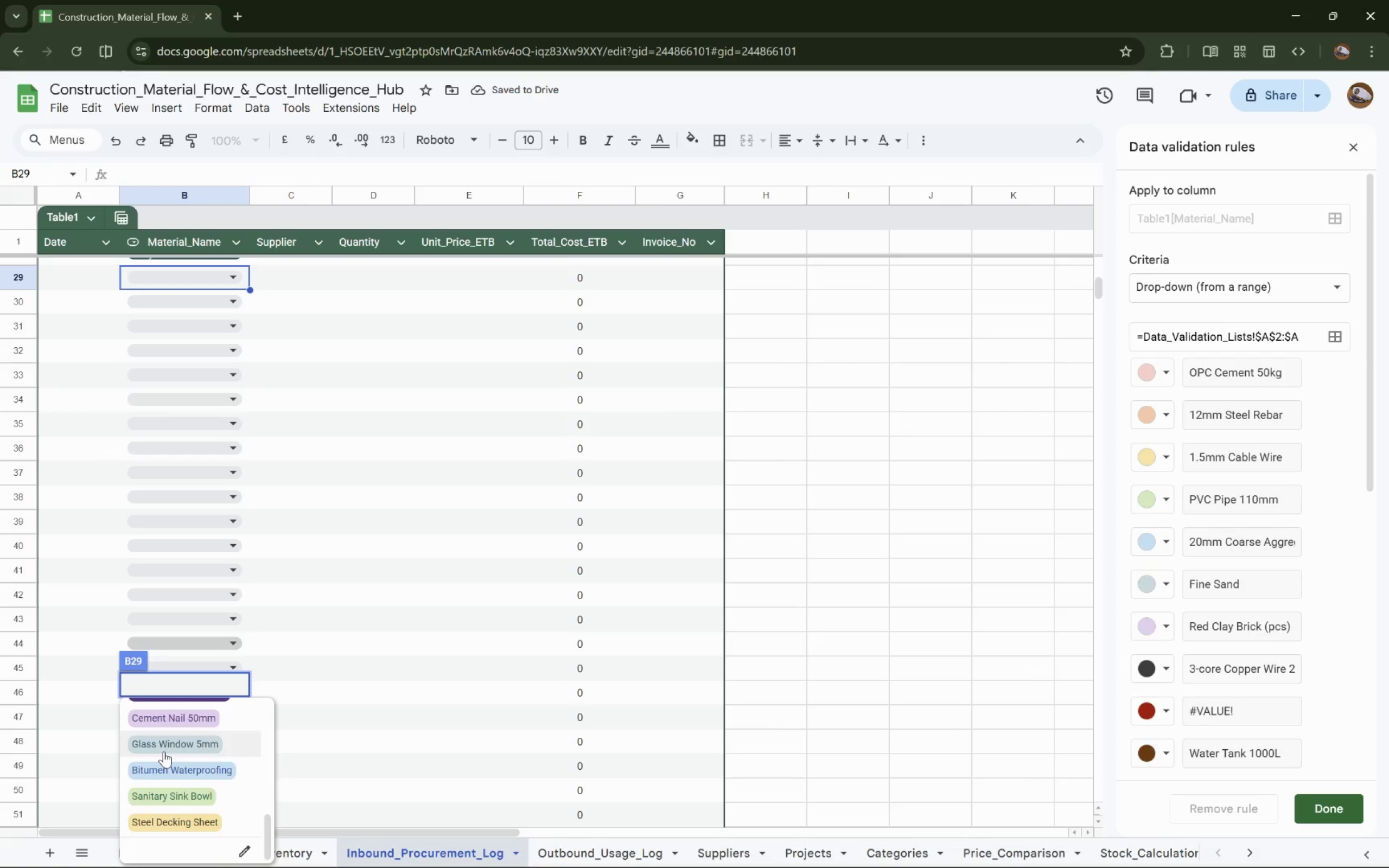 
scroll: coordinate [164, 751], scroll_direction: up, amount: 1.0
 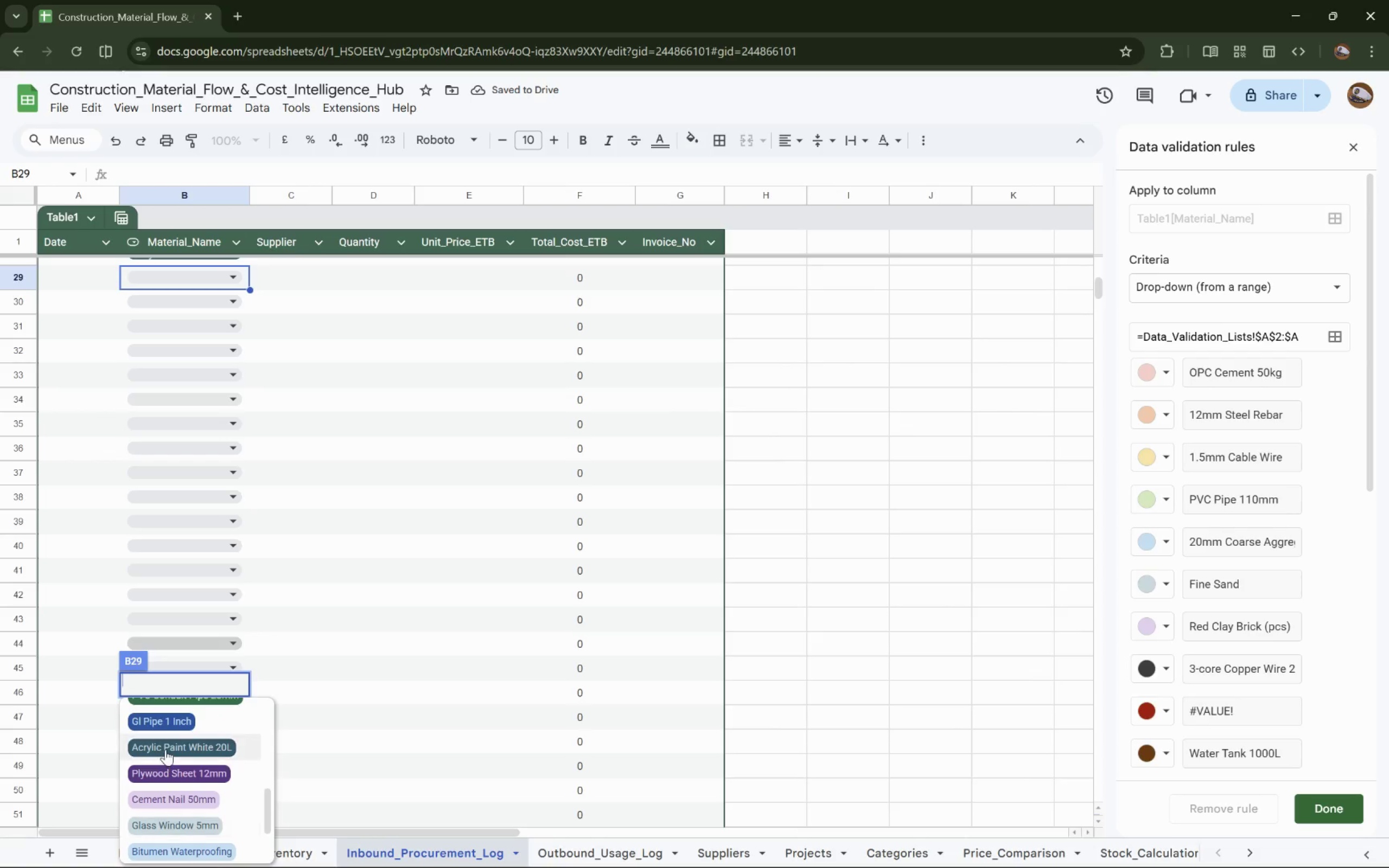 
left_click([175, 739])
 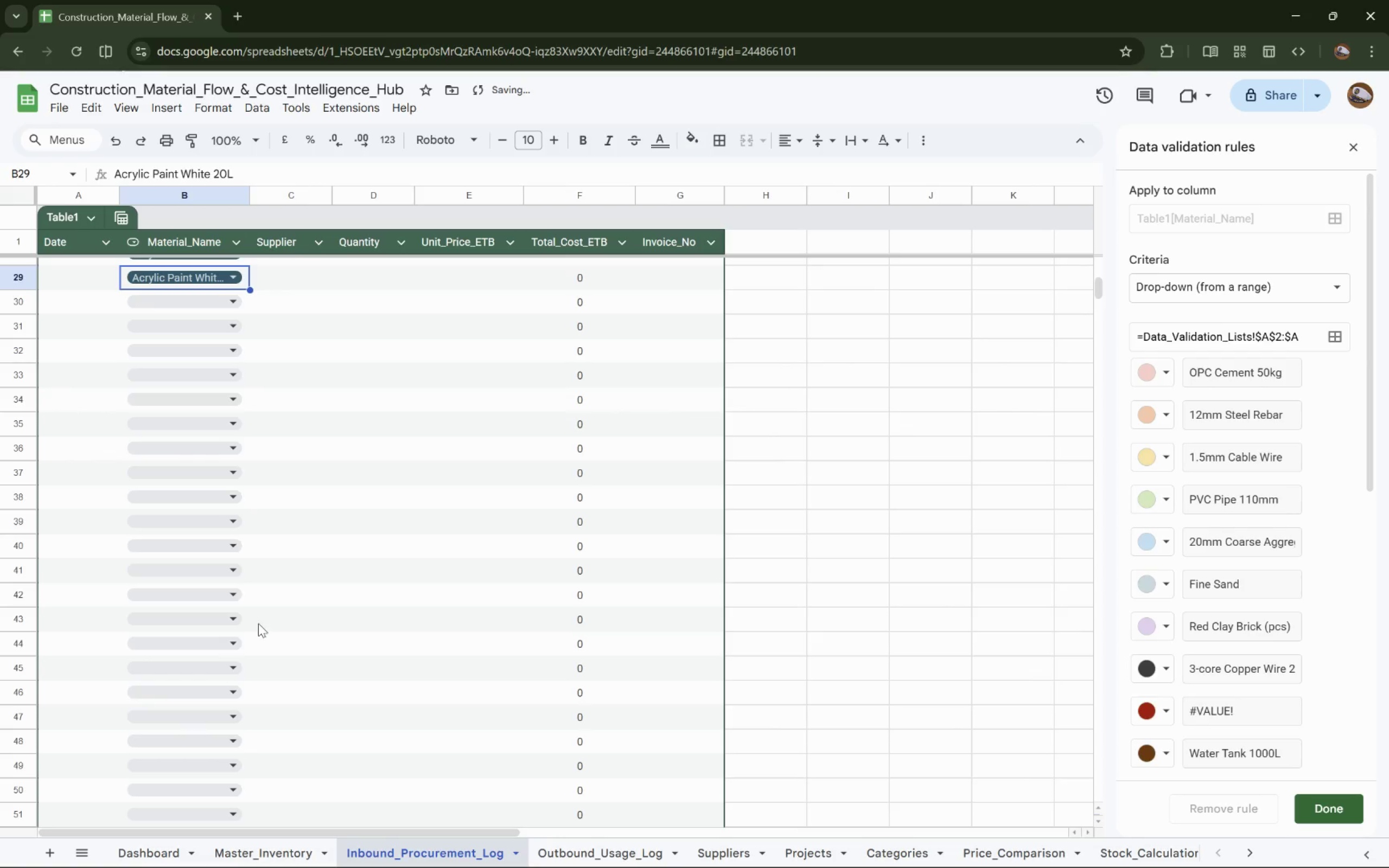 
scroll: coordinate [259, 622], scroll_direction: up, amount: 1.0
 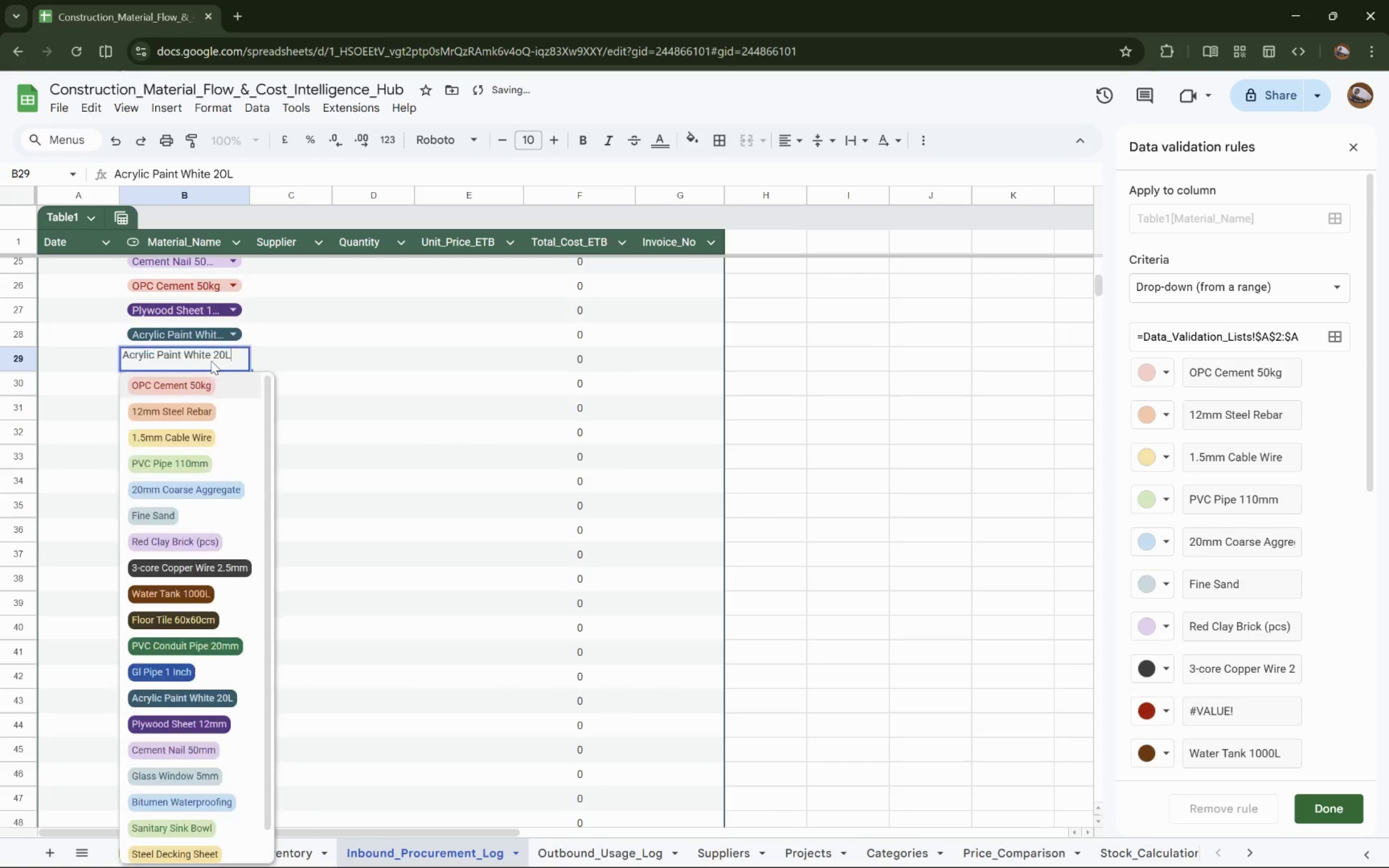 
scroll: coordinate [185, 568], scroll_direction: down, amount: 8.0
 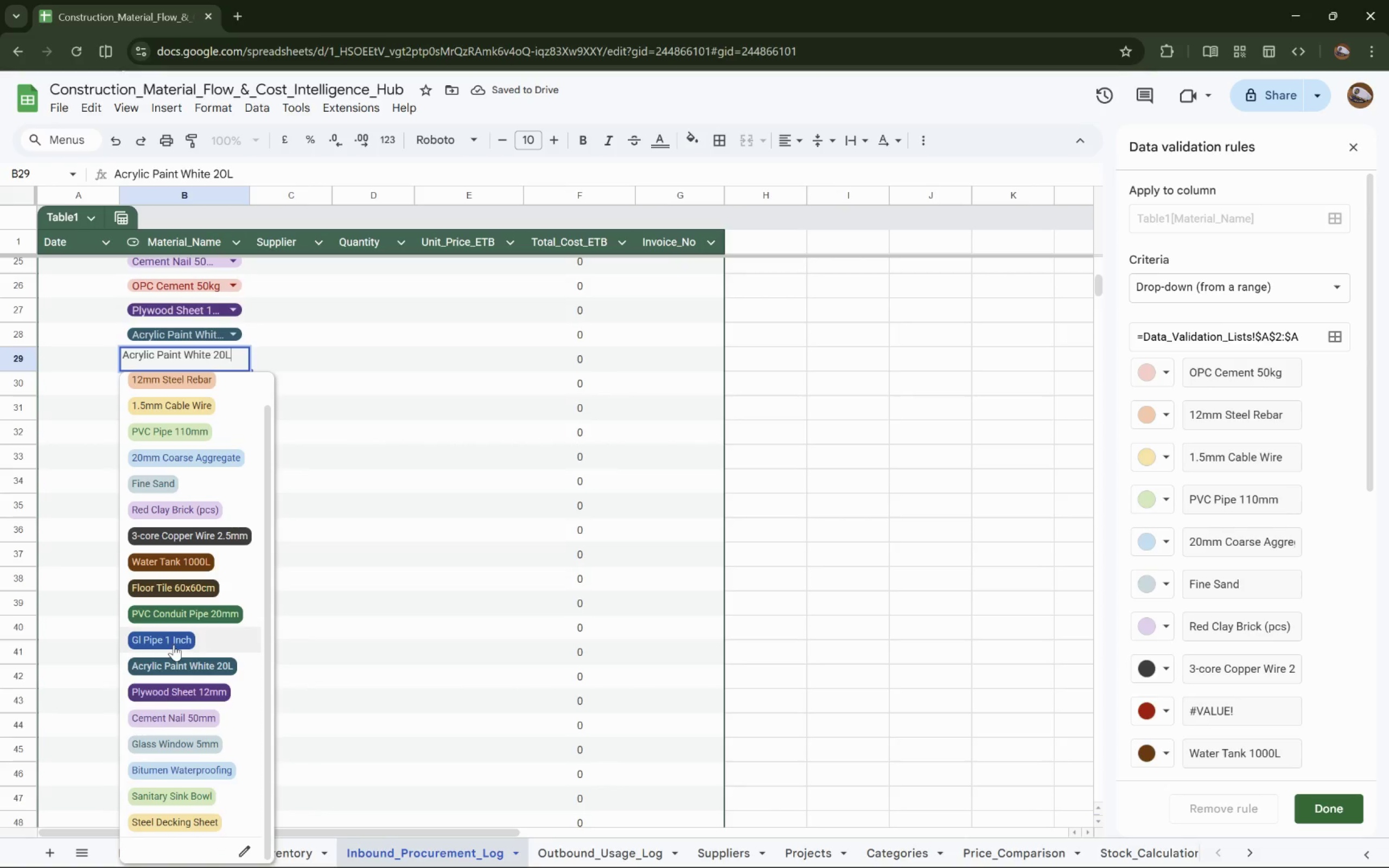 
left_click([179, 641])
 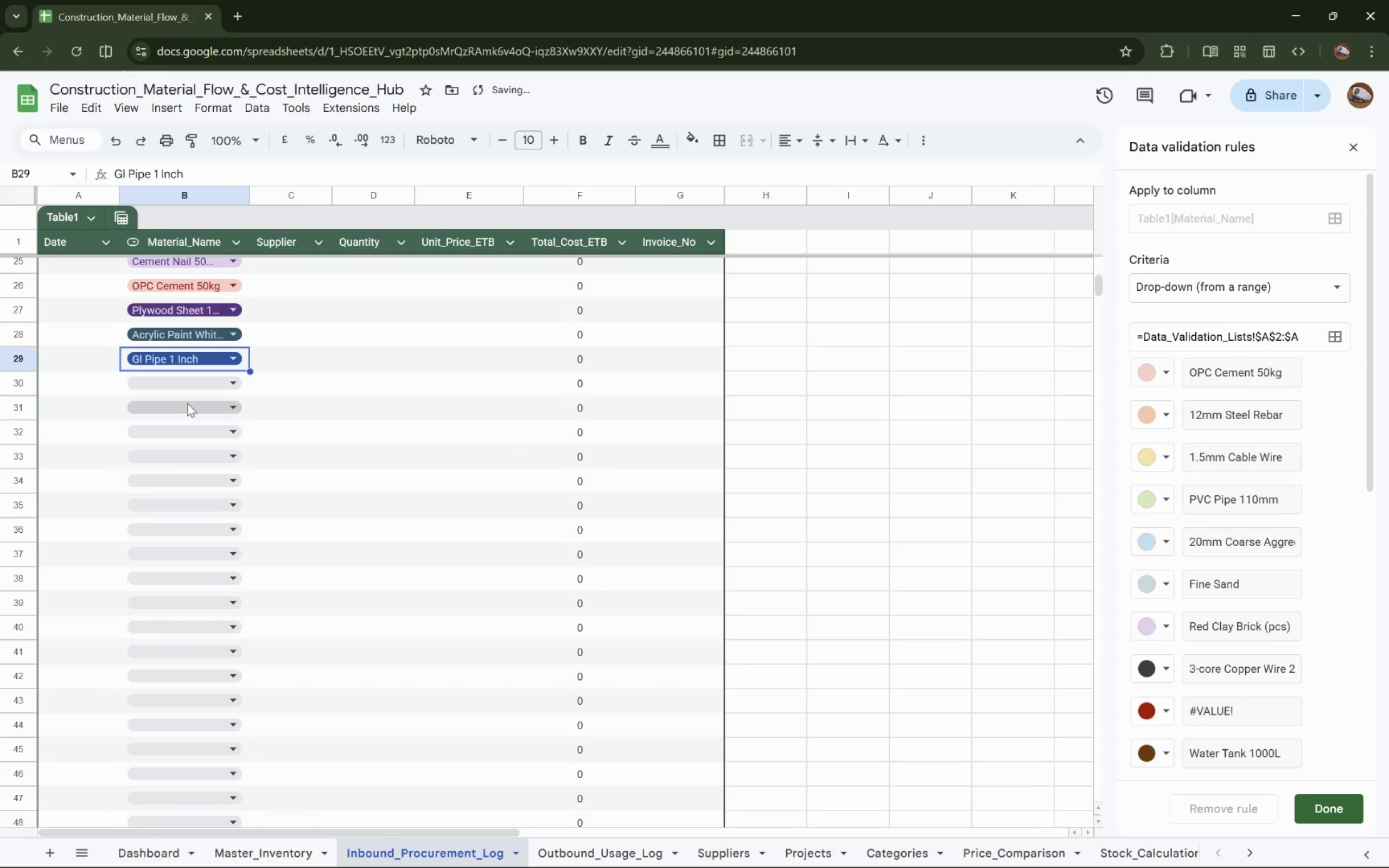 
left_click([205, 384])
 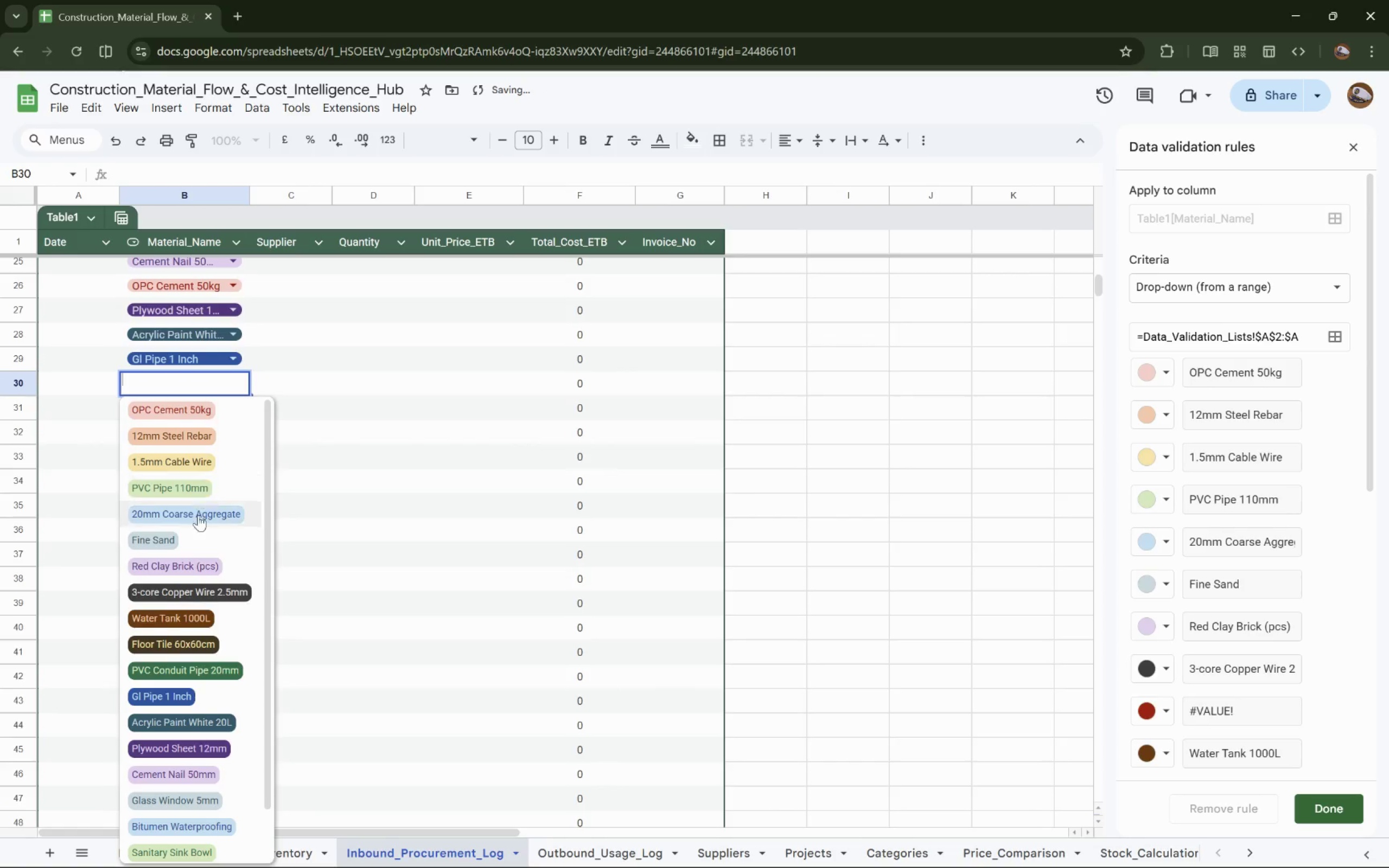 
scroll: coordinate [197, 590], scroll_direction: down, amount: 8.0
 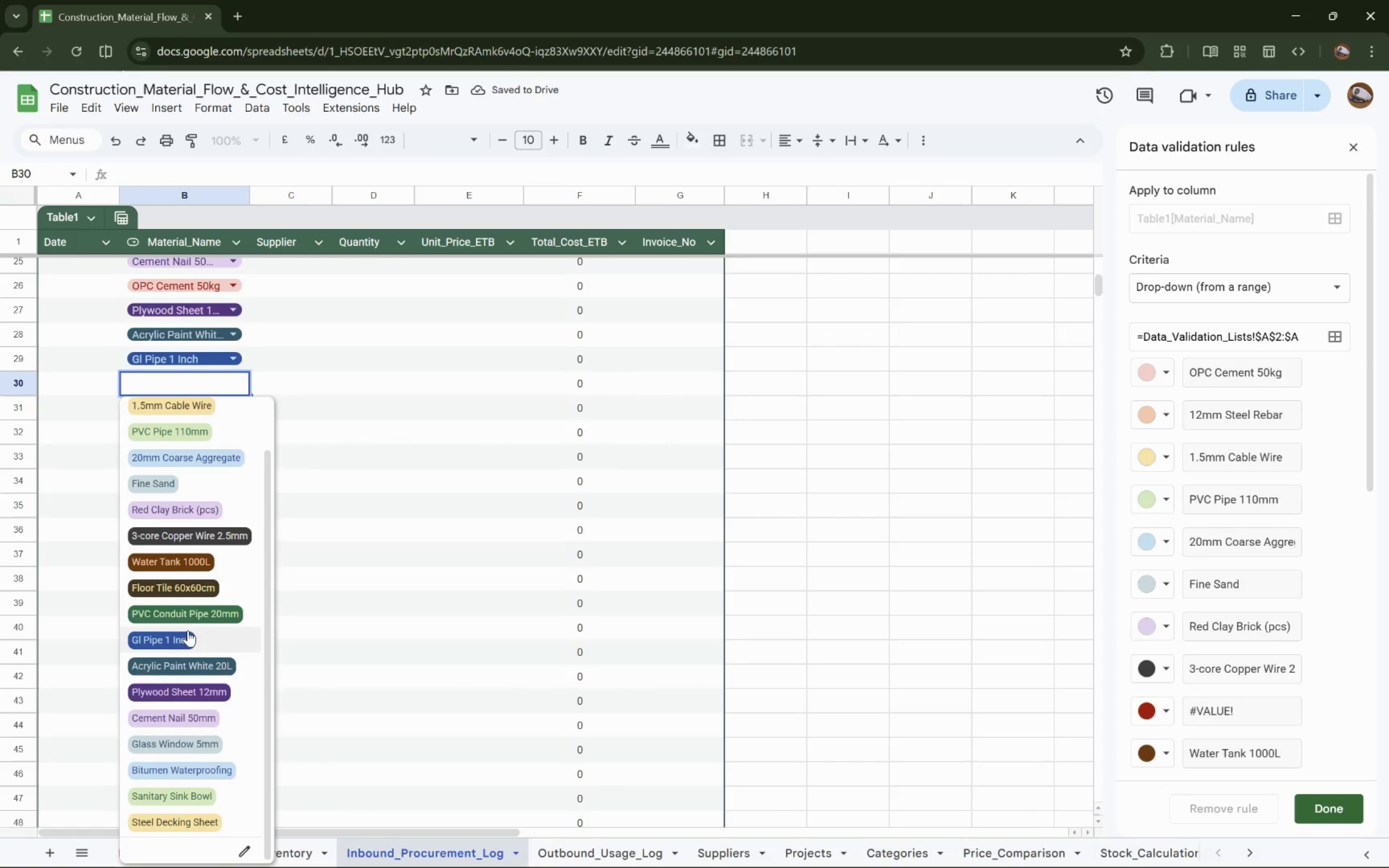 
left_click([196, 618])
 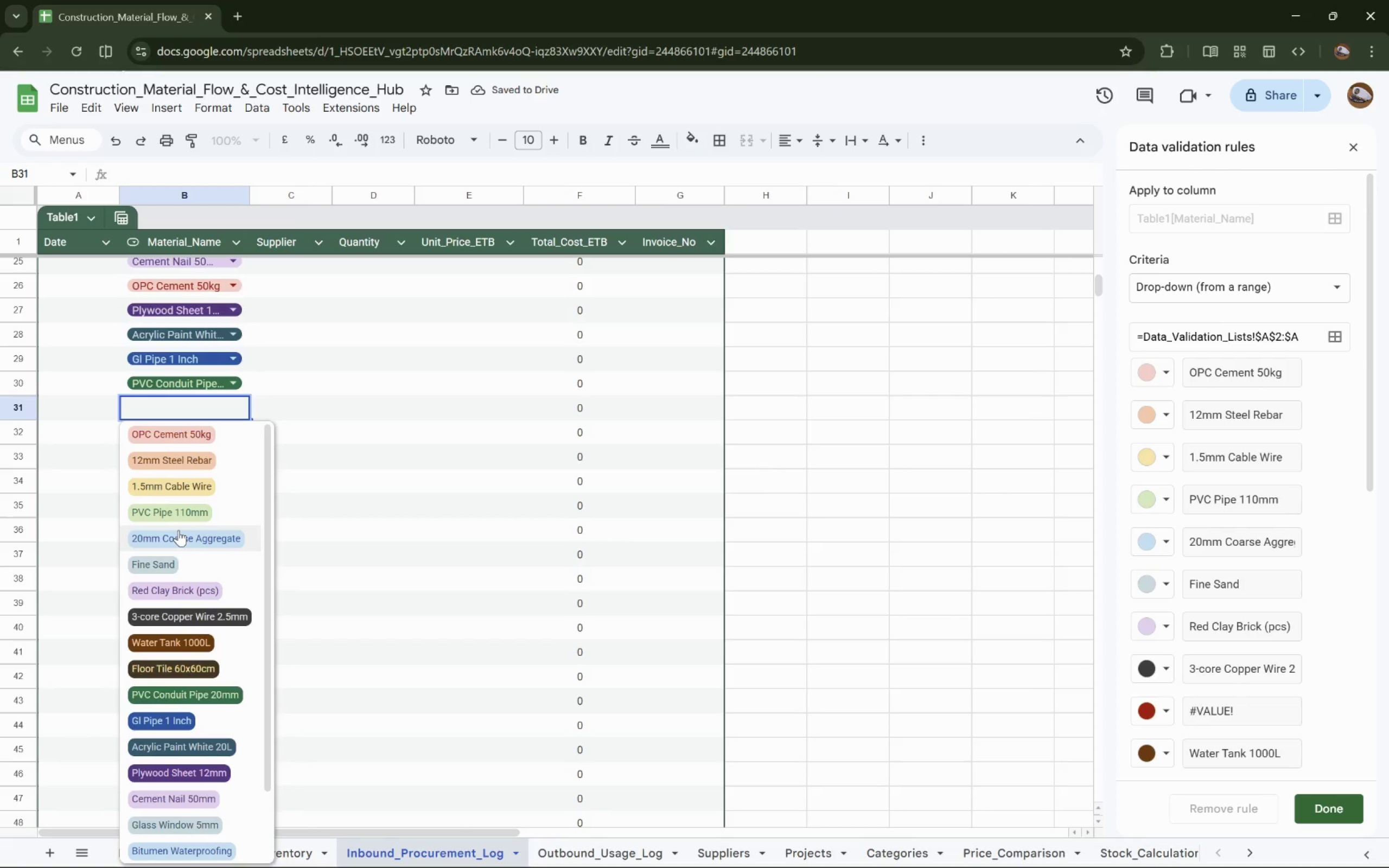 
wait(5.25)
 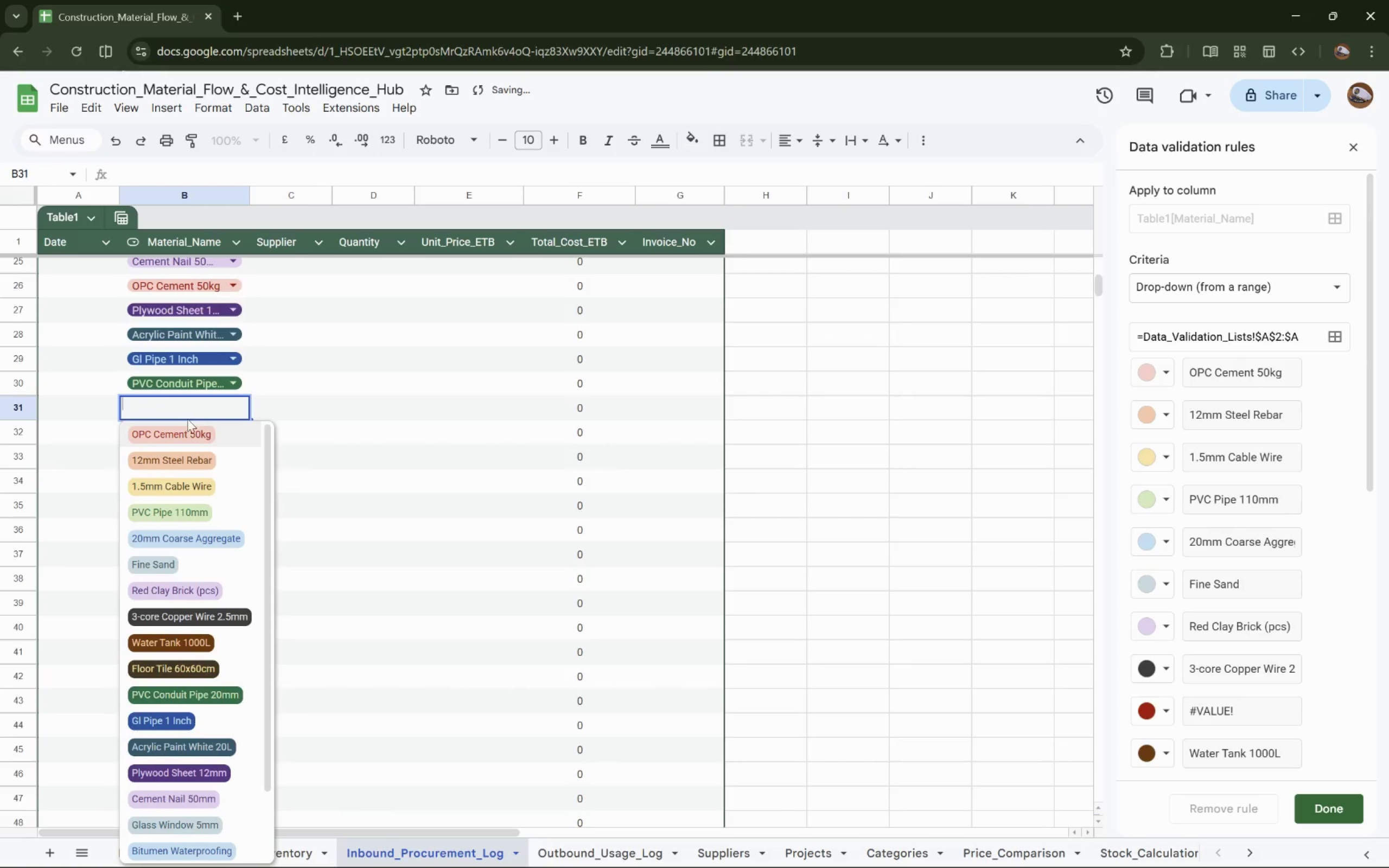 
left_click([194, 671])
 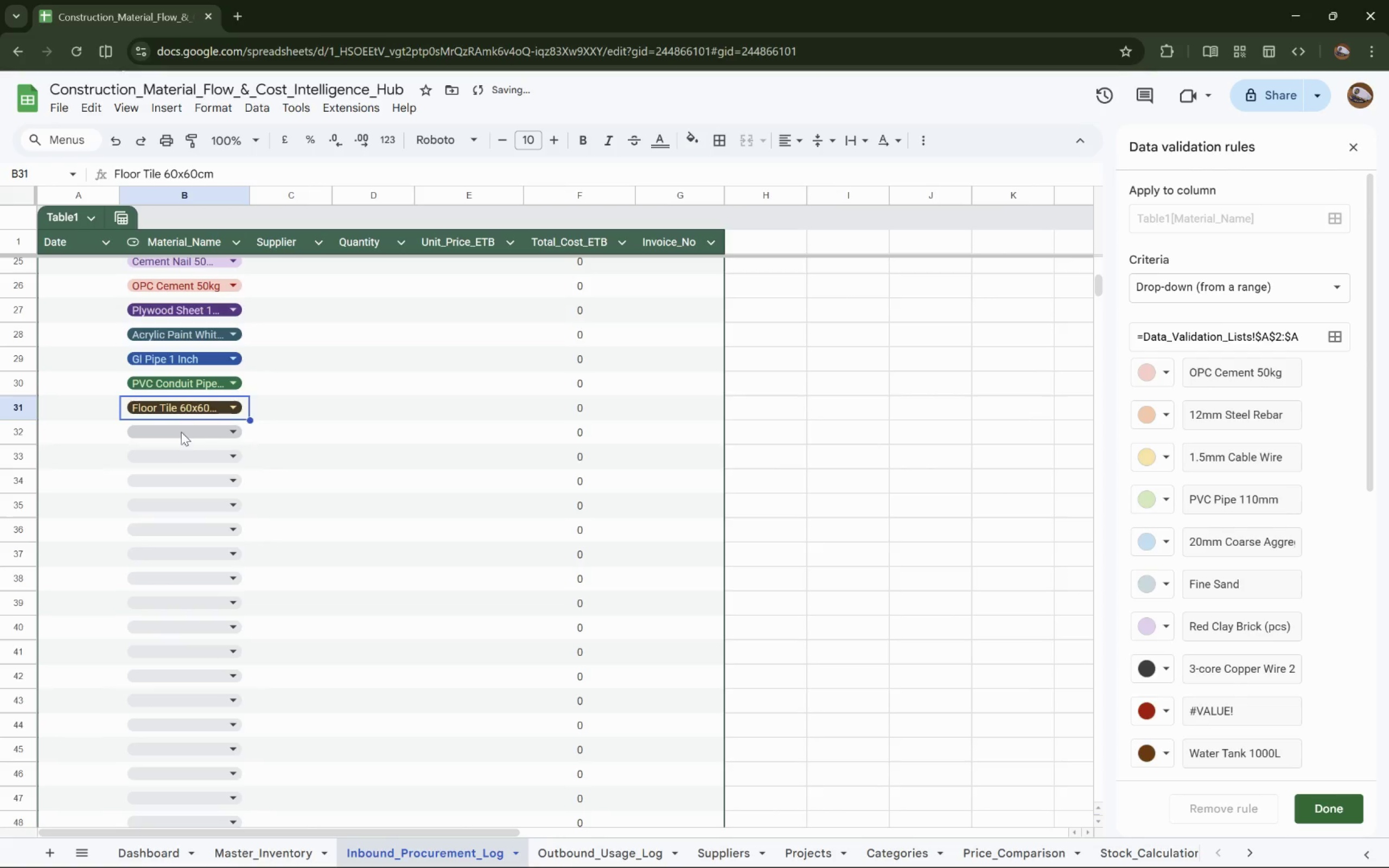 
left_click([181, 433])
 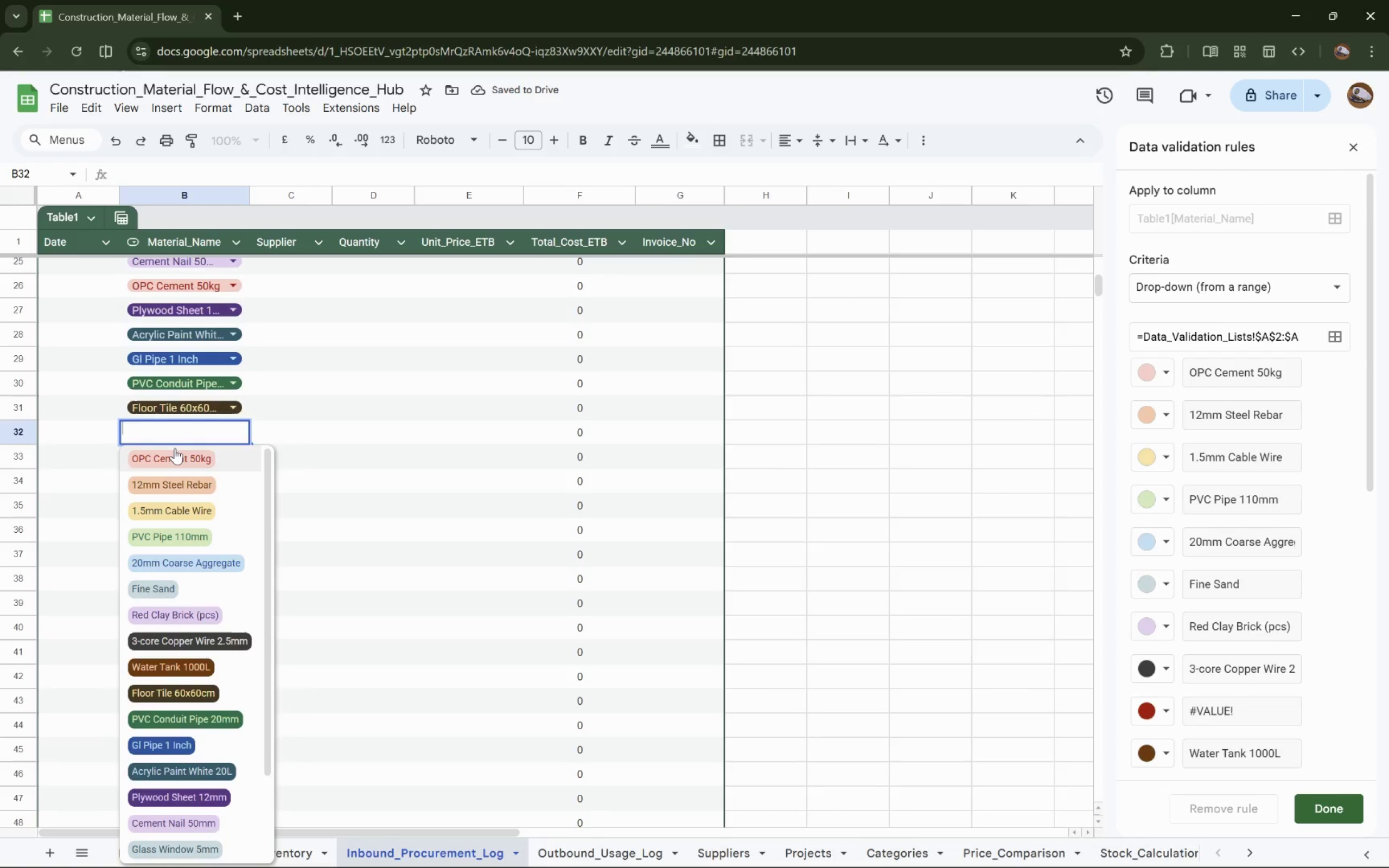 
wait(8.28)
 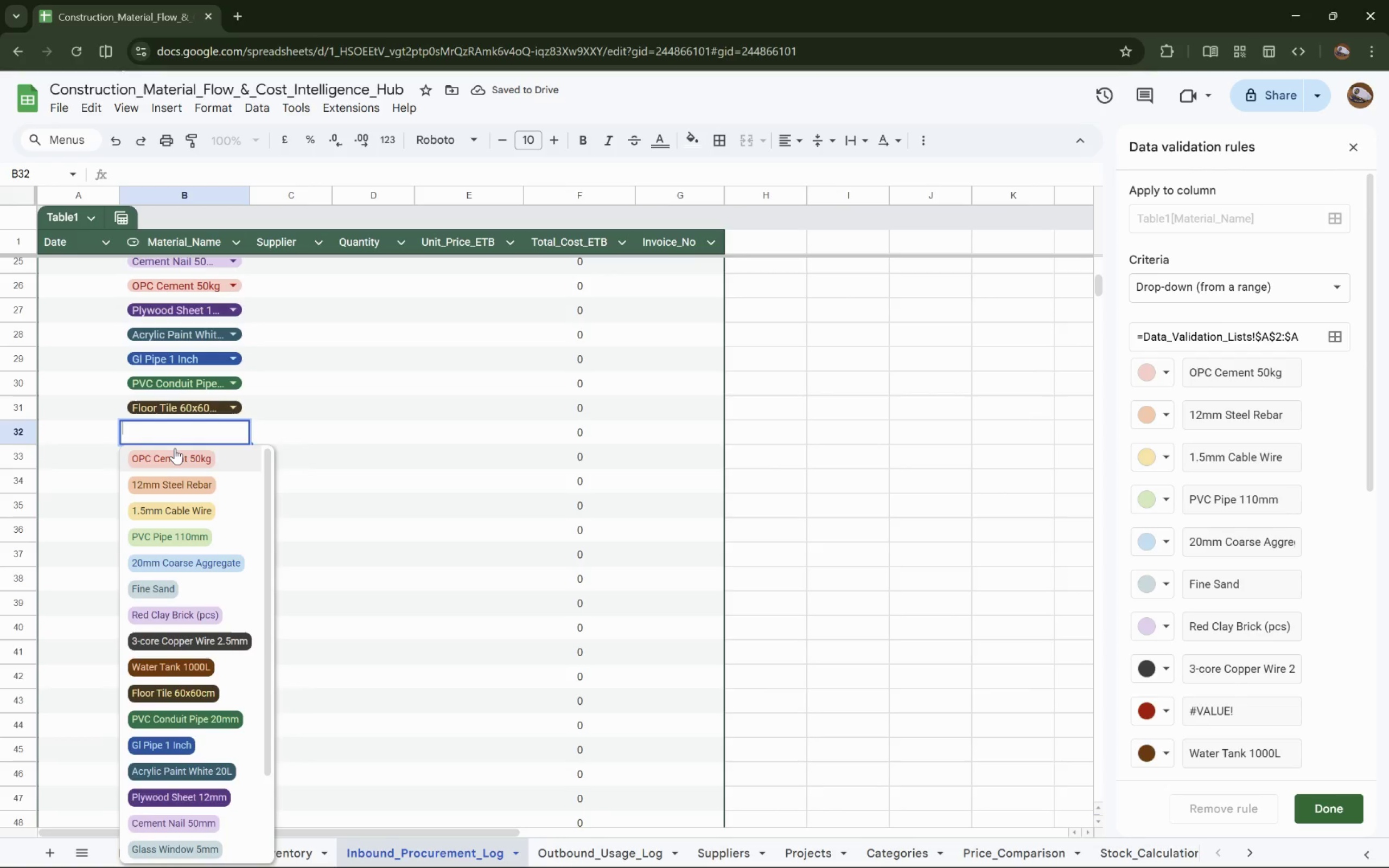 
left_click([169, 458])
 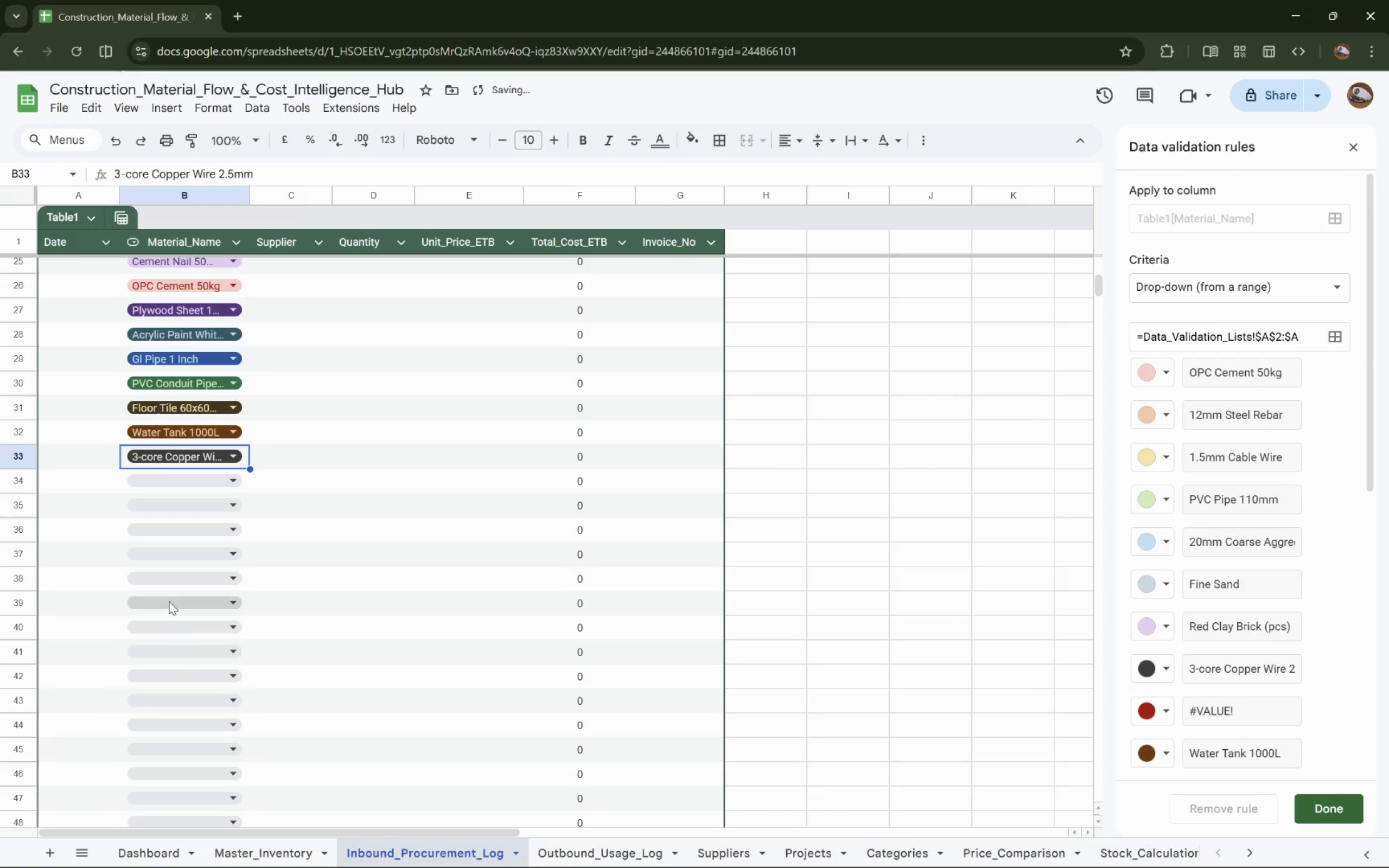 
left_click([186, 478])
 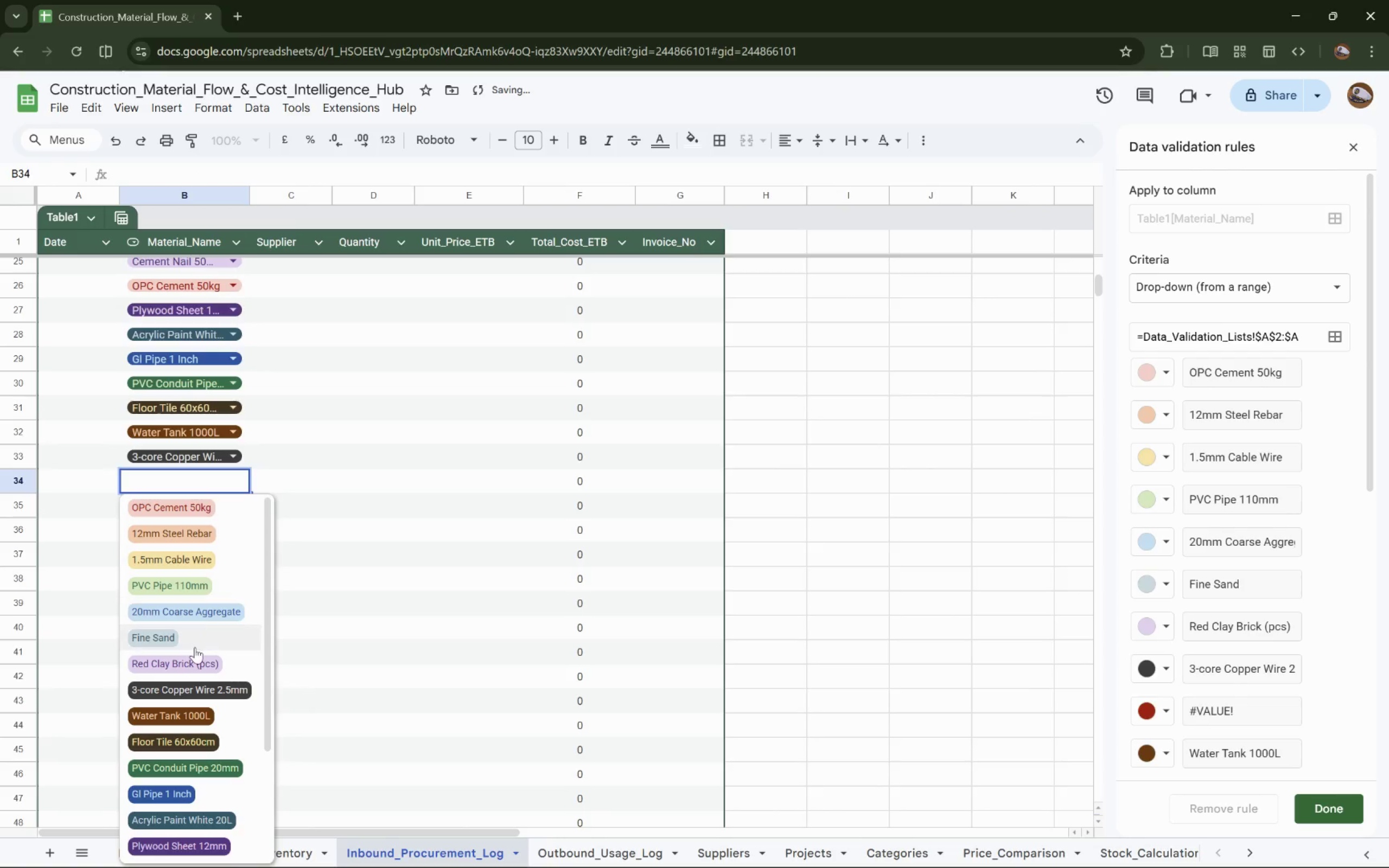 
left_click([195, 658])
 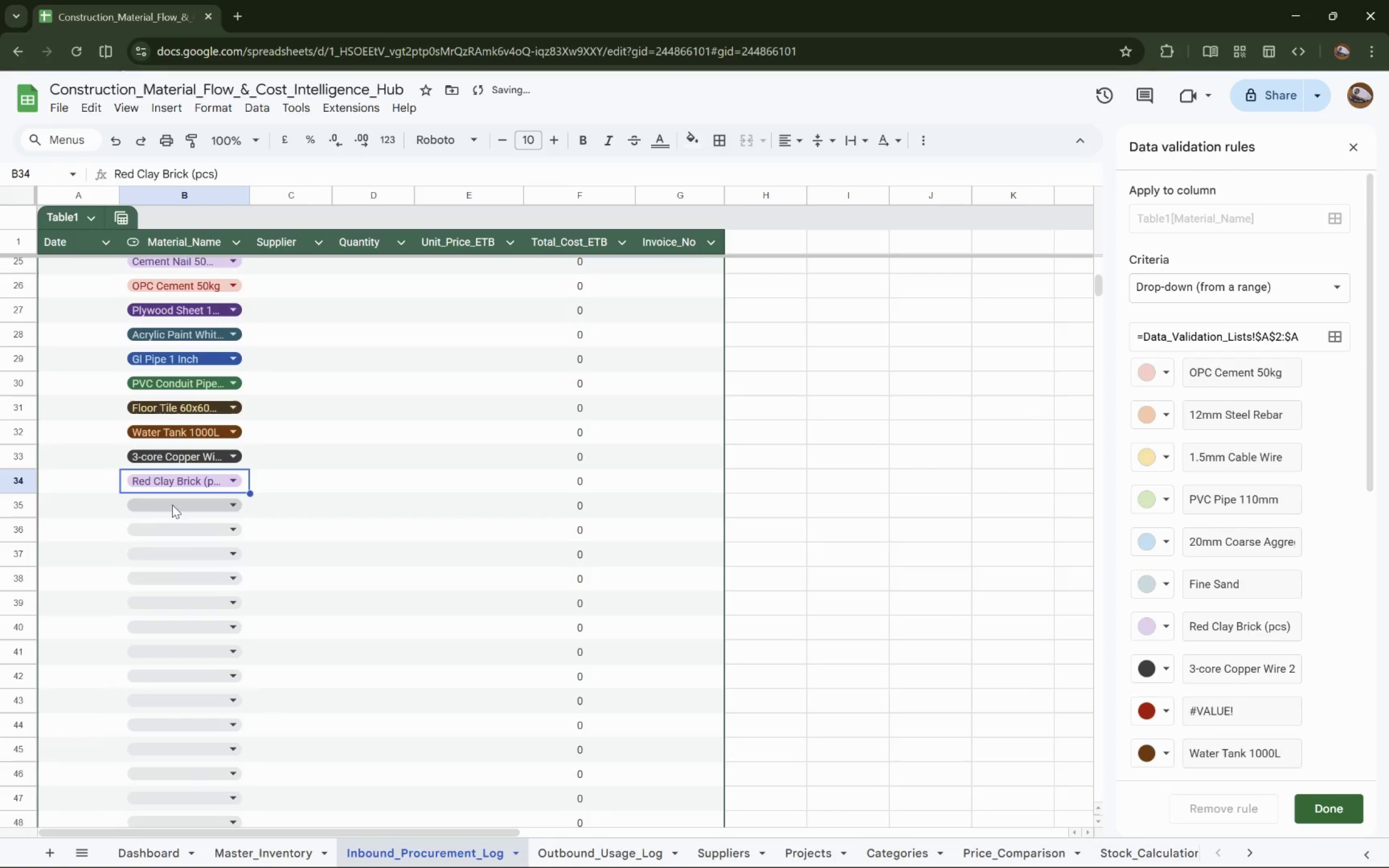 
left_click([173, 503])
 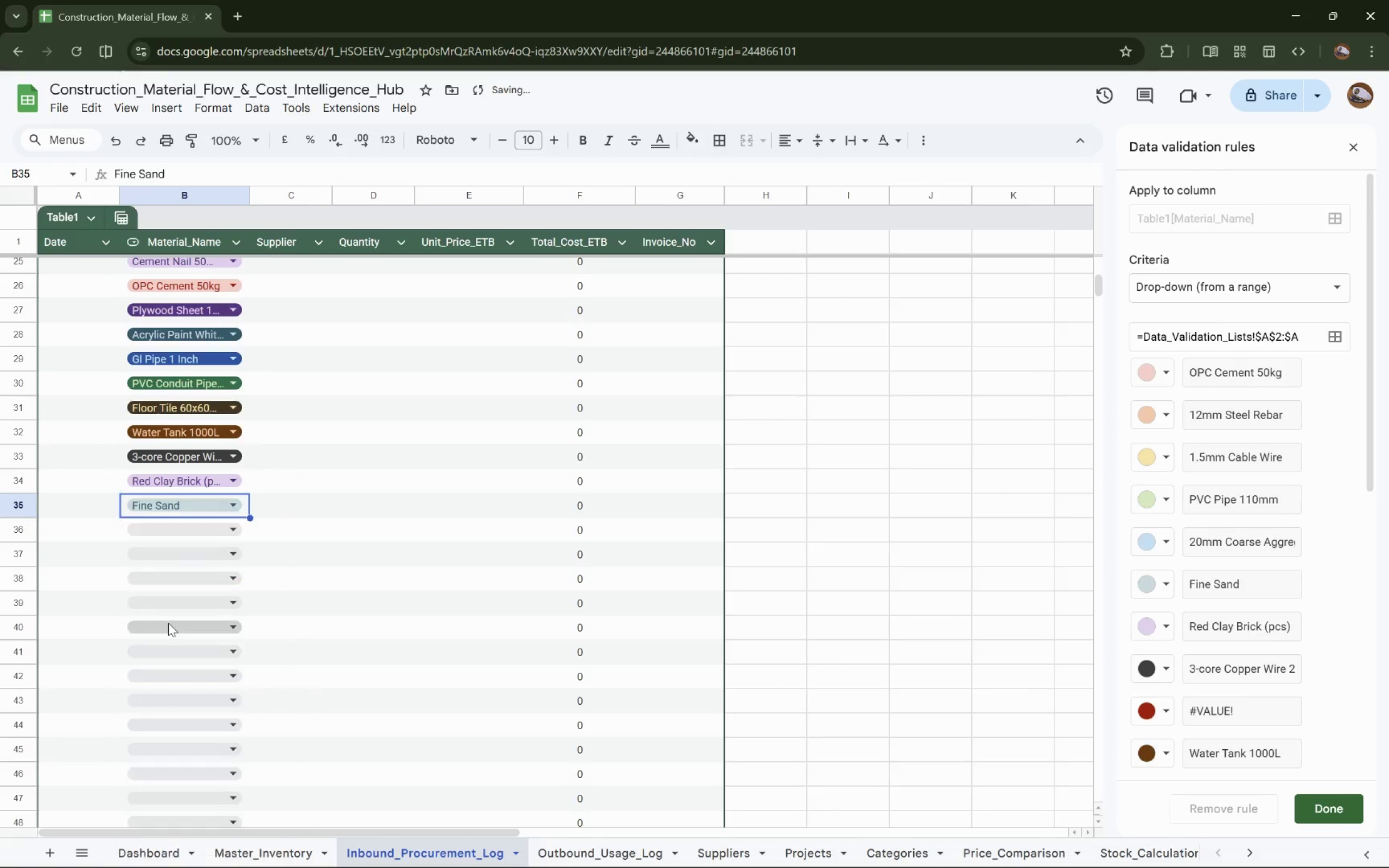 
left_click([182, 531])
 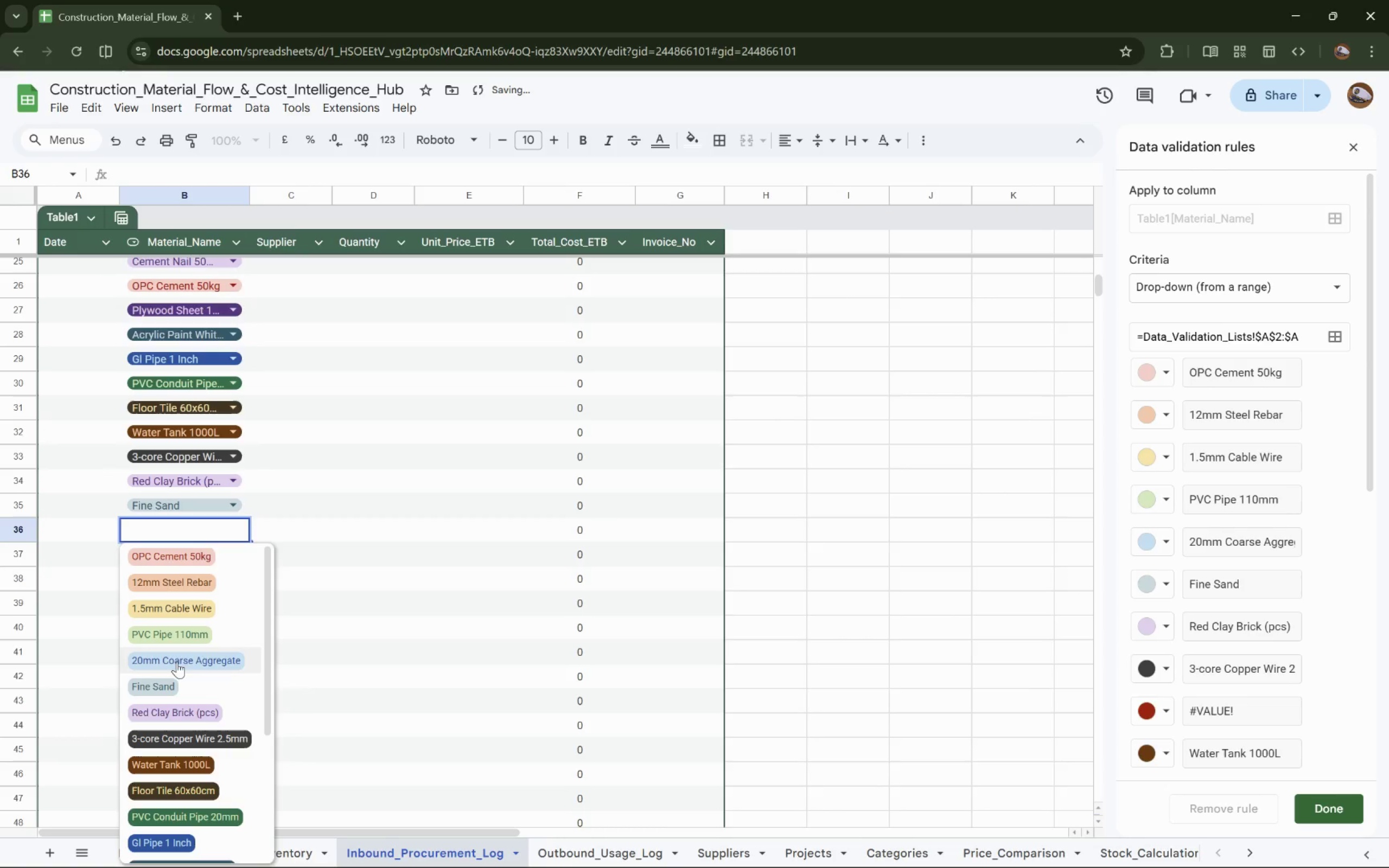 
left_click([176, 663])
 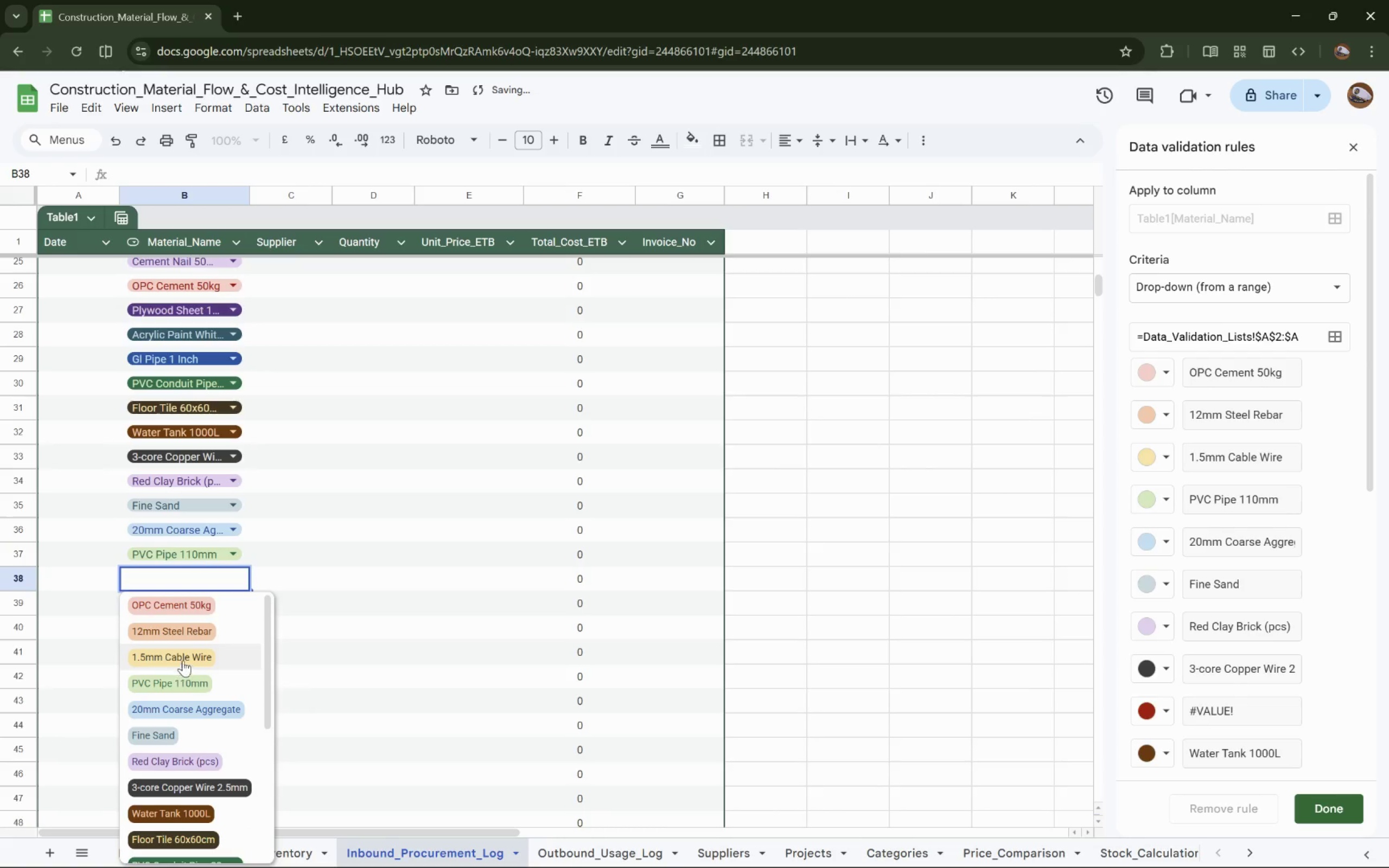 
wait(5.91)
 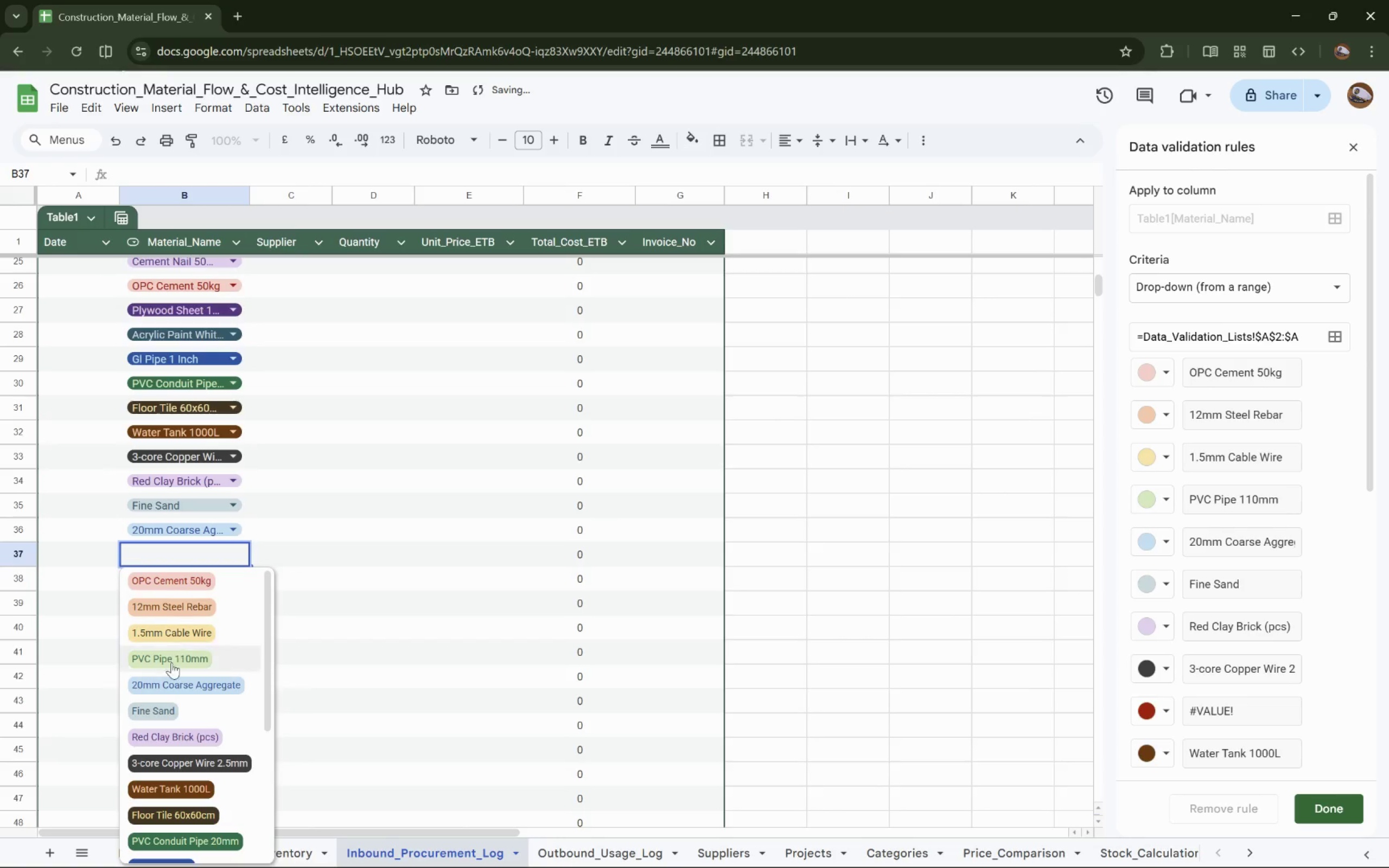 
left_click([189, 657])
 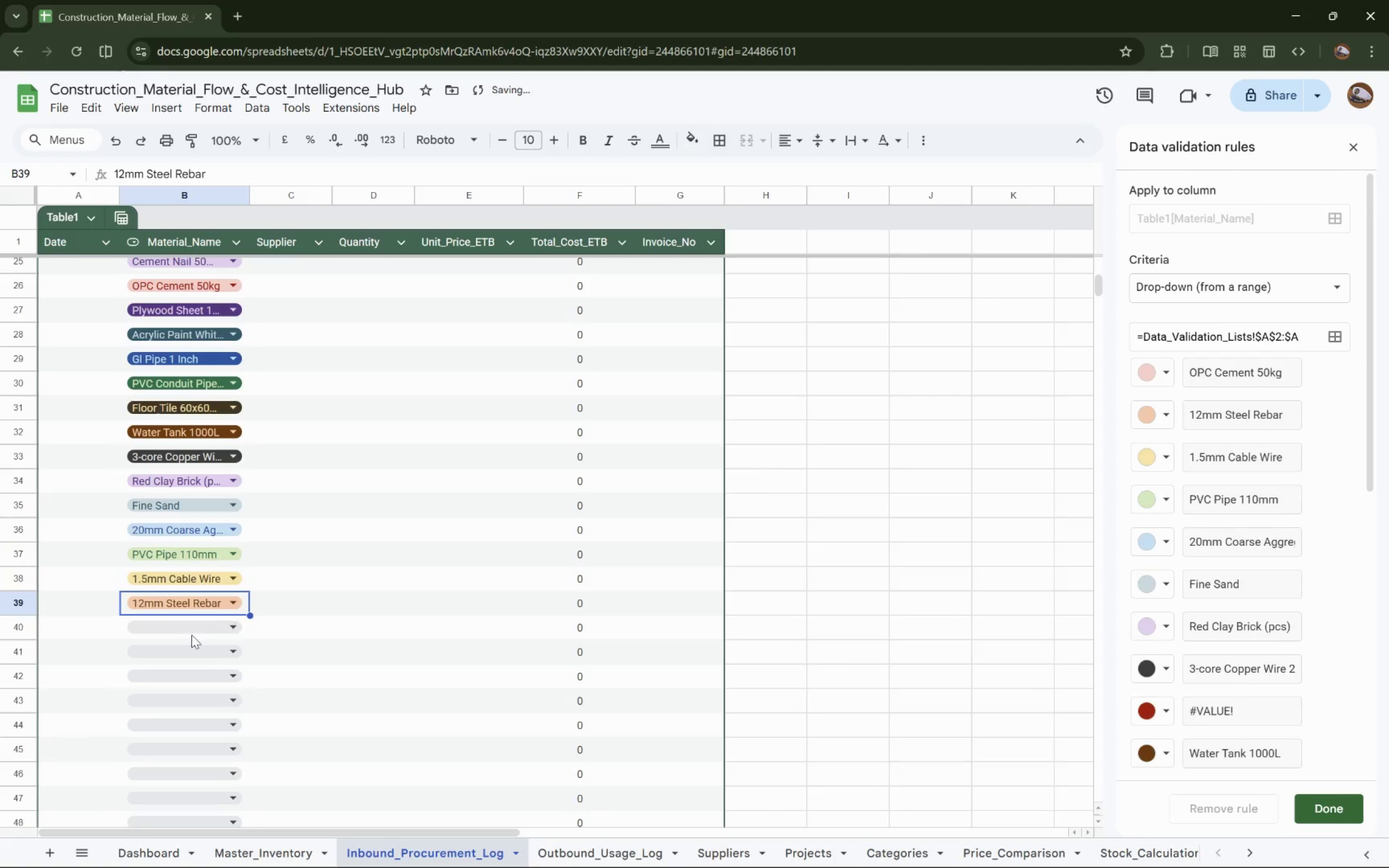 
left_click([197, 630])
 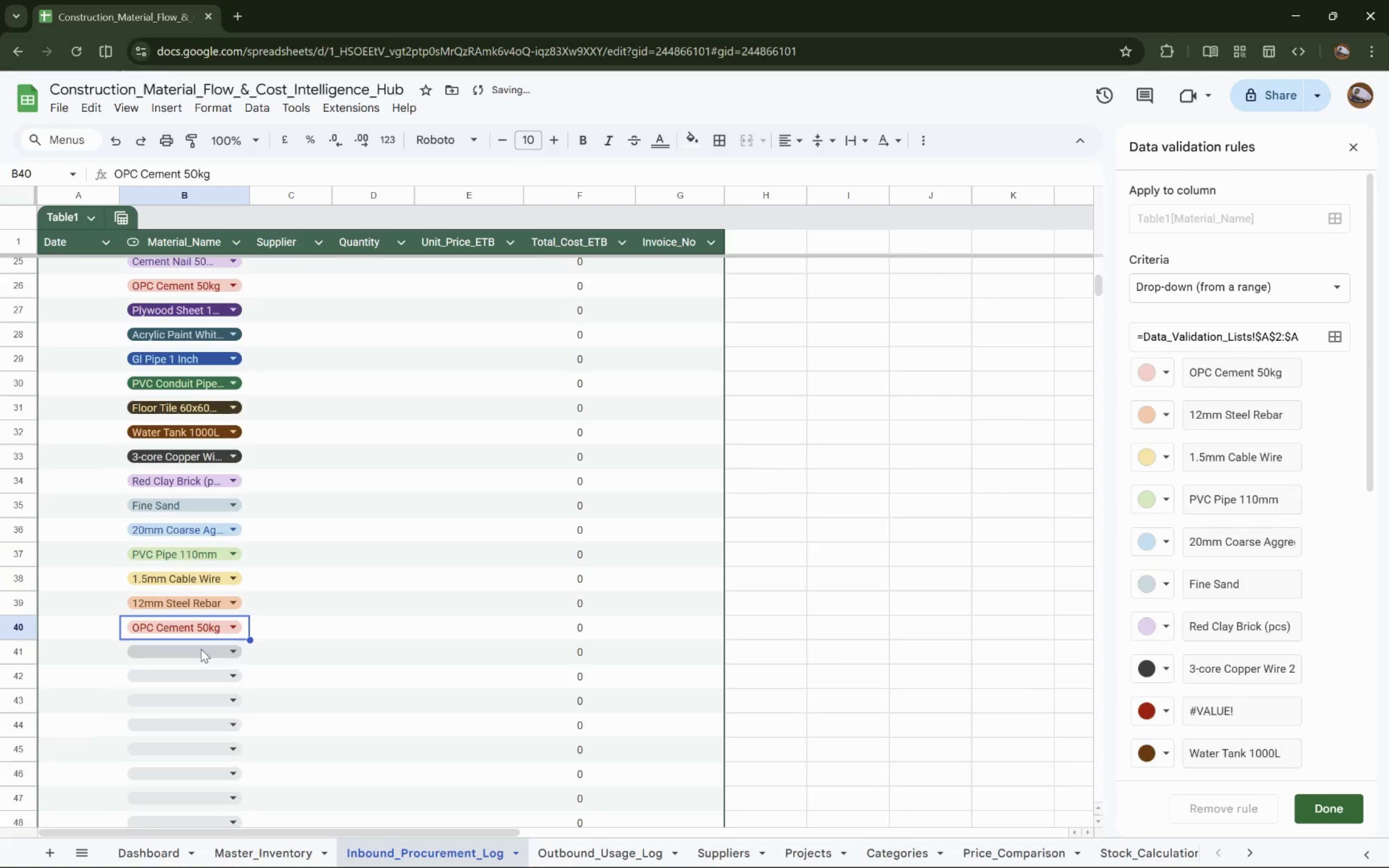 
scroll: coordinate [200, 633], scroll_direction: down, amount: 5.0
 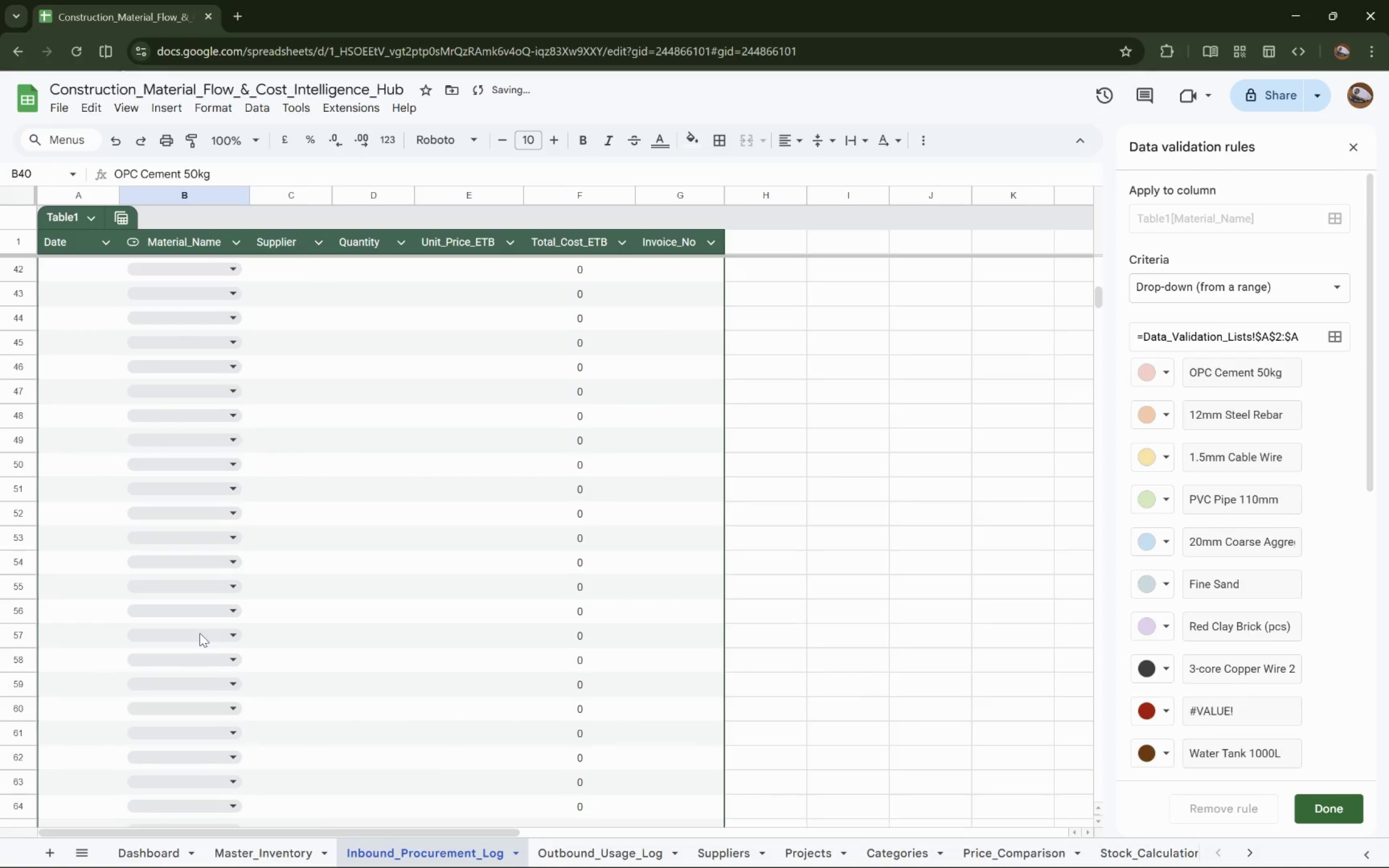 
scroll: coordinate [200, 633], scroll_direction: up, amount: 1.0
 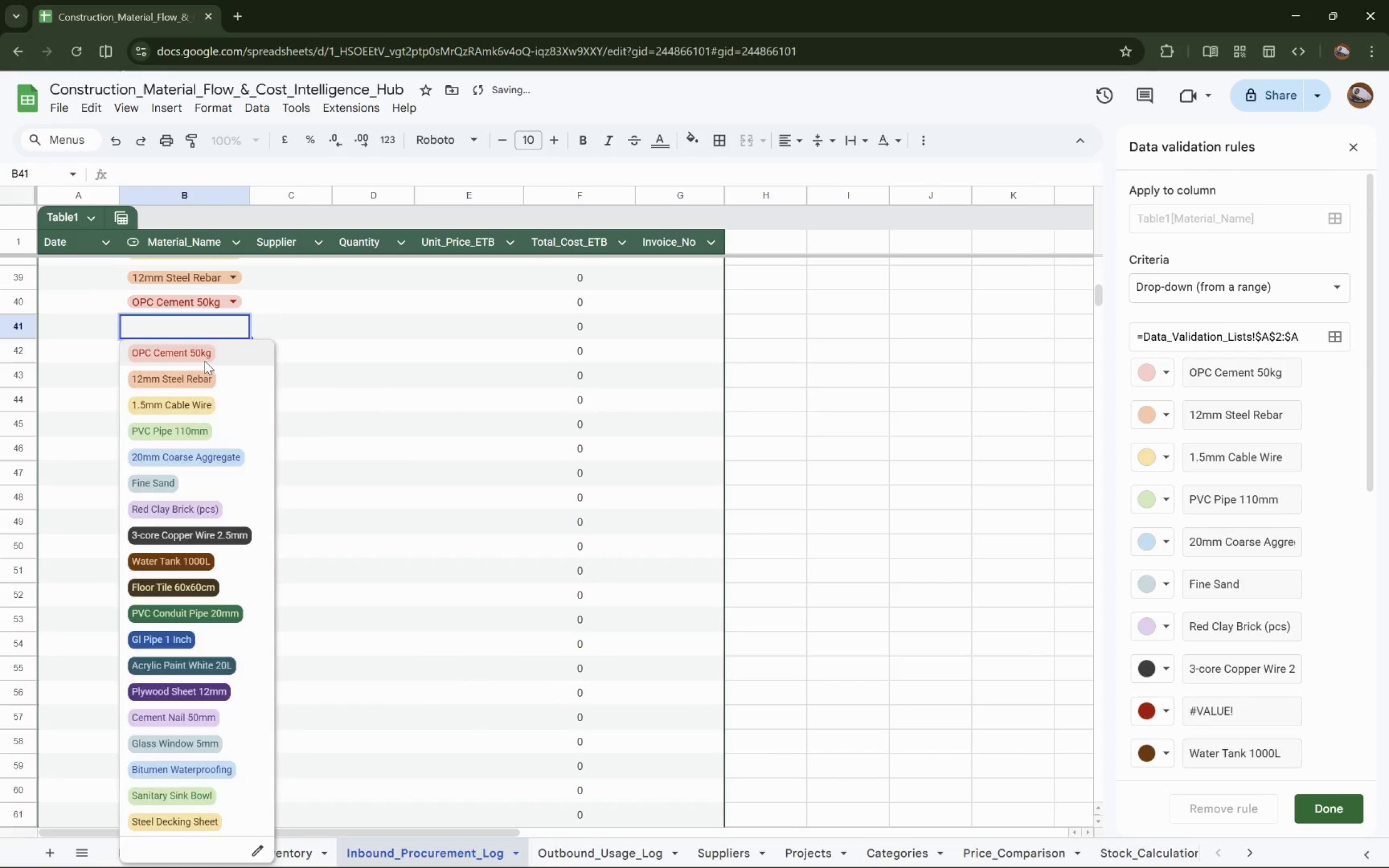 
left_click([208, 357])
 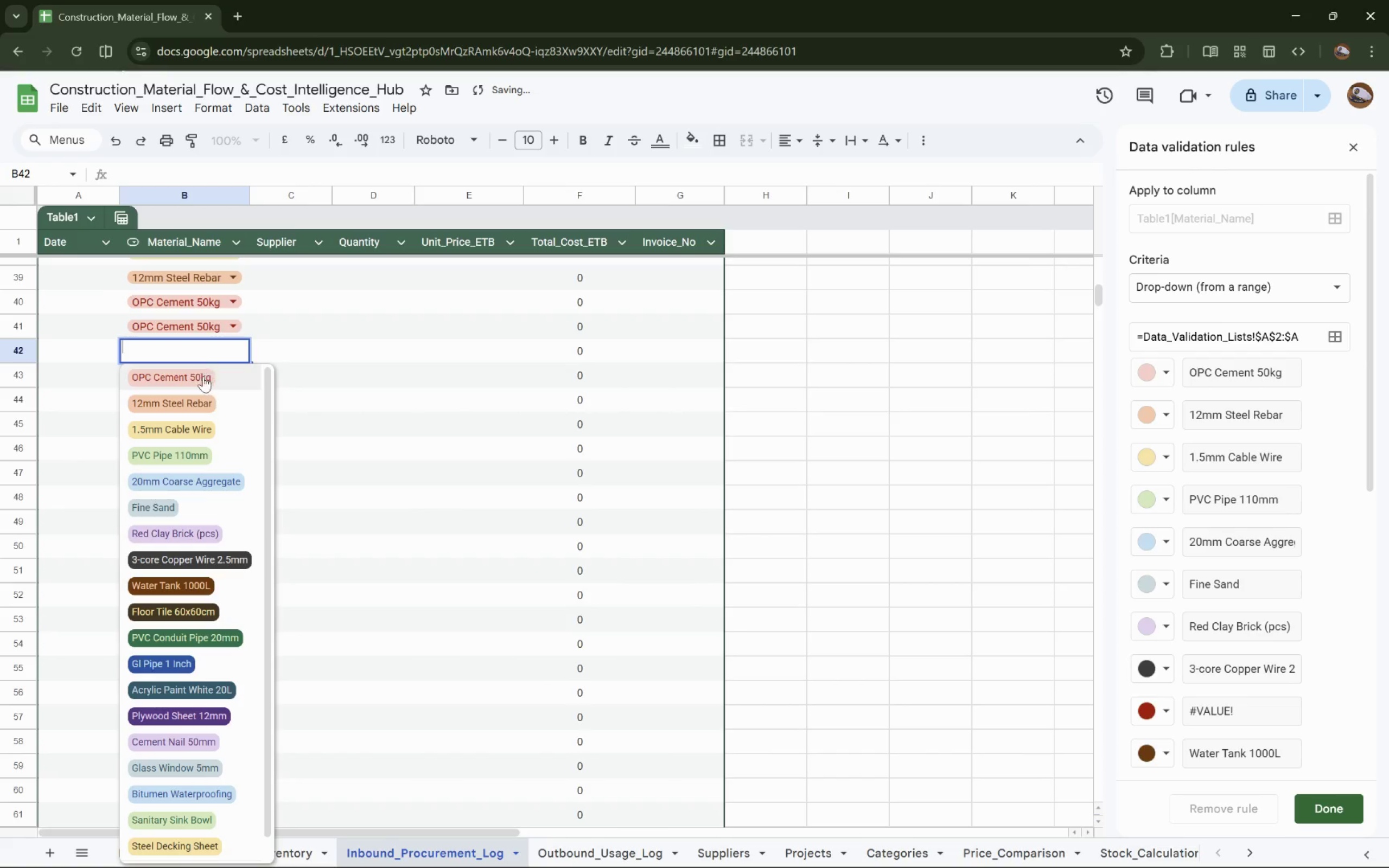 
left_click([197, 403])
 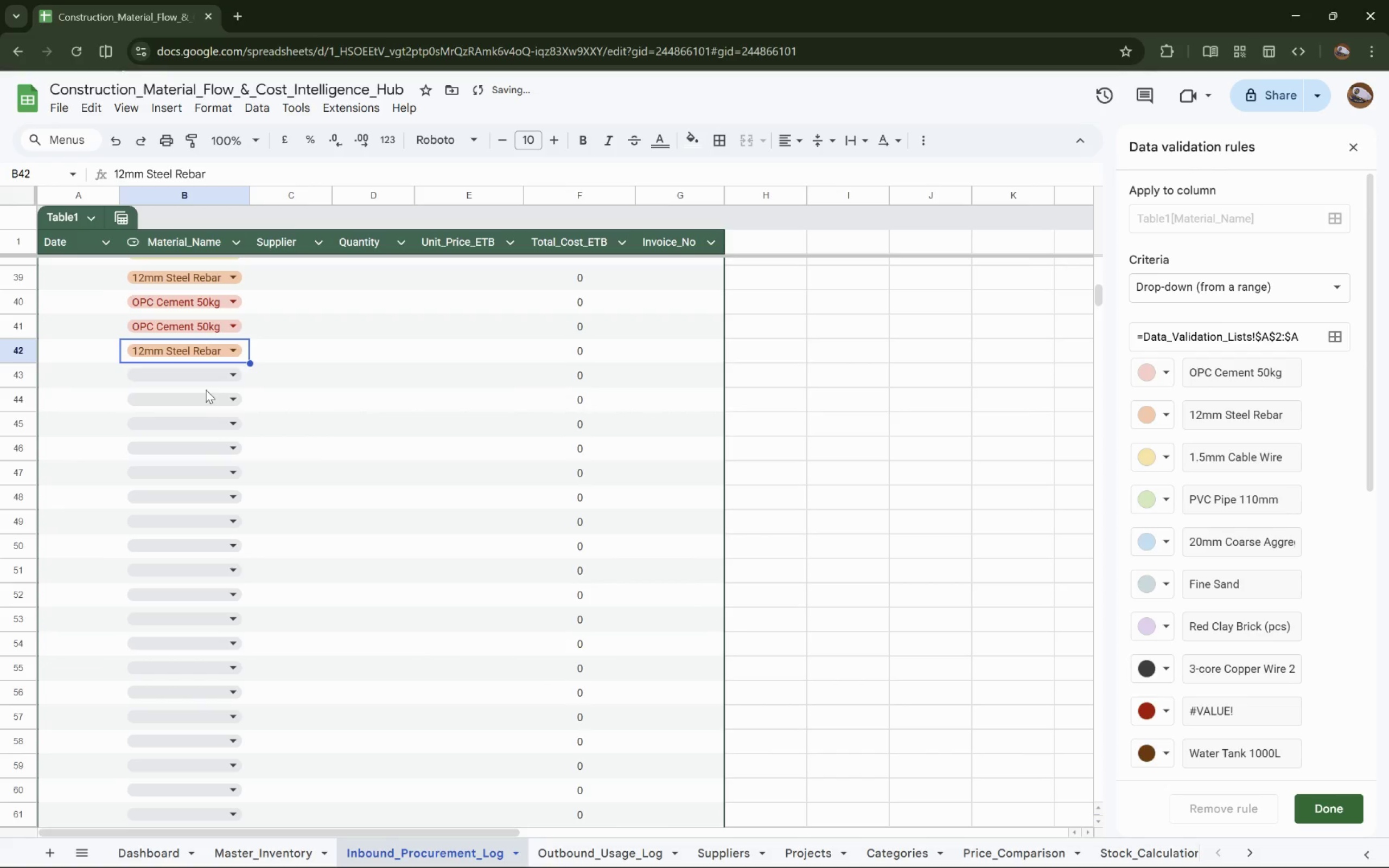 
left_click([212, 376])
 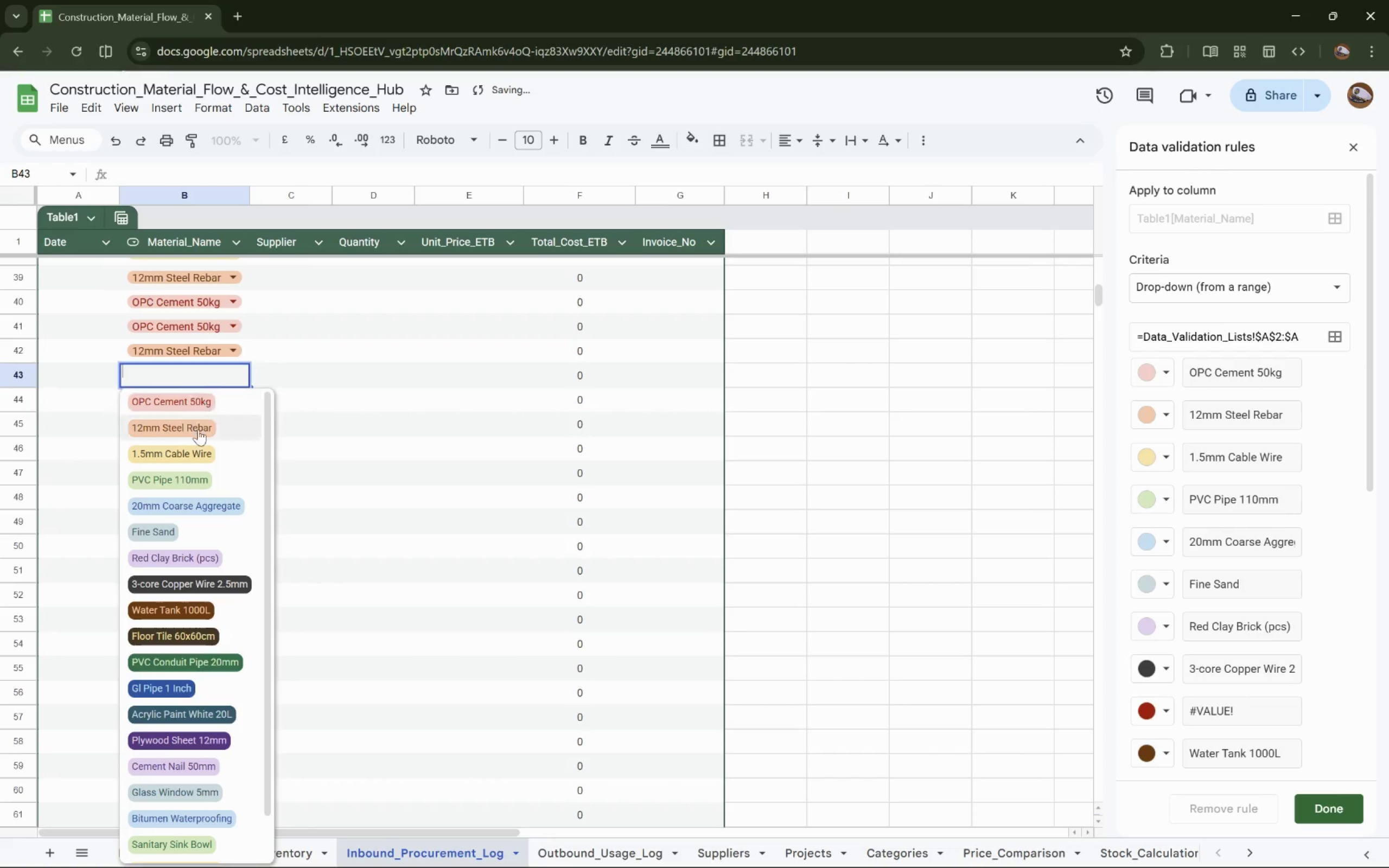 
left_click([192, 450])
 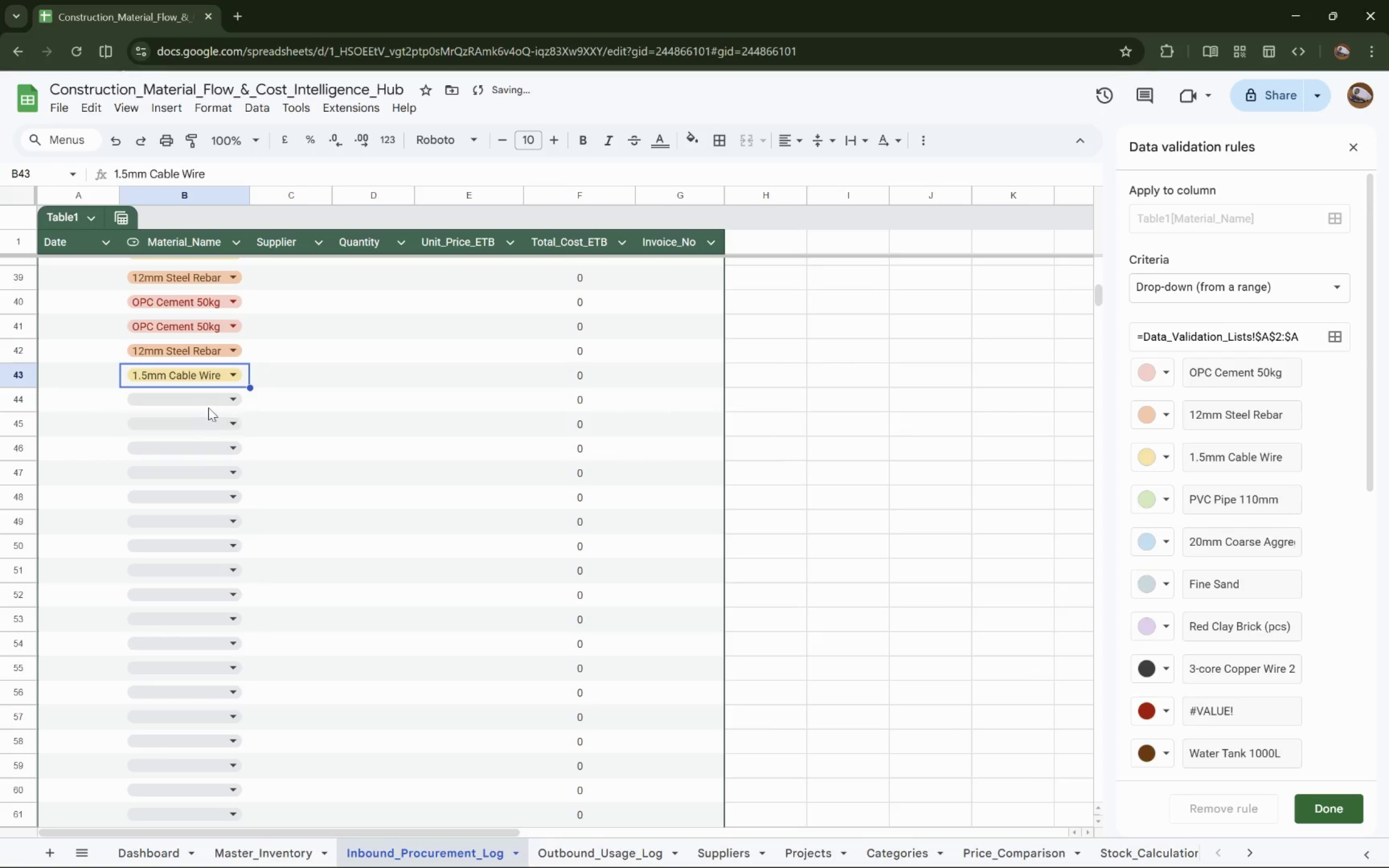 
left_click([213, 398])
 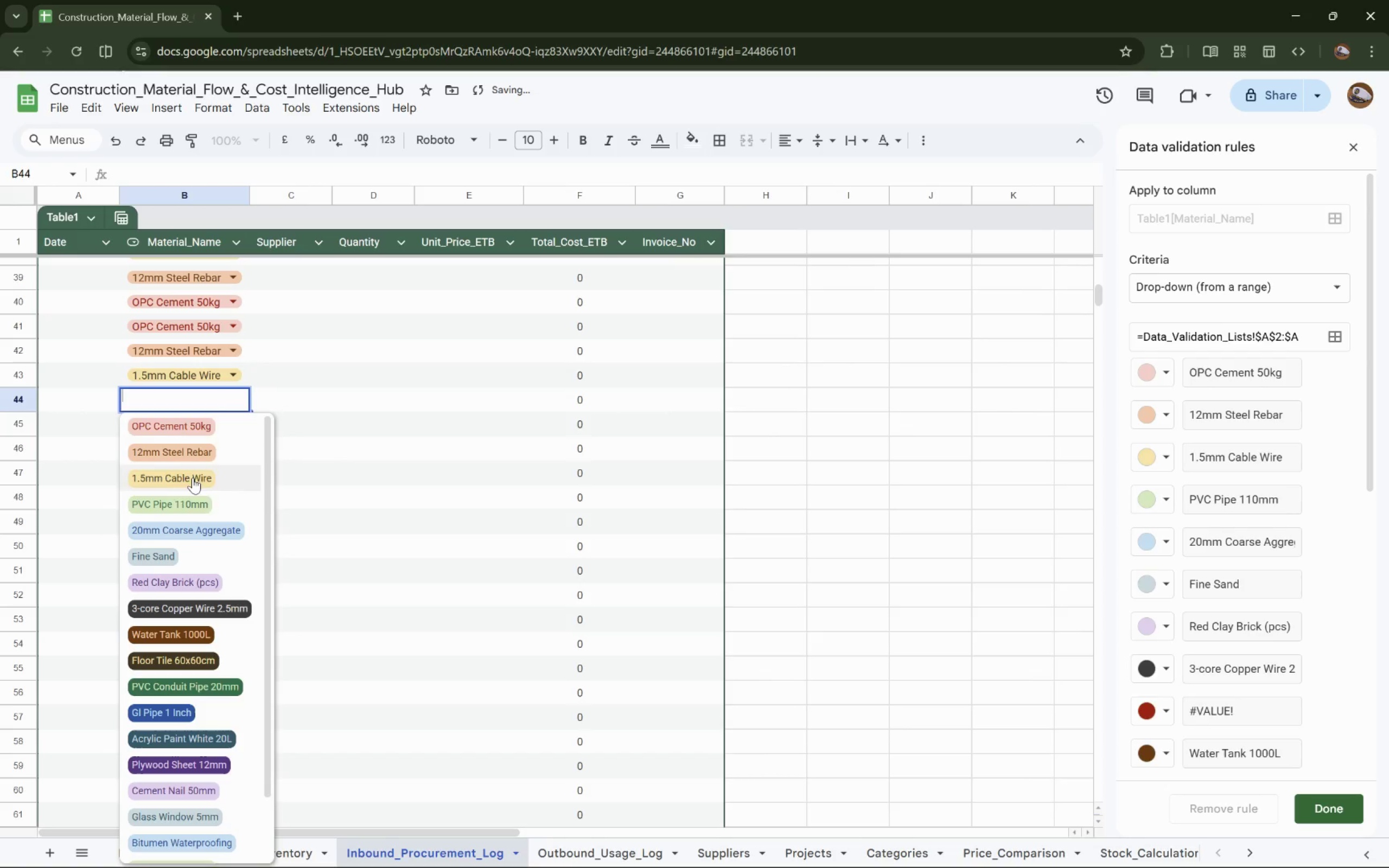 
left_click([185, 509])
 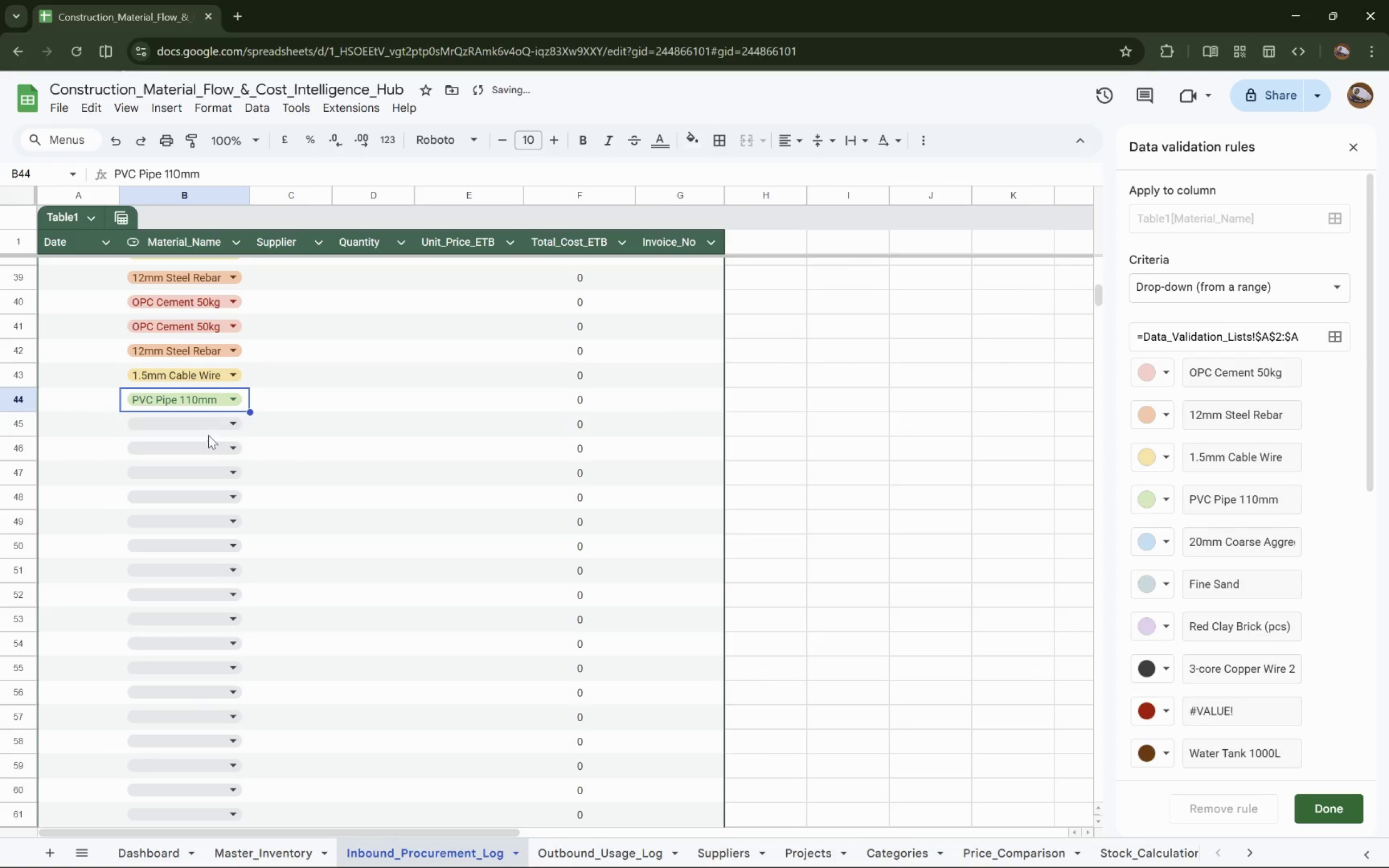 
left_click([211, 422])
 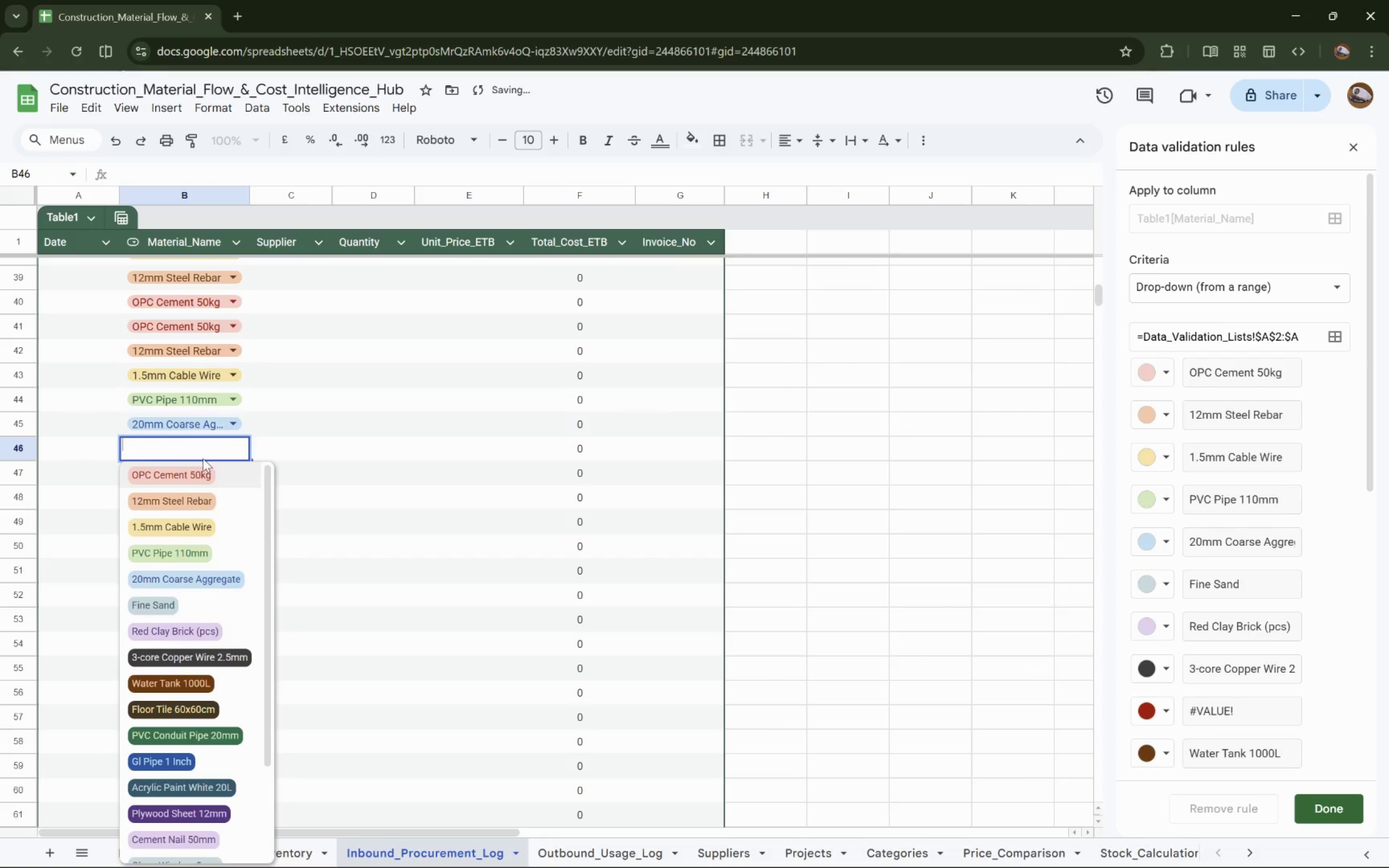 
left_click([171, 595])
 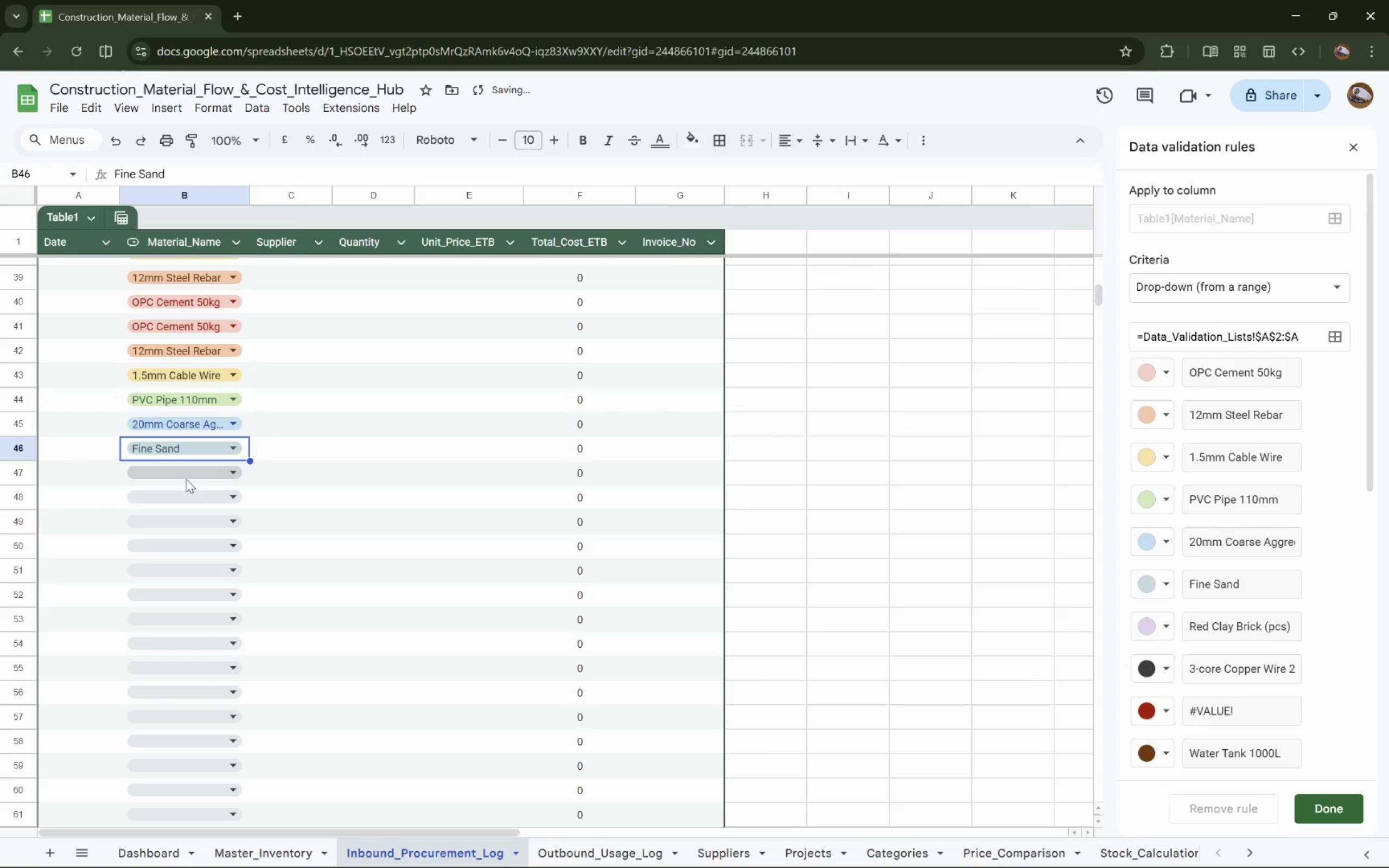 
left_click([190, 473])
 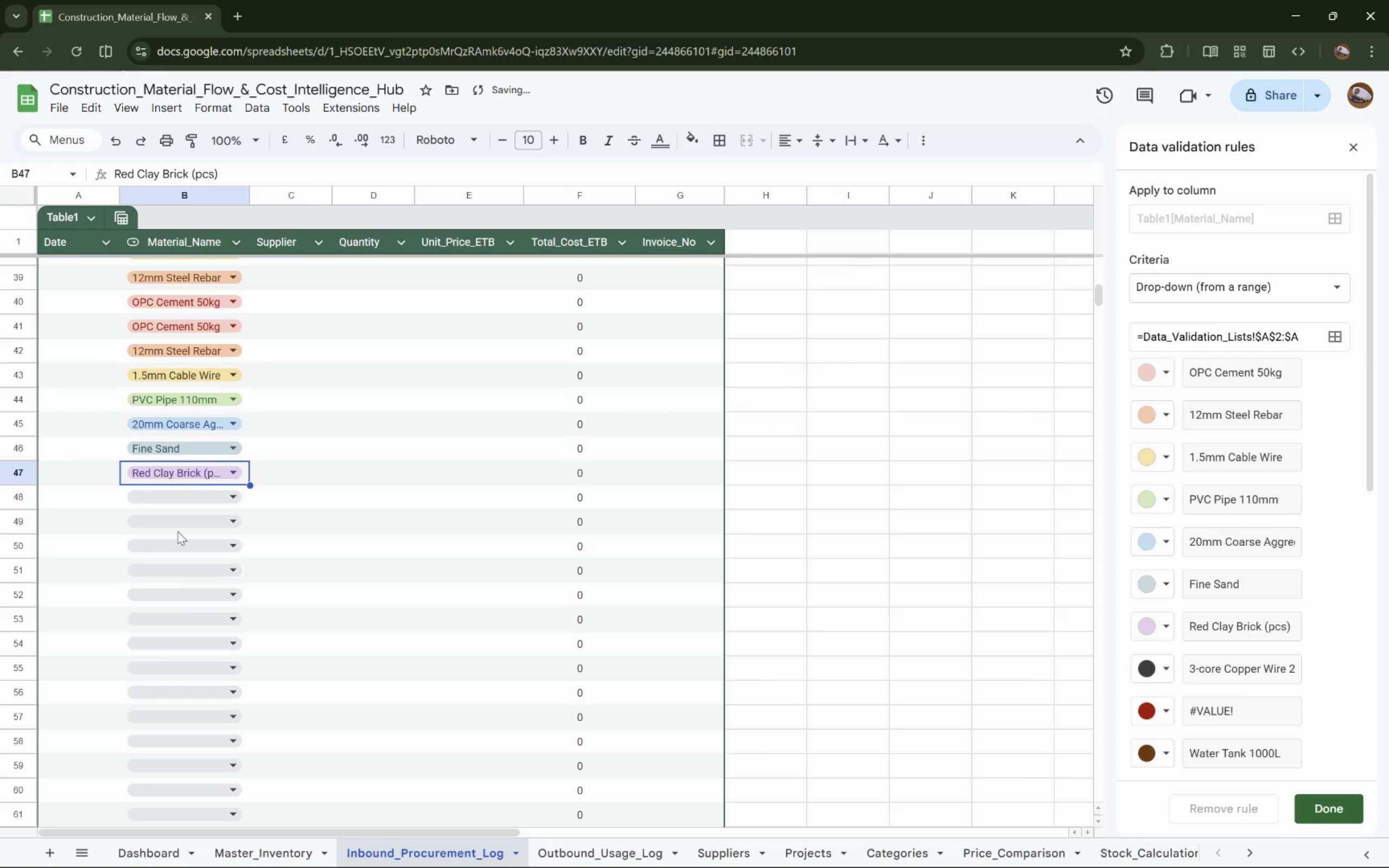 
left_click([200, 492])
 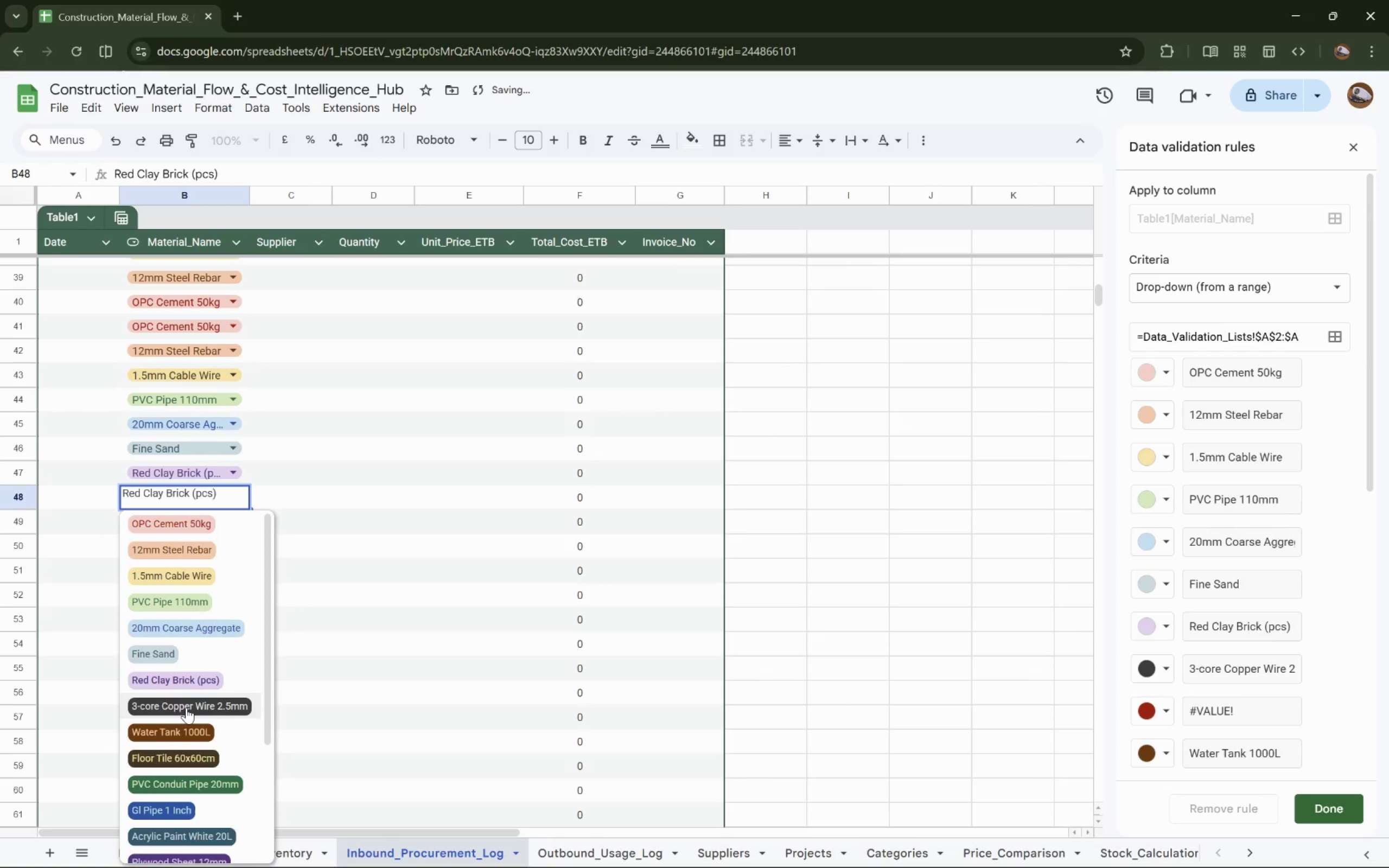 
left_click([182, 519])
 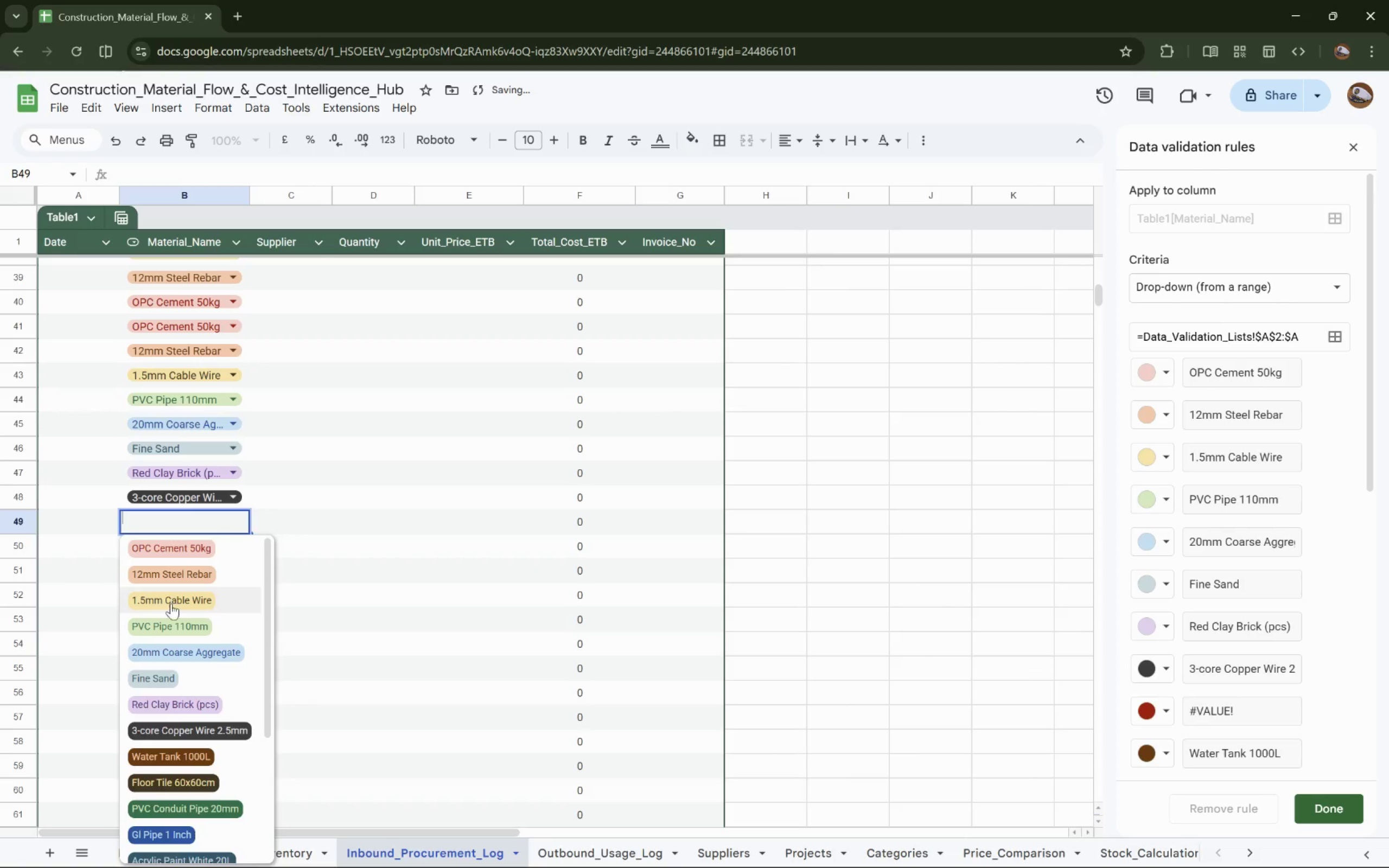 
scroll: coordinate [235, 478], scroll_direction: down, amount: 4.0
 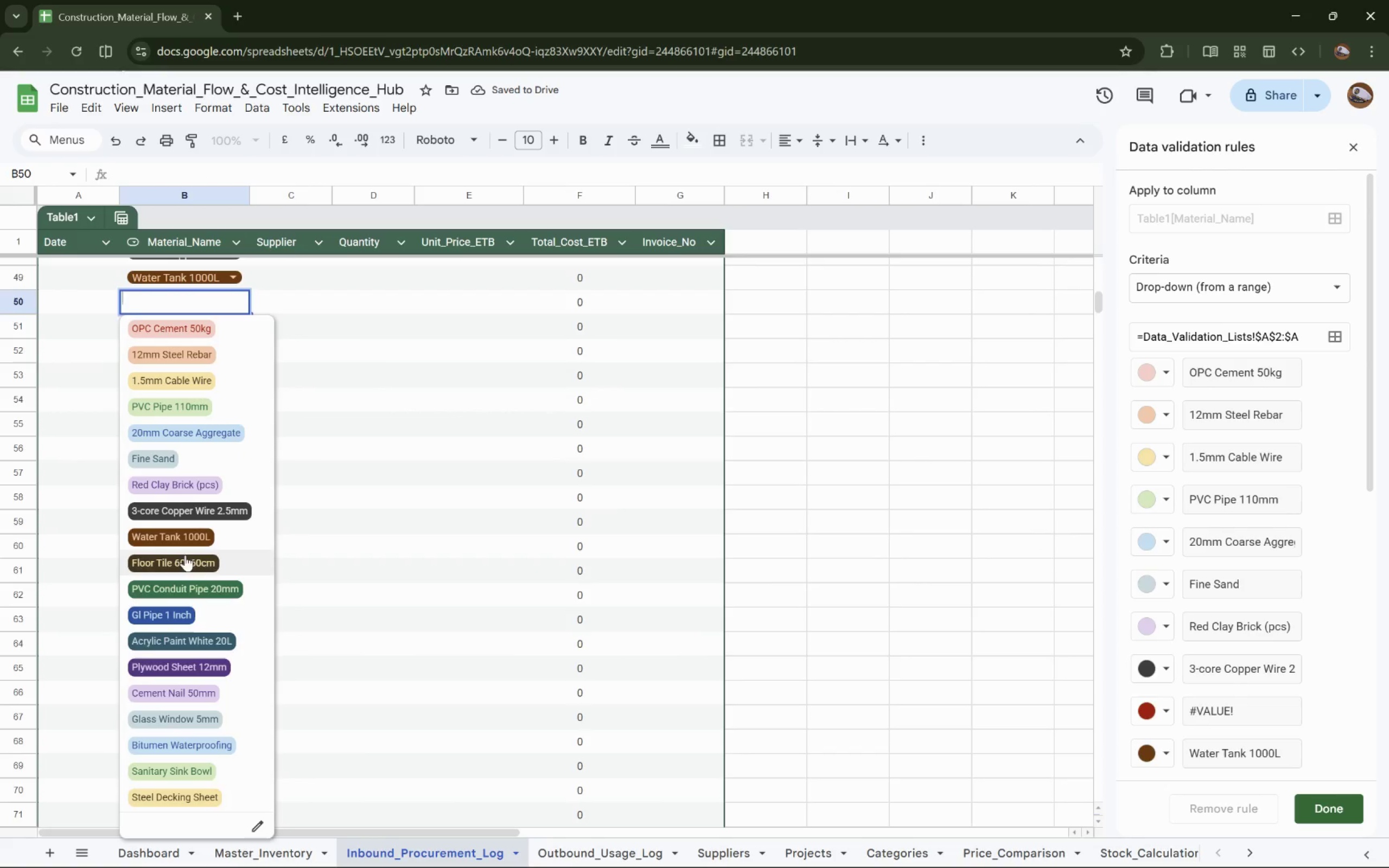 
left_click([189, 560])
 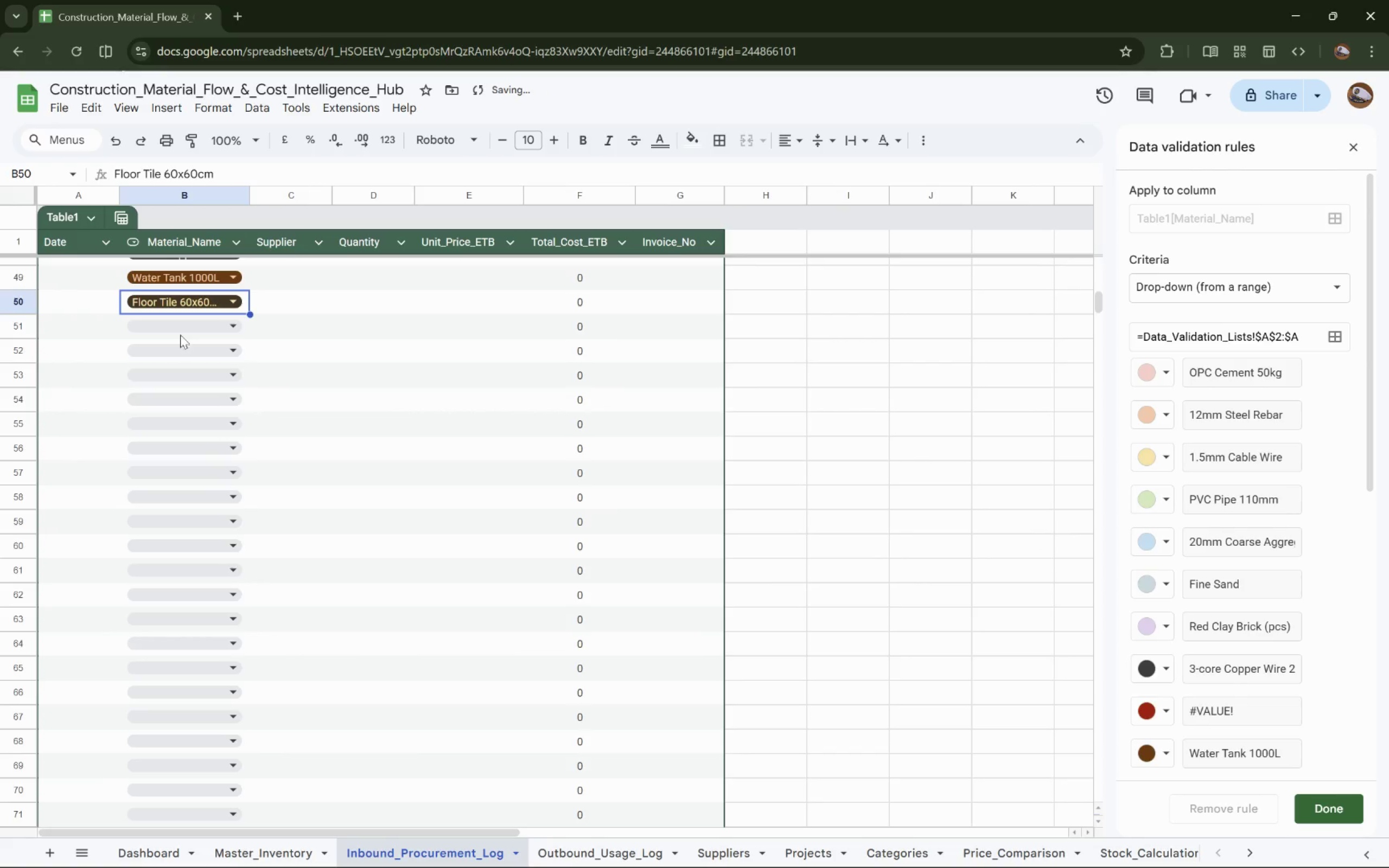 
left_click([183, 328])
 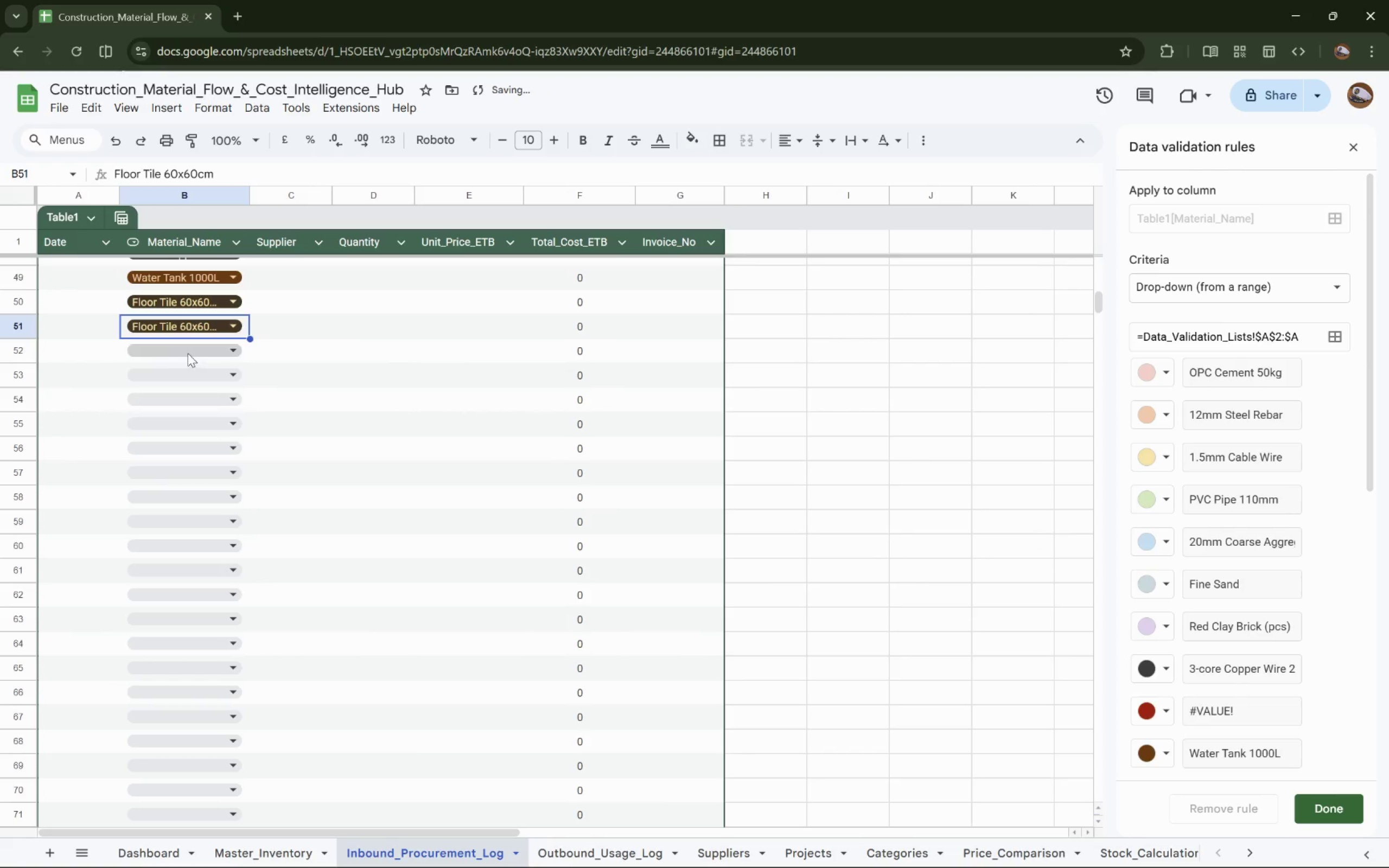 
left_click([201, 331])
 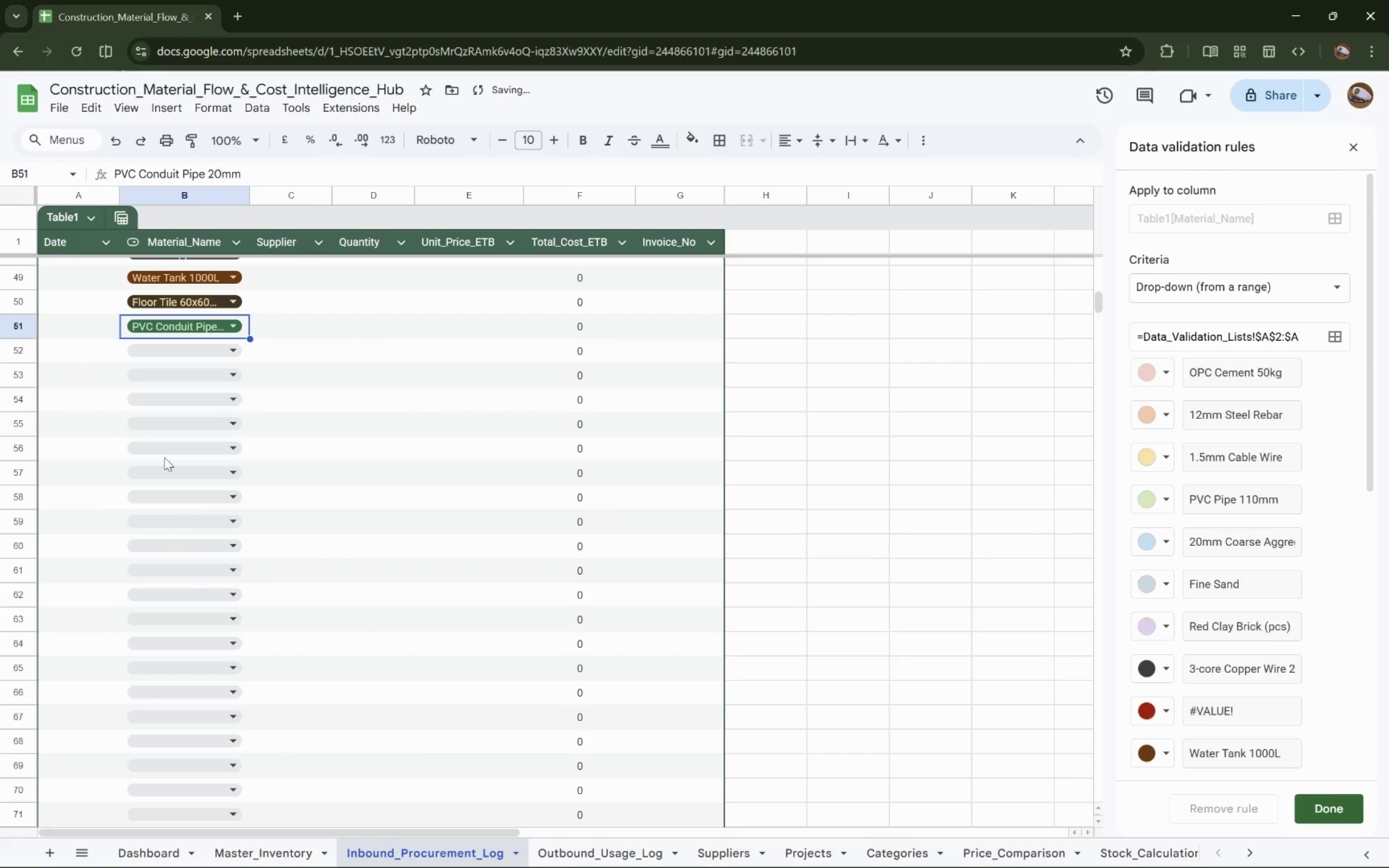 
left_click([192, 348])
 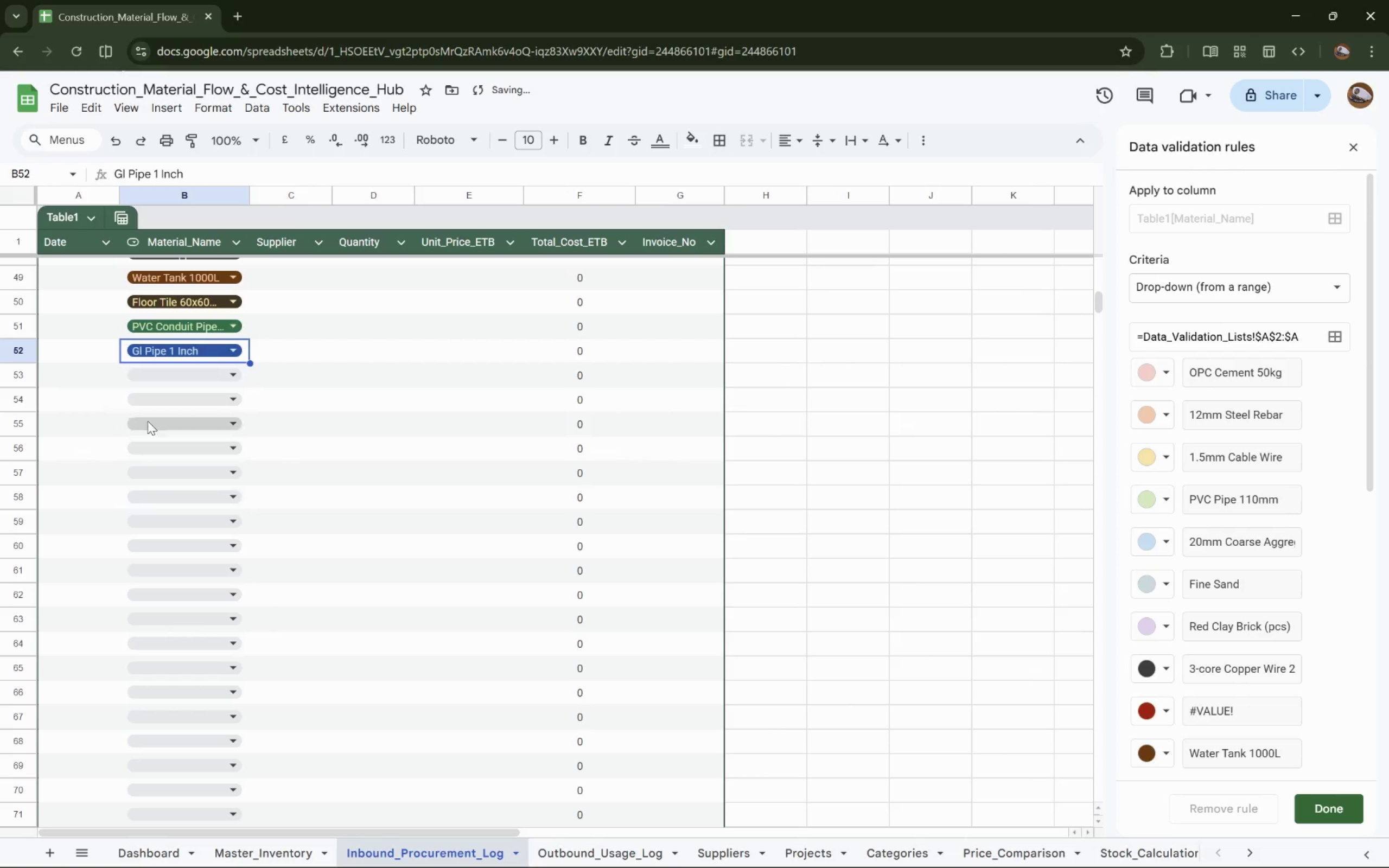 
left_click([179, 374])
 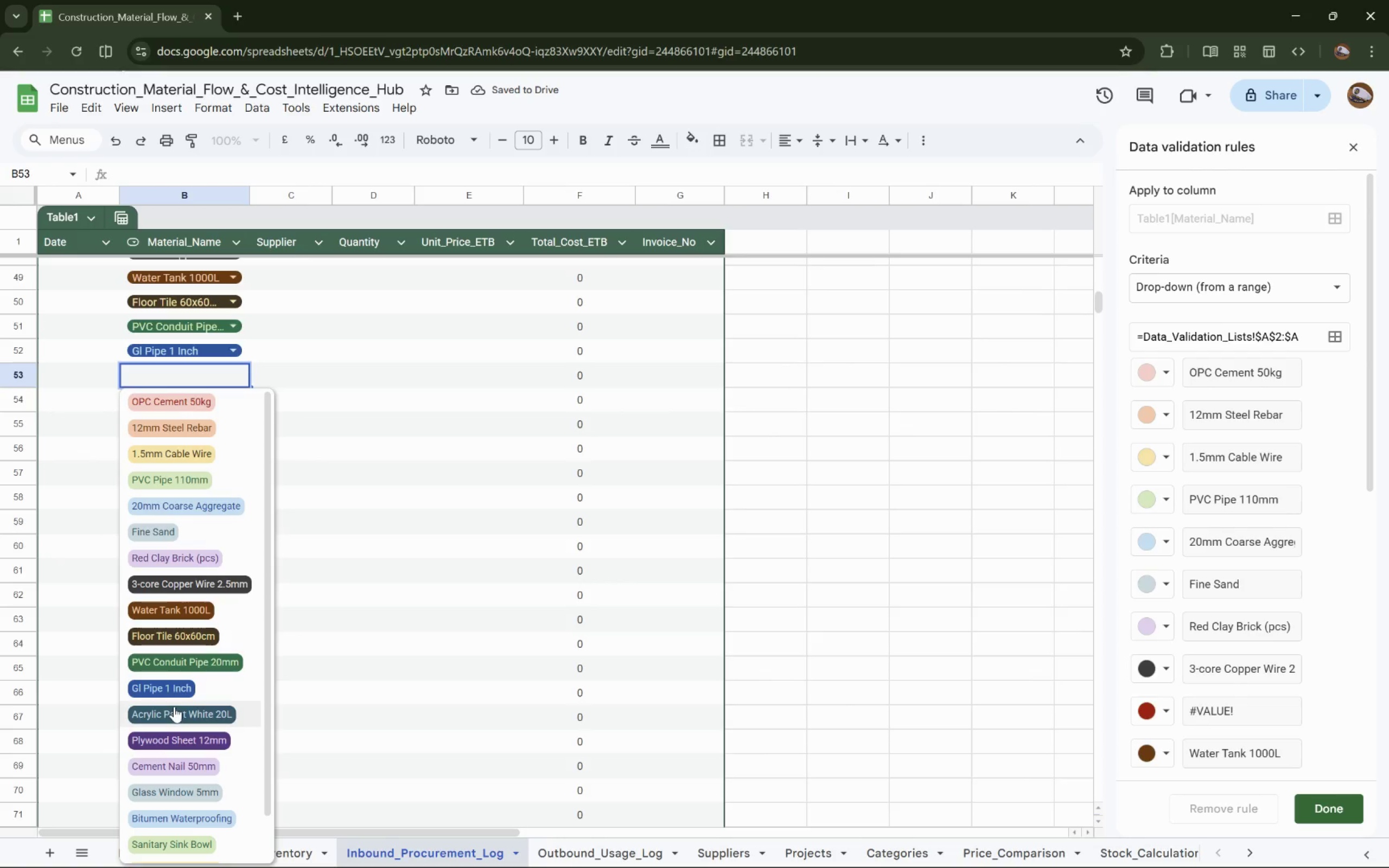 
left_click([170, 394])
 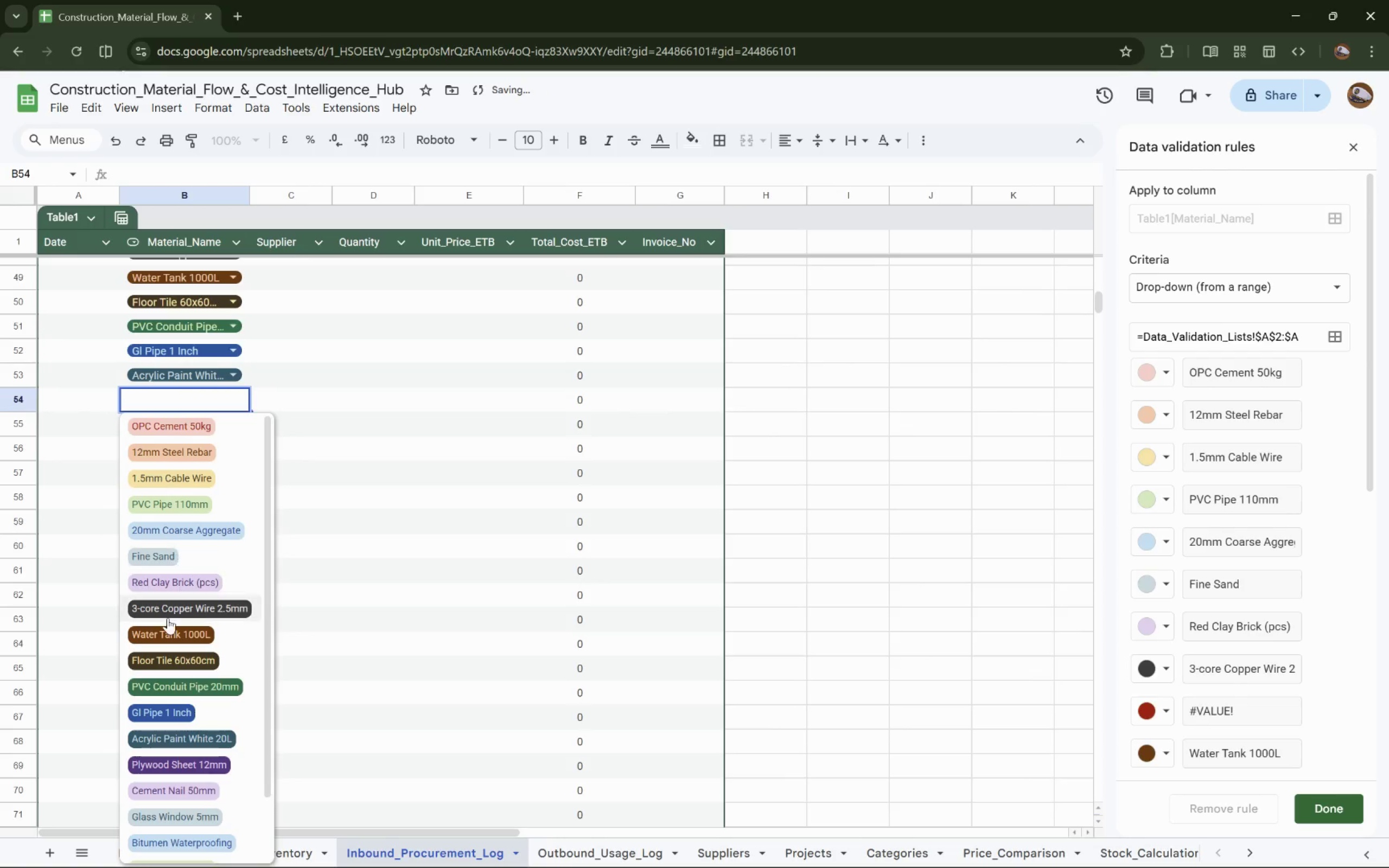 
scroll: coordinate [168, 618], scroll_direction: down, amount: 1.0
 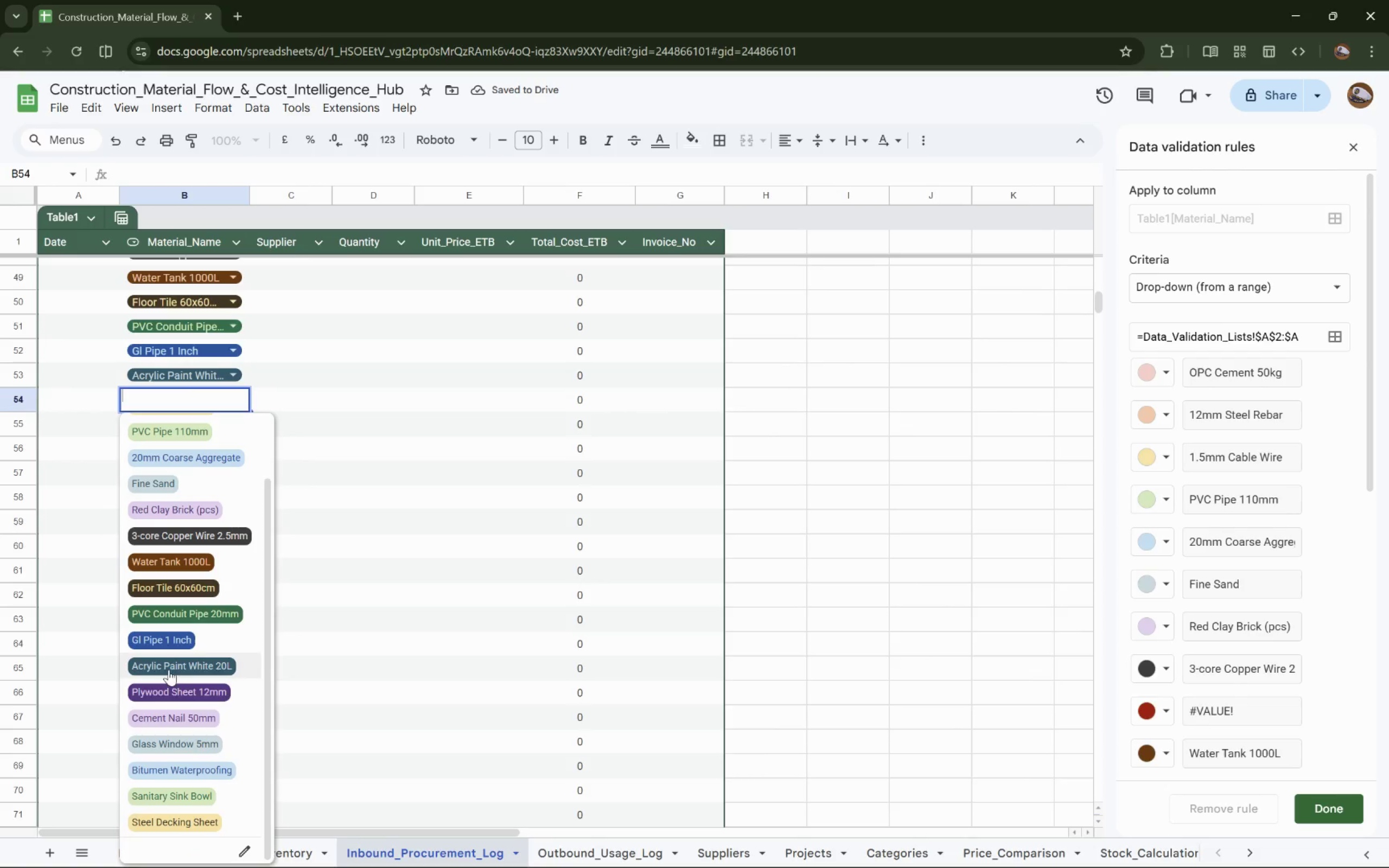 
left_click([172, 691])
 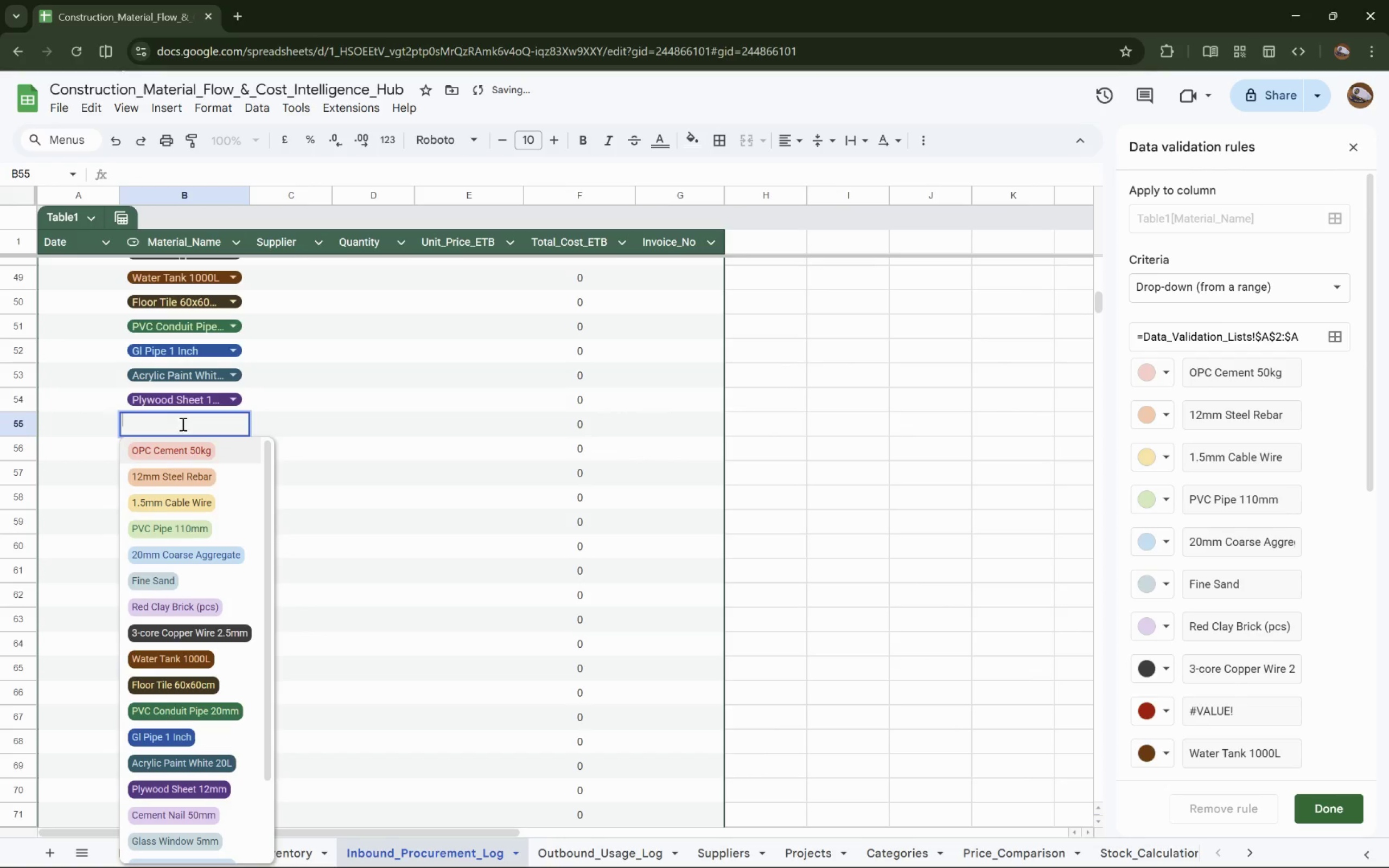 
scroll: coordinate [220, 599], scroll_direction: down, amount: 7.0
 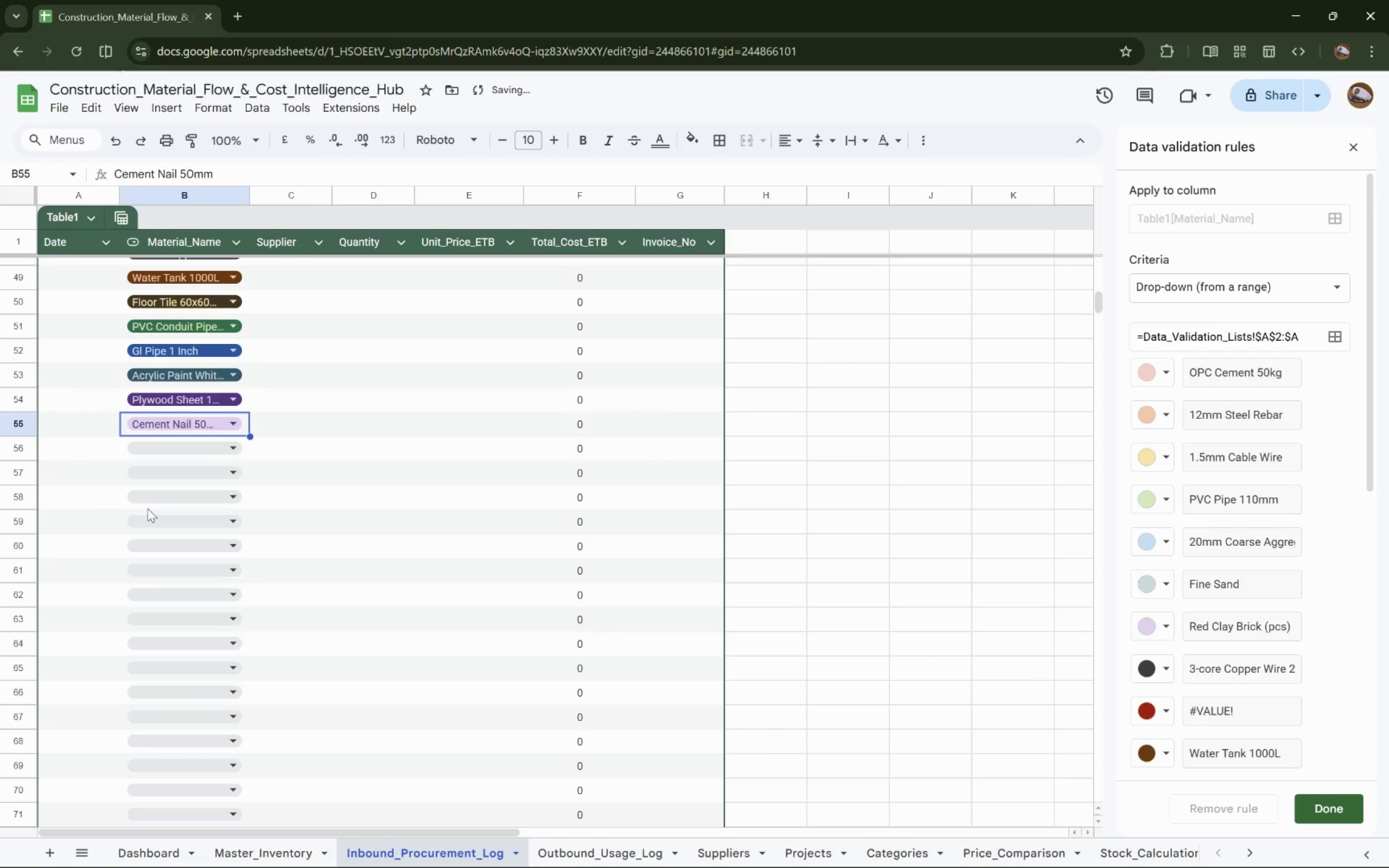 
left_click([167, 447])
 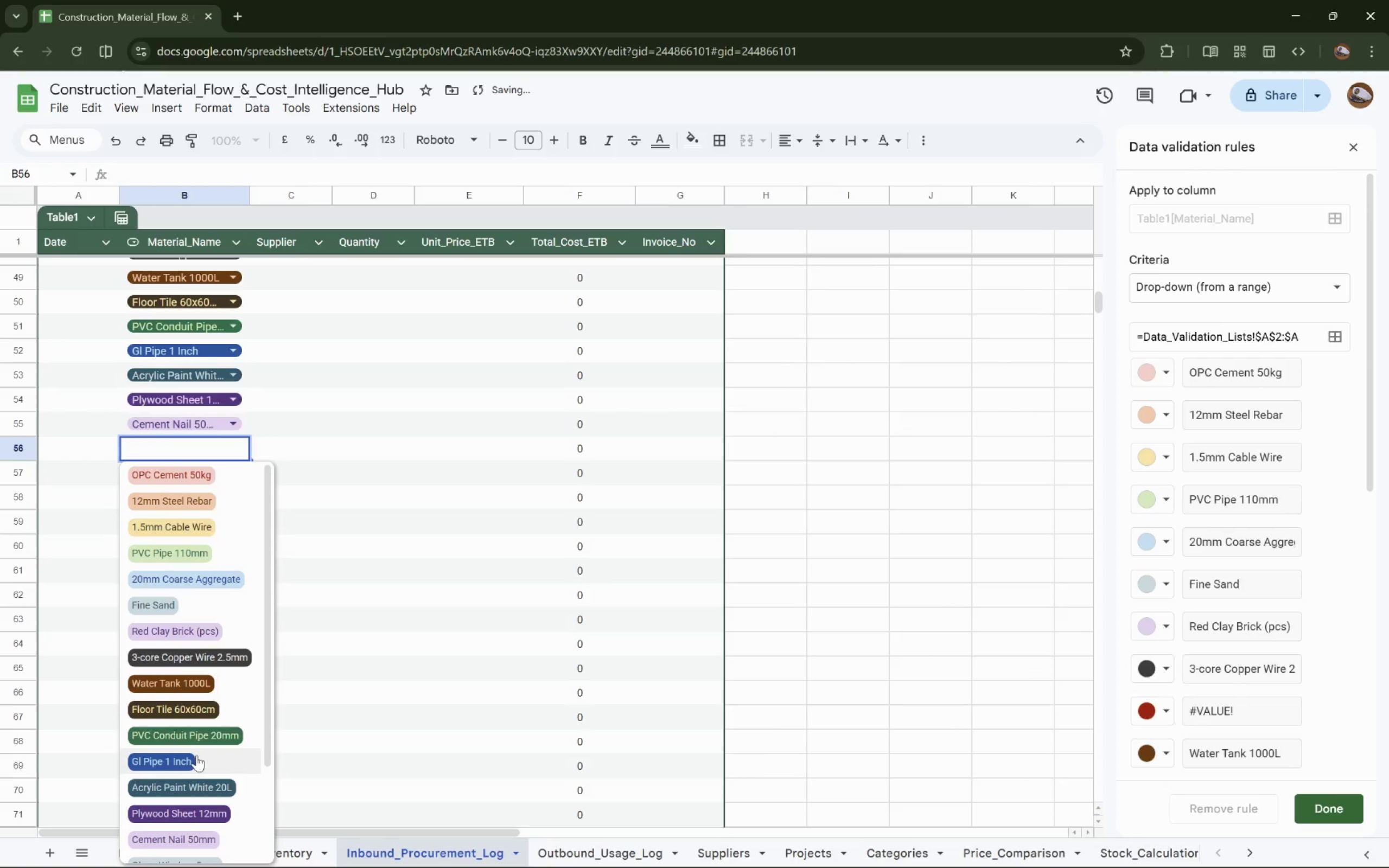 
scroll: coordinate [193, 755], scroll_direction: down, amount: 4.0
 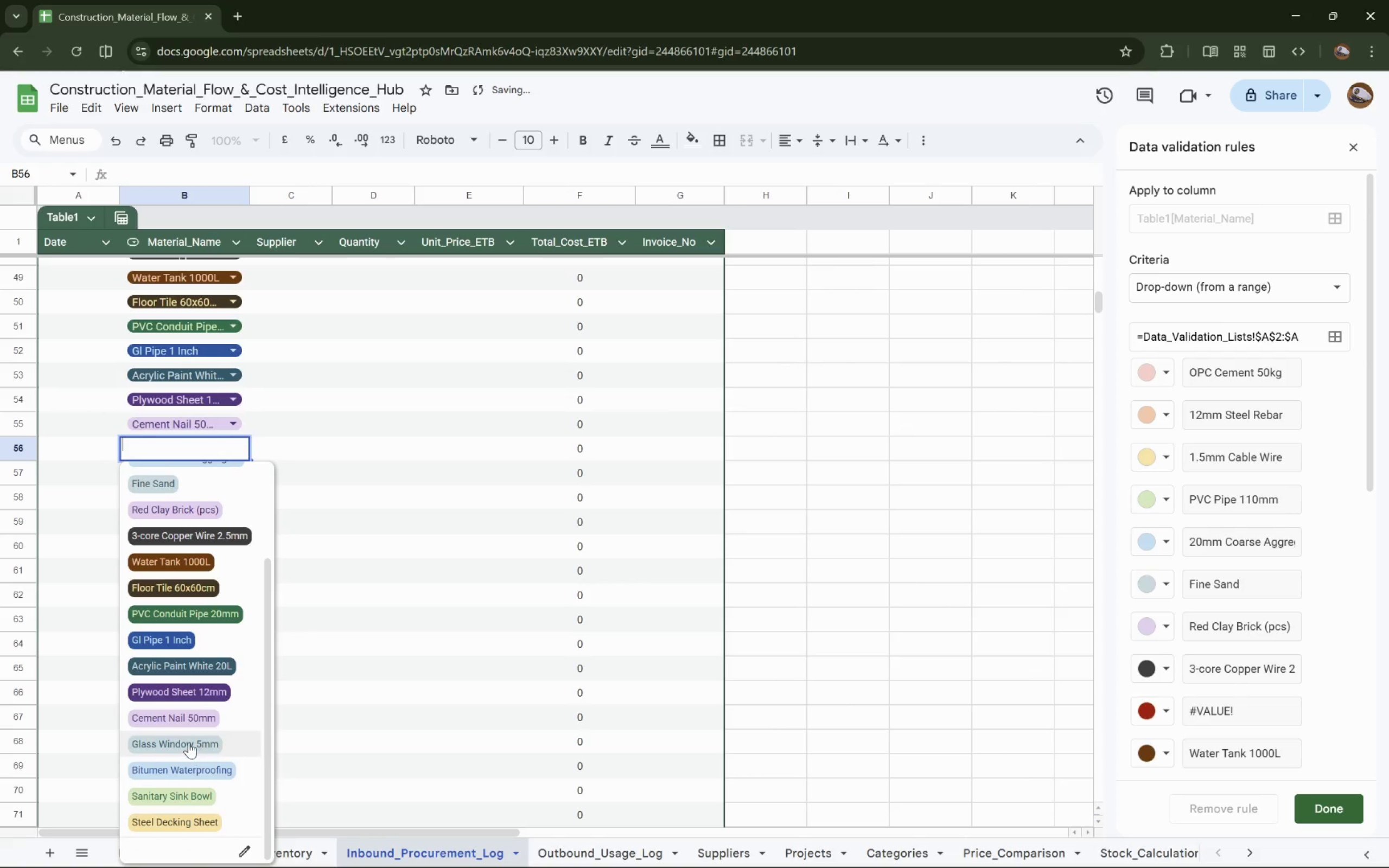 
left_click([189, 743])
 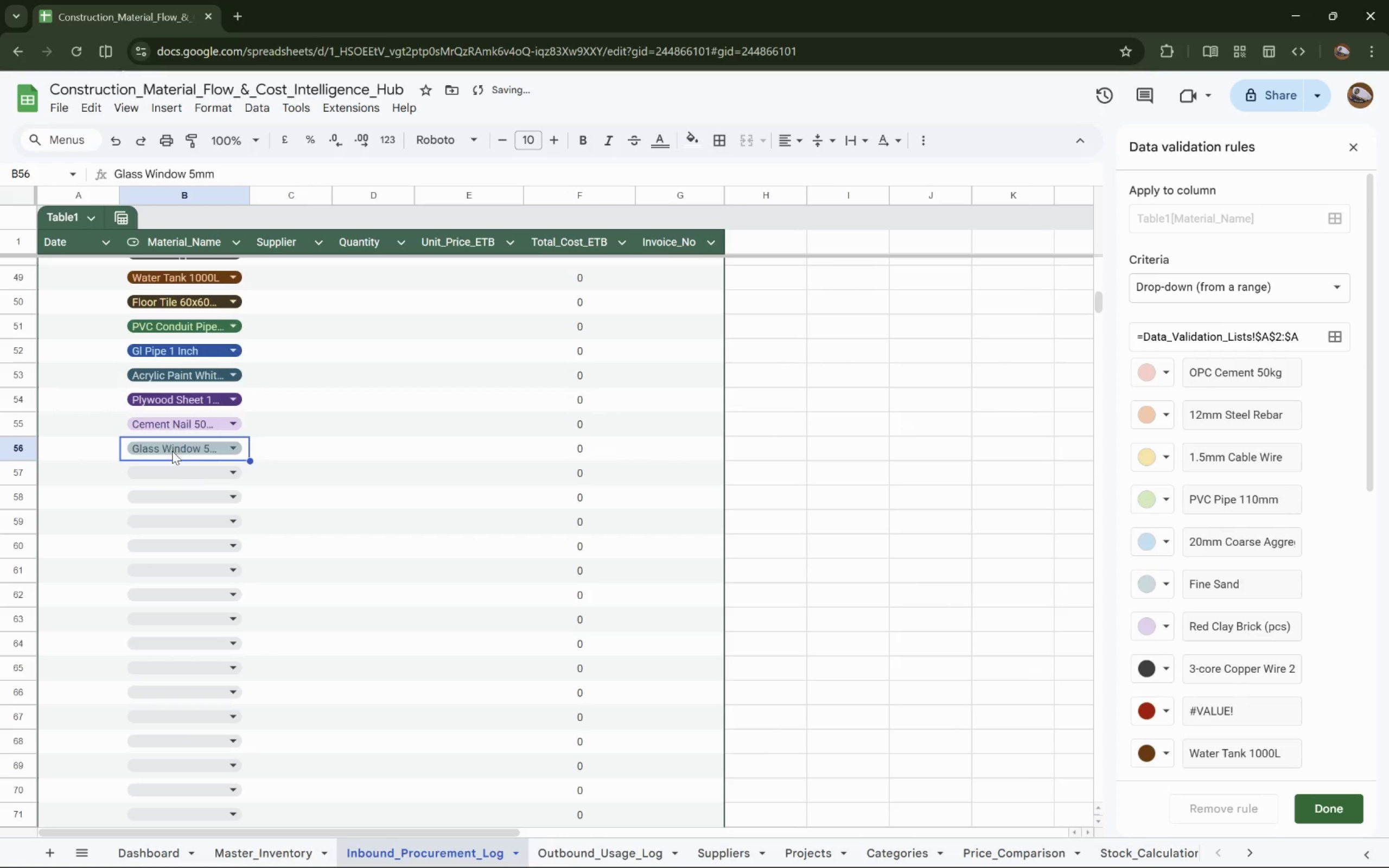 
left_click([170, 467])
 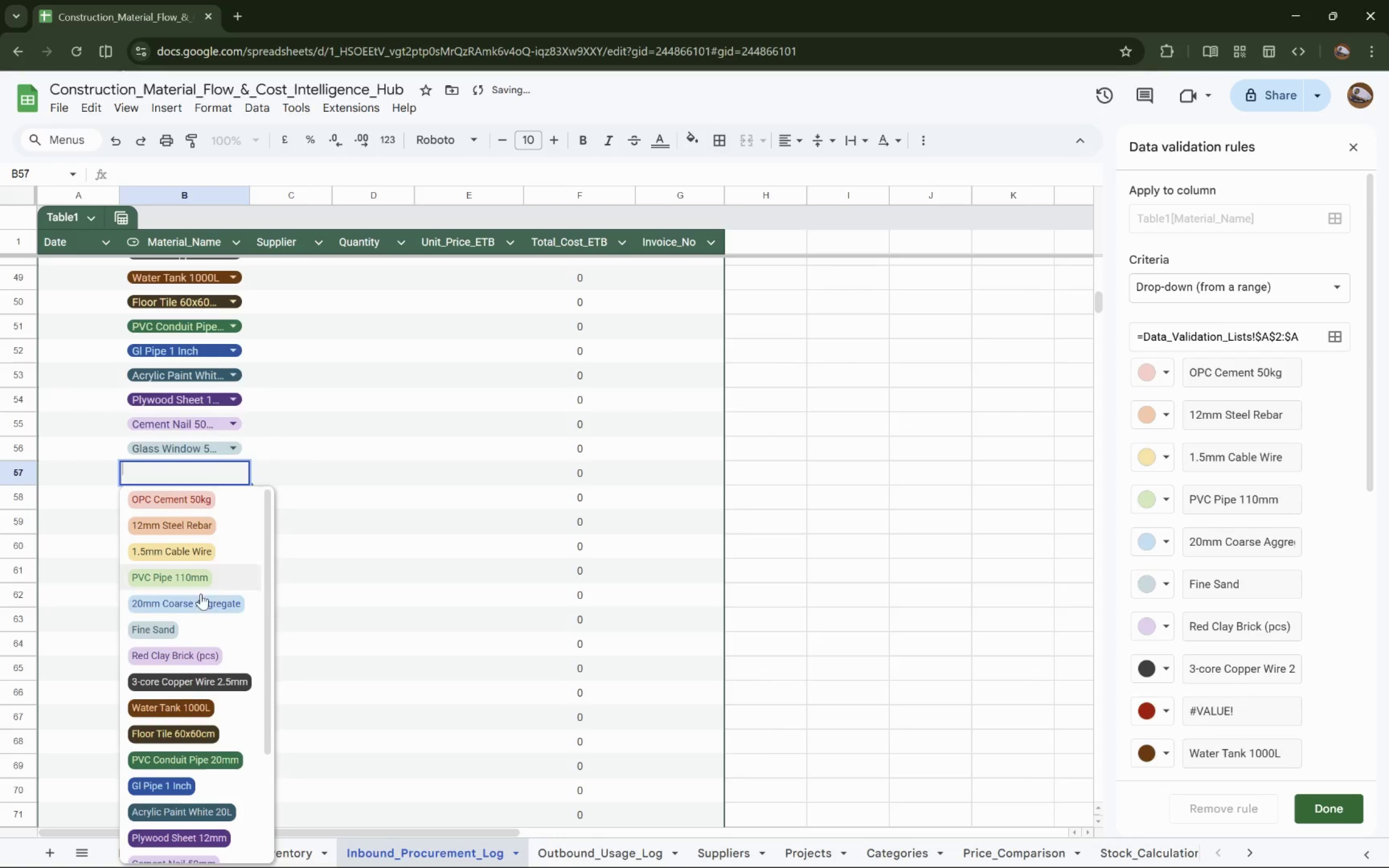 
scroll: coordinate [202, 623], scroll_direction: down, amount: 5.0
 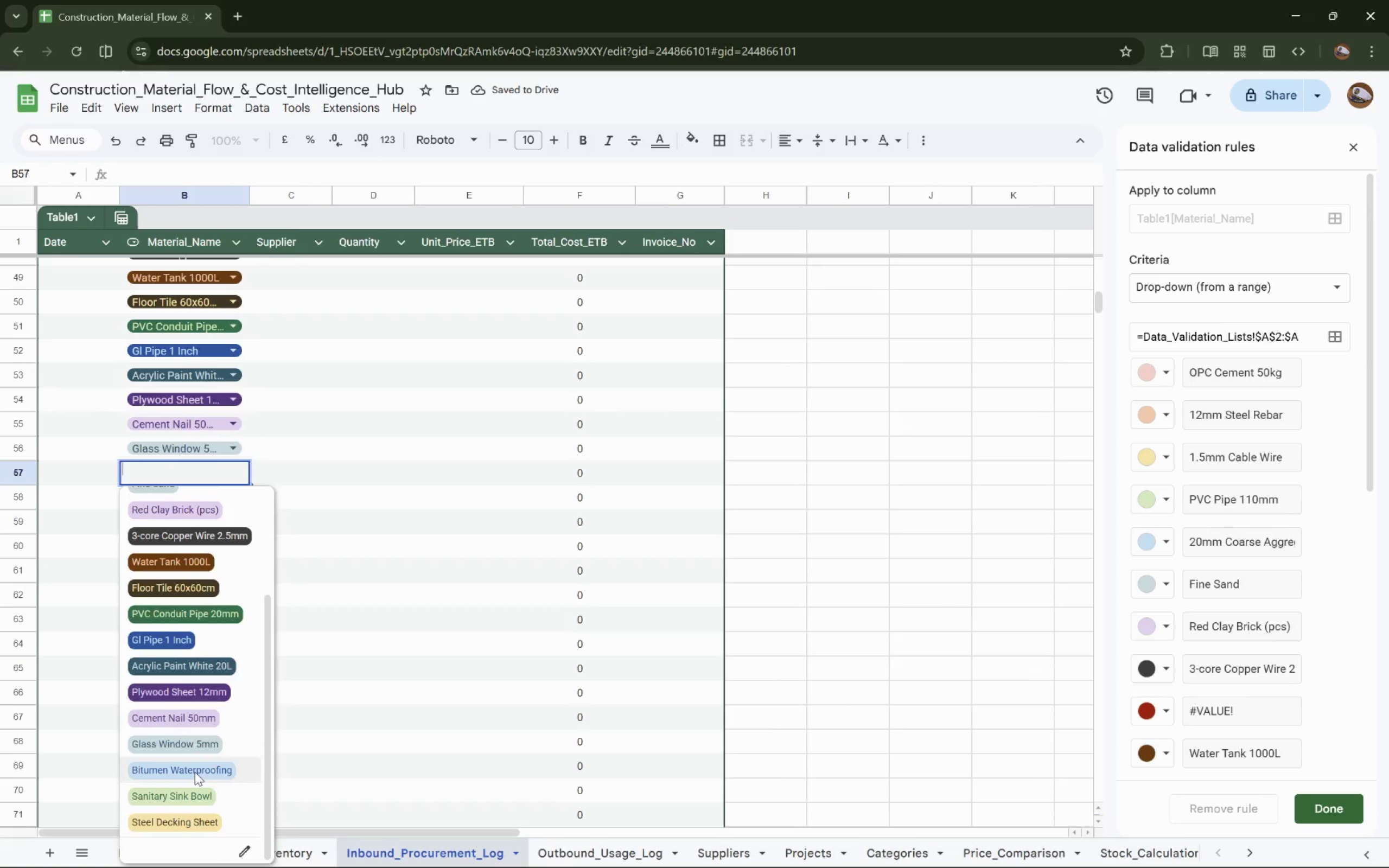 
left_click([169, 501])
 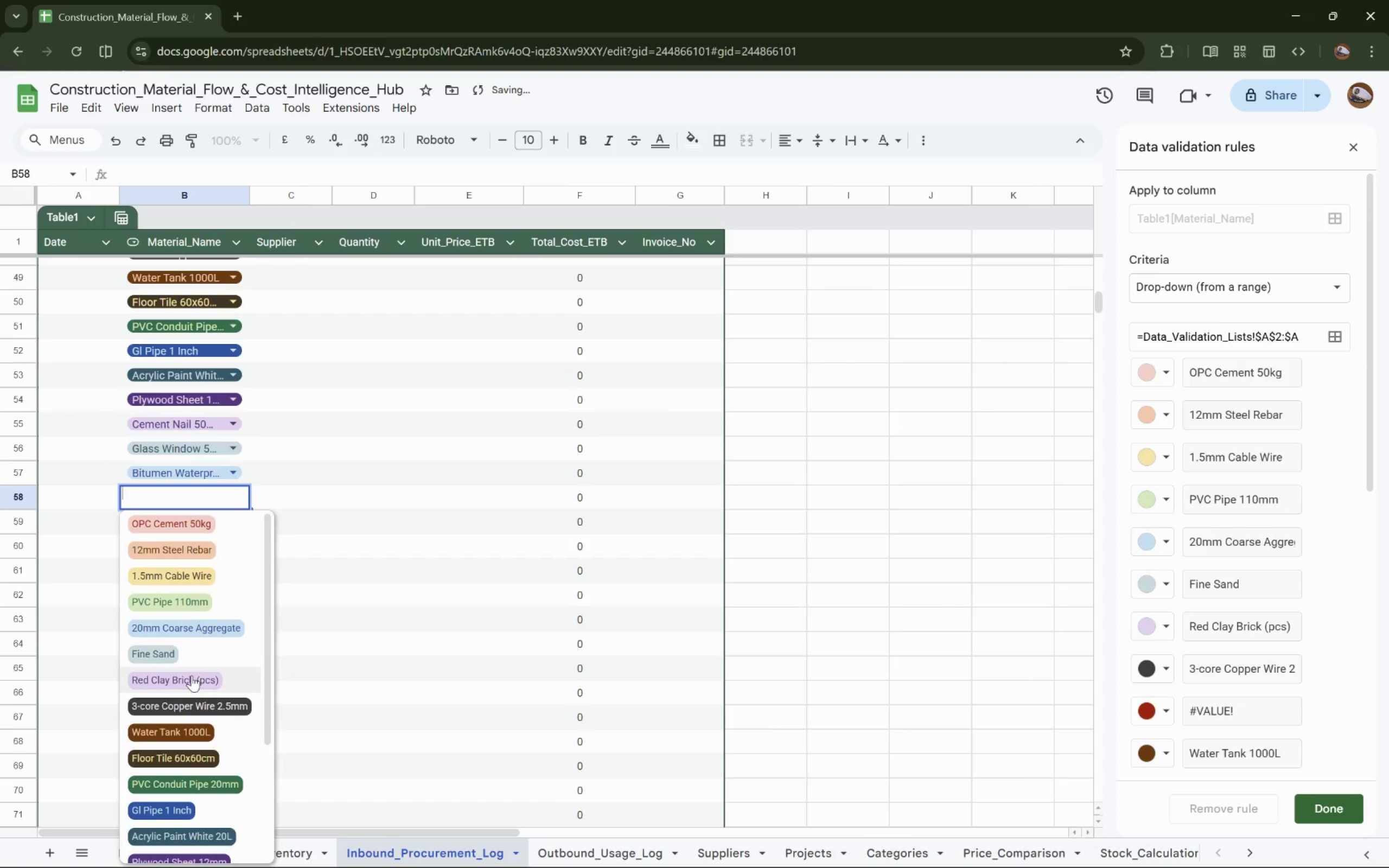 
scroll: coordinate [192, 684], scroll_direction: down, amount: 6.0
 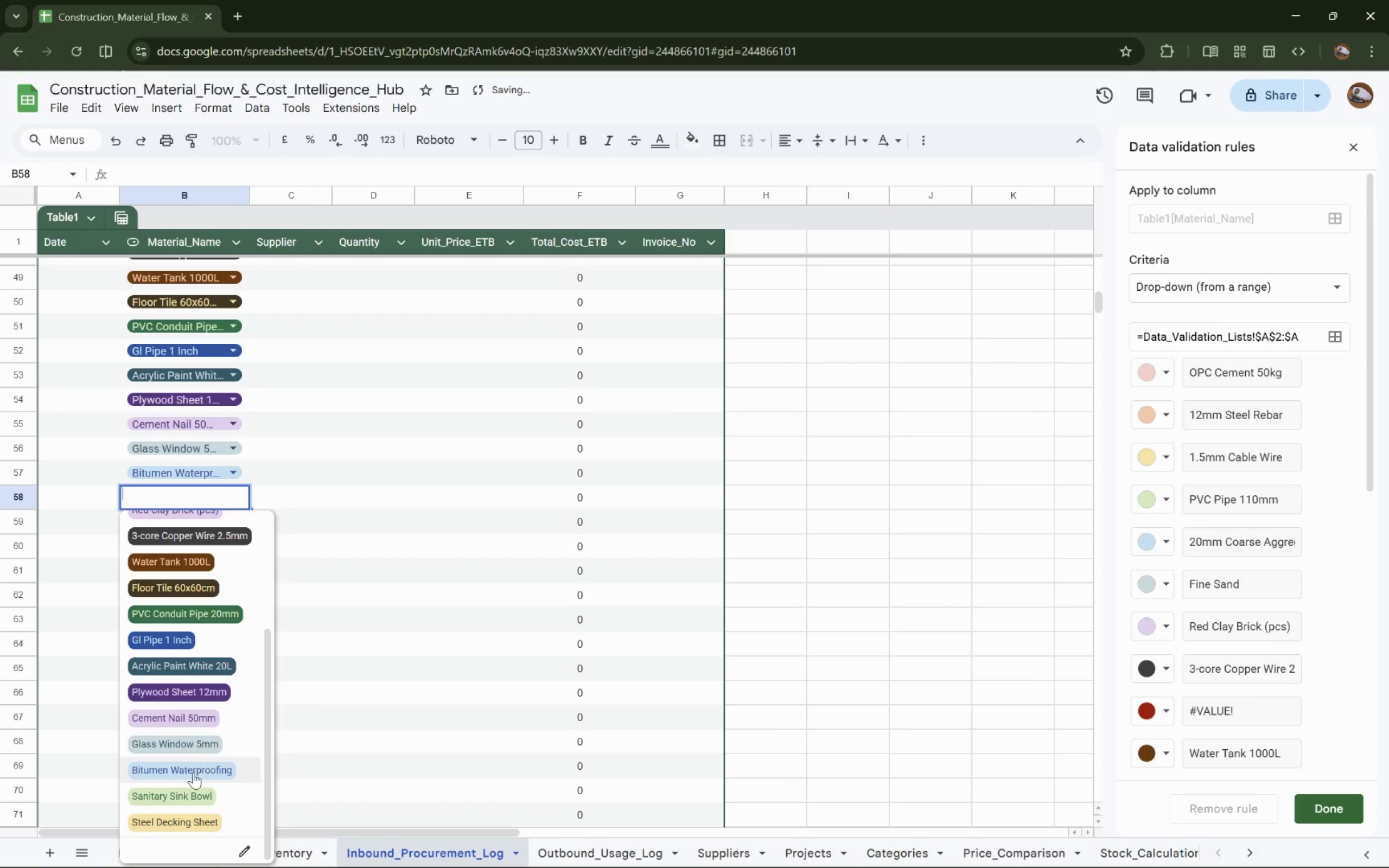 
left_click([193, 787])
 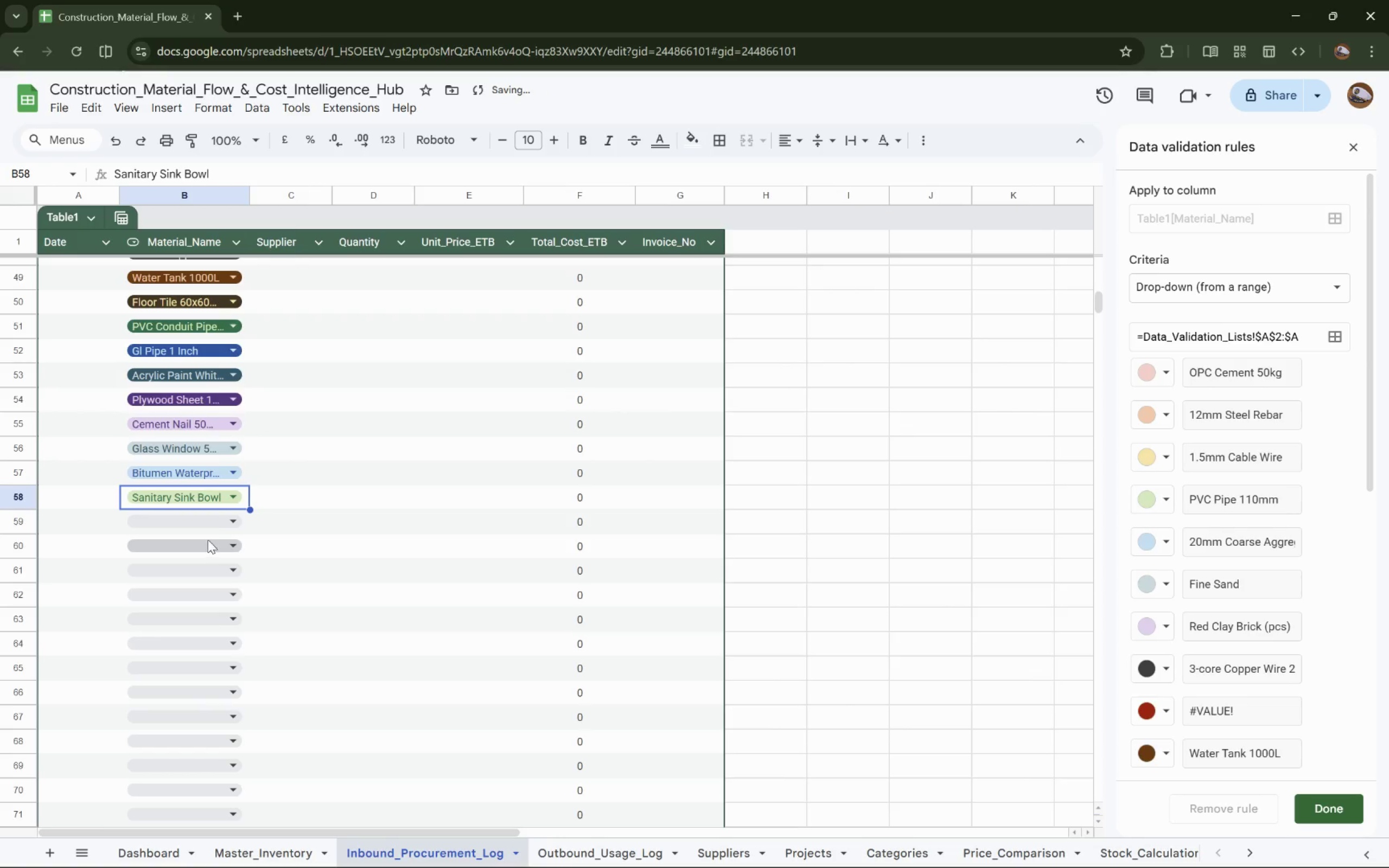 
left_click([214, 523])
 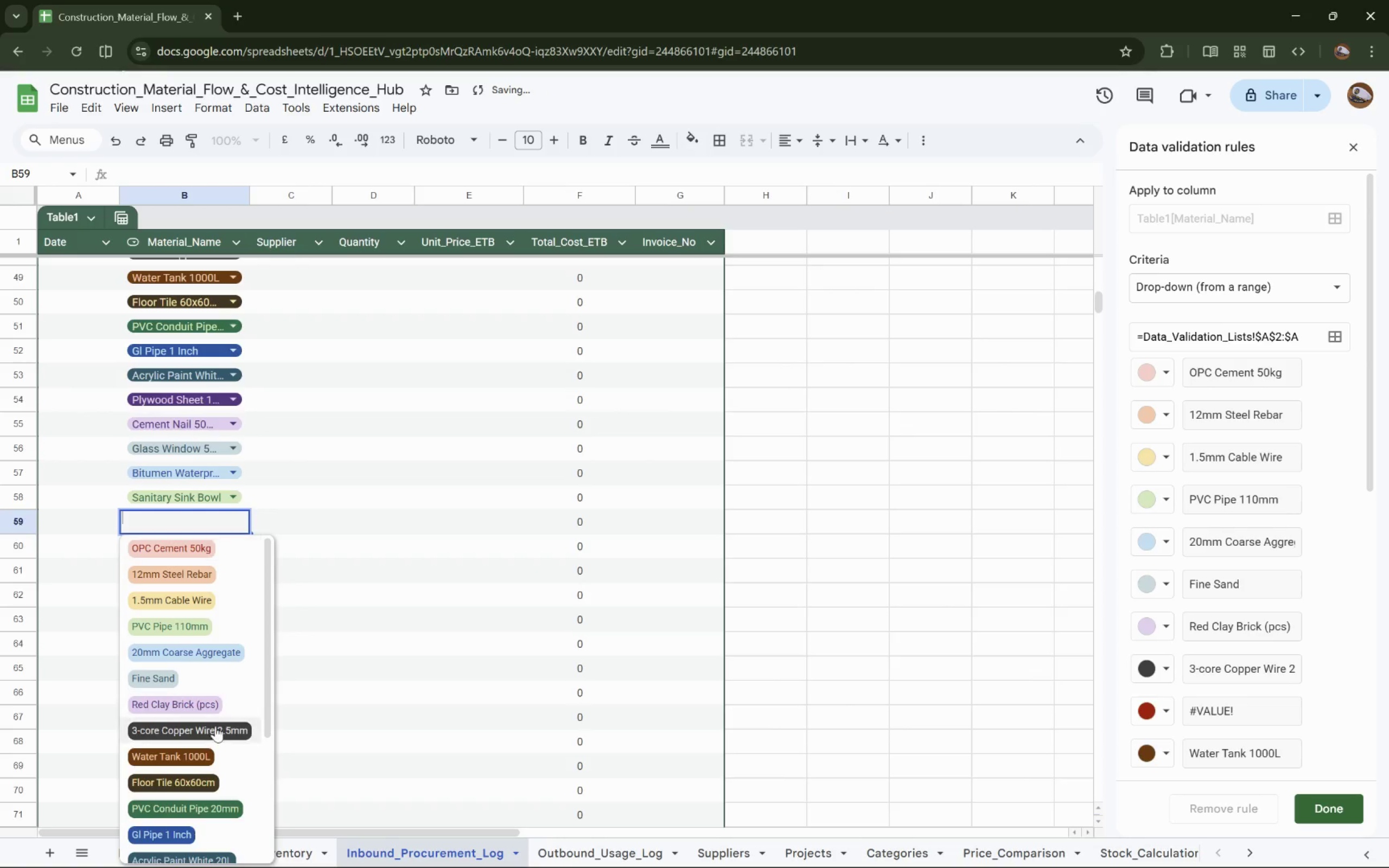 
scroll: coordinate [213, 722], scroll_direction: down, amount: 7.0
 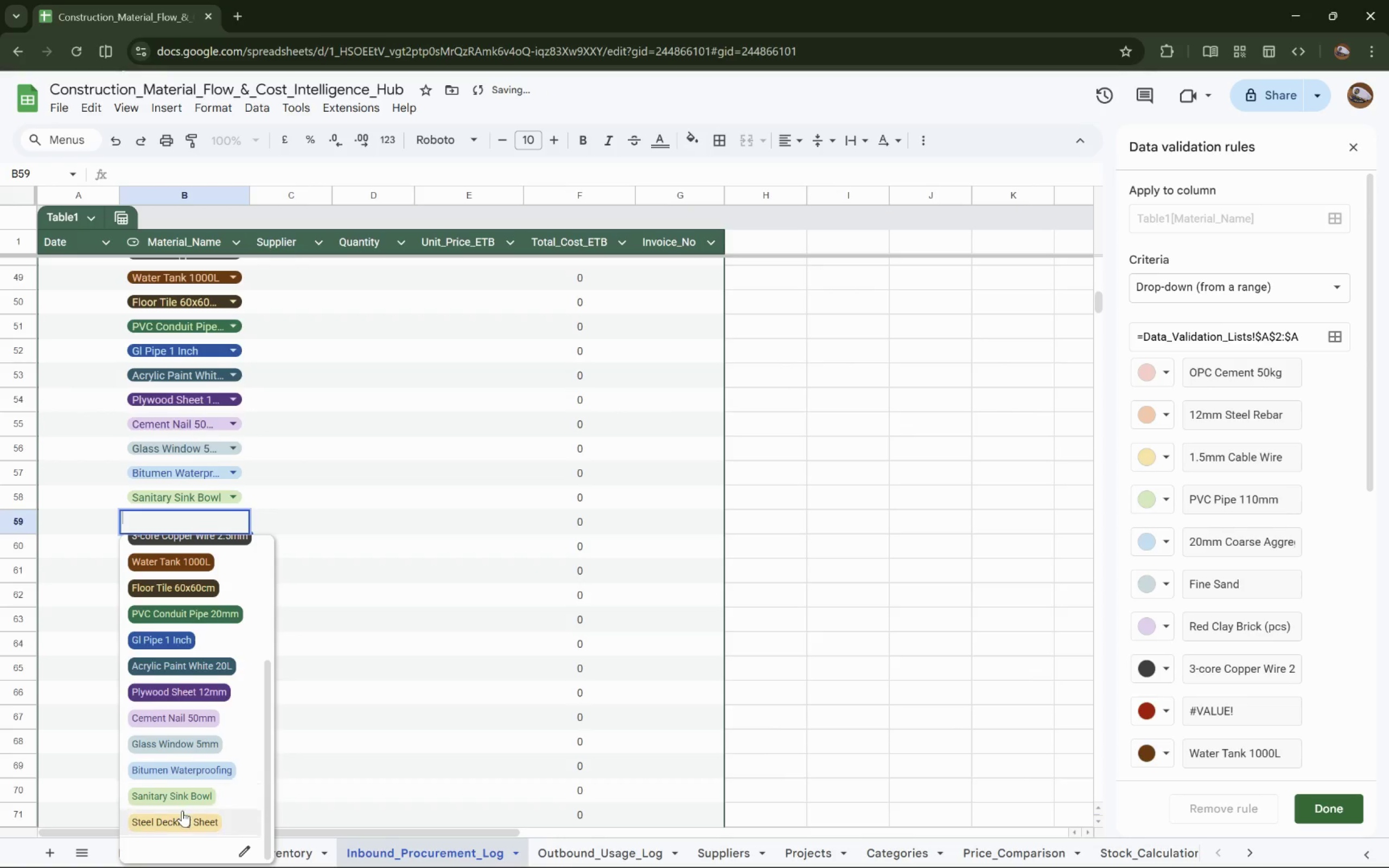 
left_click([182, 813])
 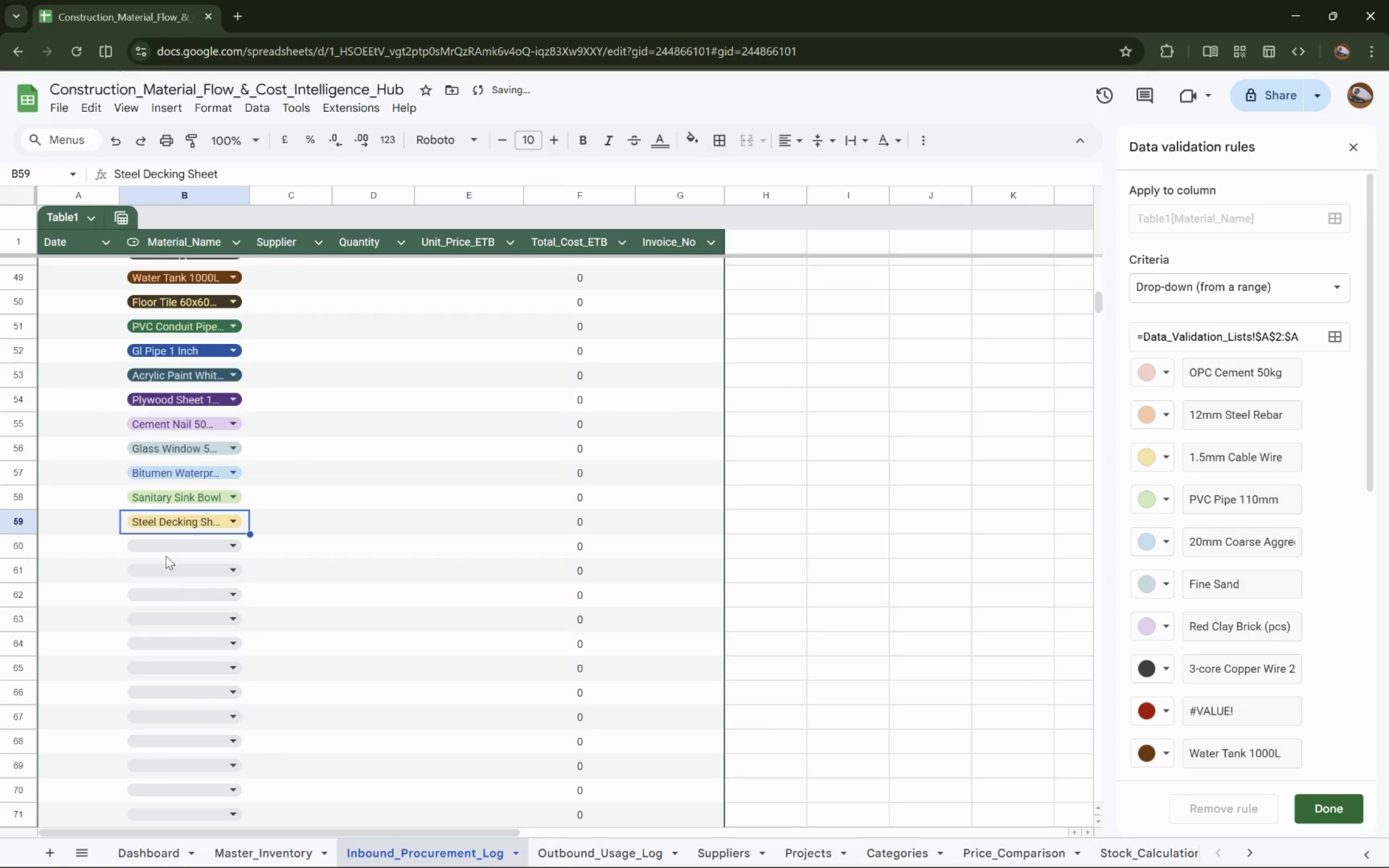 
left_click([170, 550])
 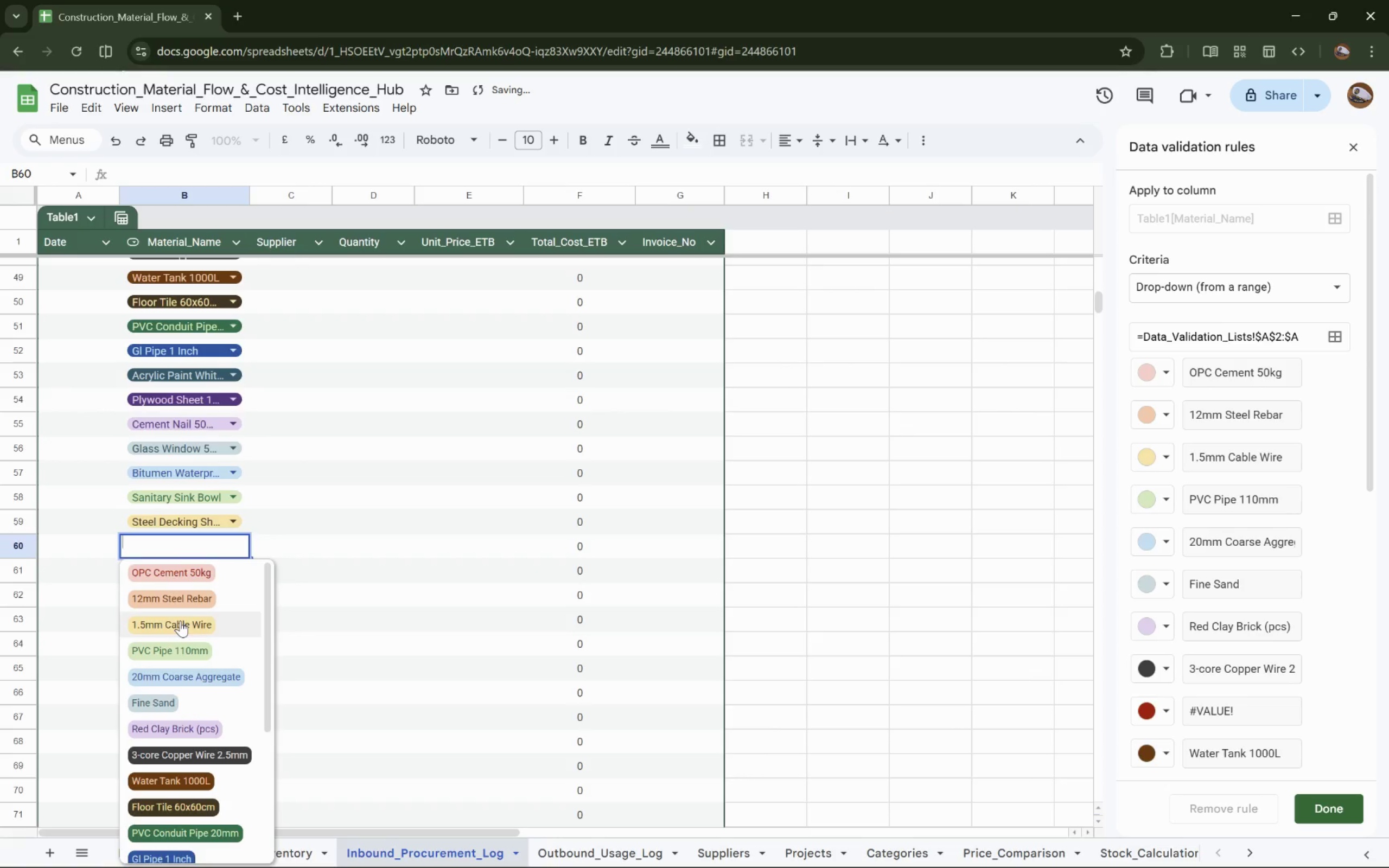 
scroll: coordinate [181, 642], scroll_direction: down, amount: 8.0
 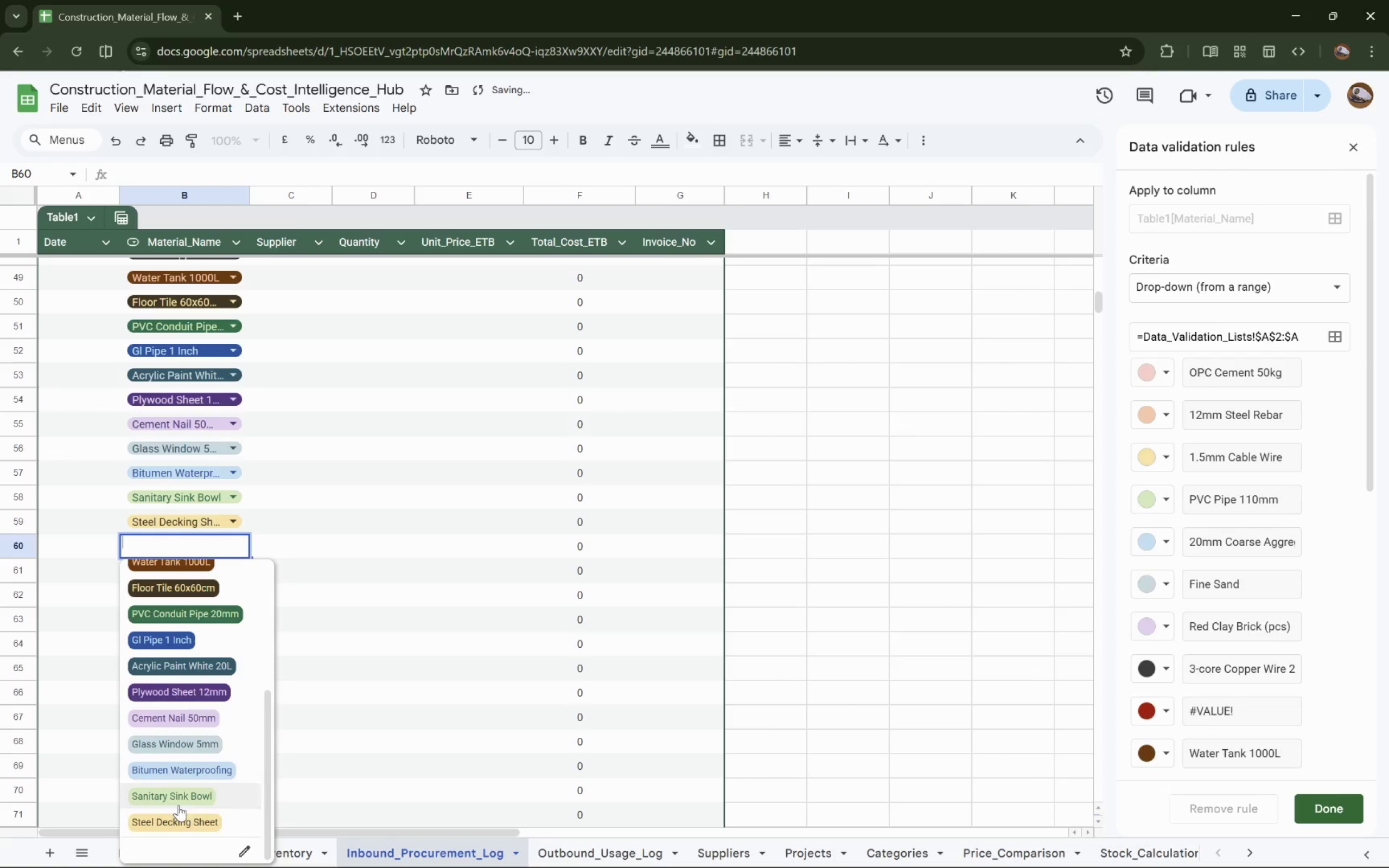 
left_click_drag(start_coordinate=[179, 812], to_coordinate=[178, 808])
 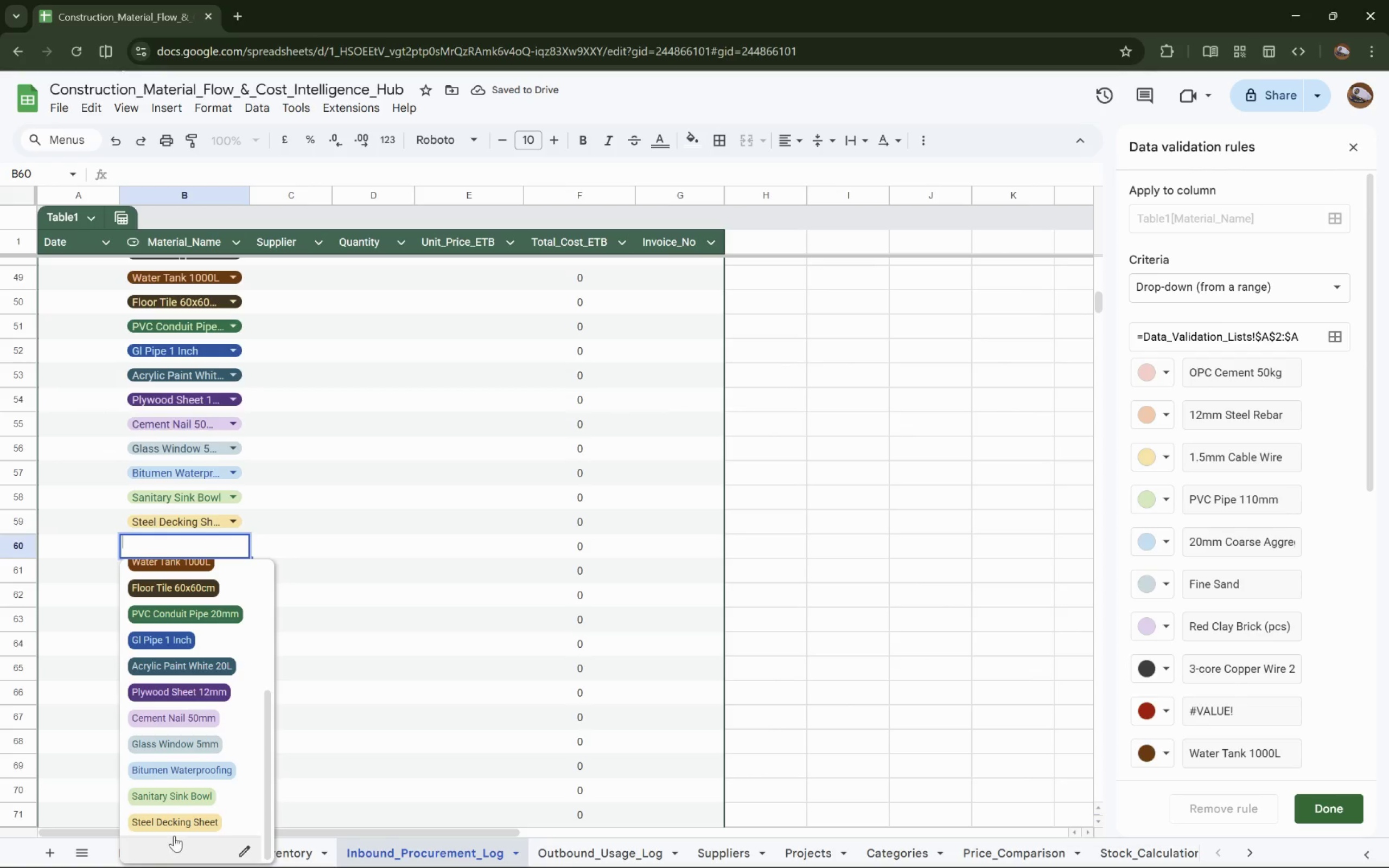 
left_click([176, 828])
 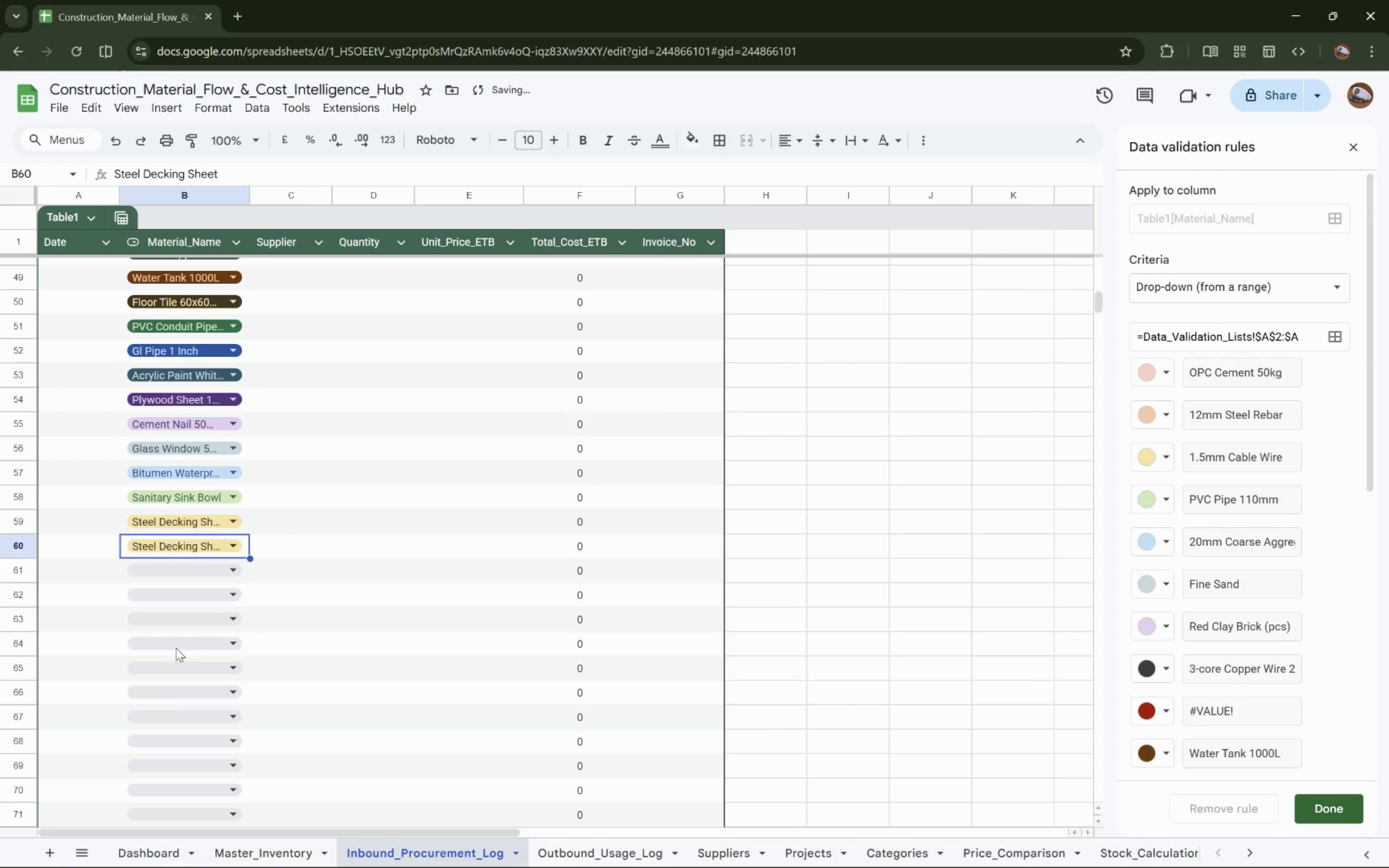 
scroll: coordinate [200, 559], scroll_direction: down, amount: 3.0
 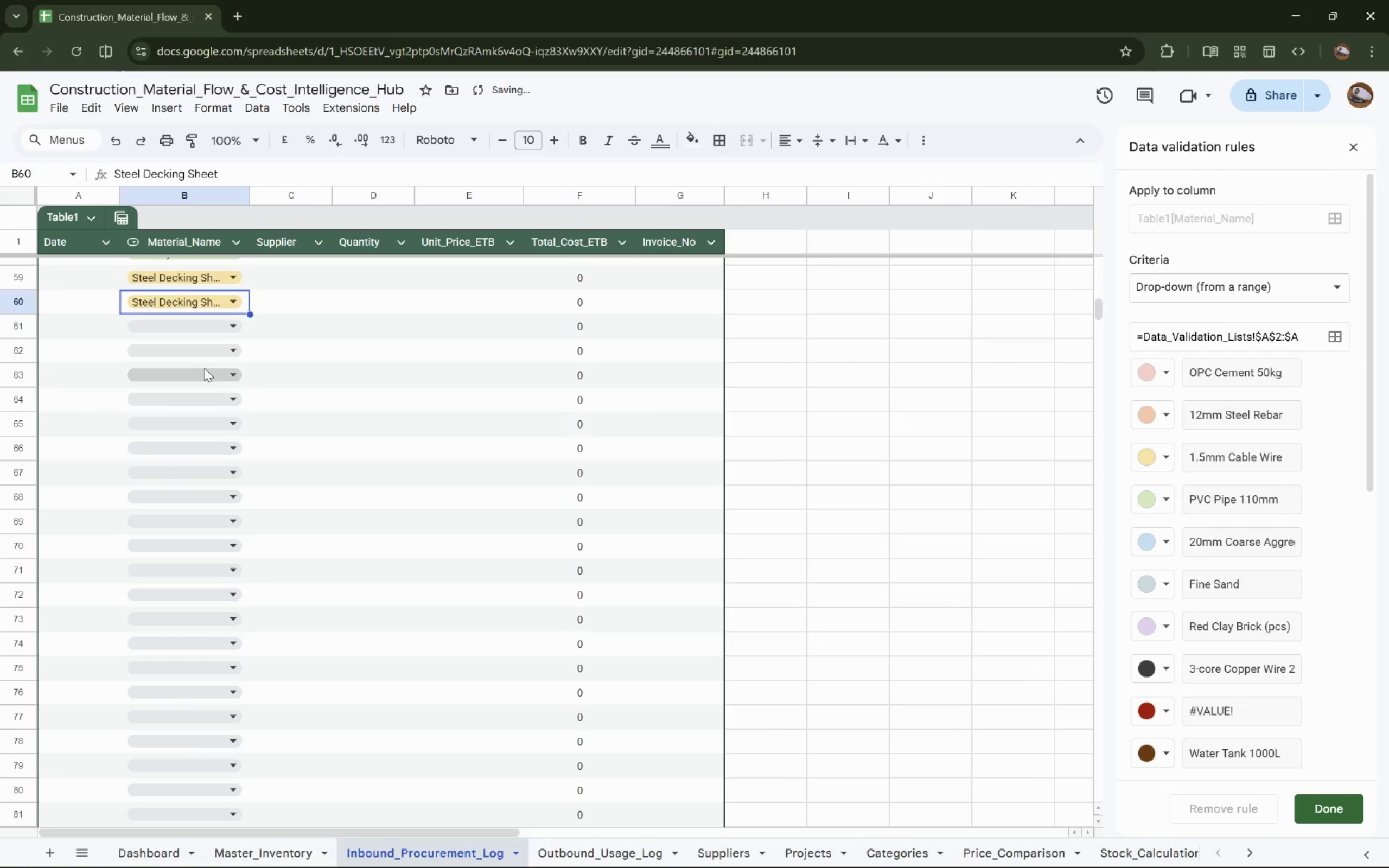 
left_click([216, 325])
 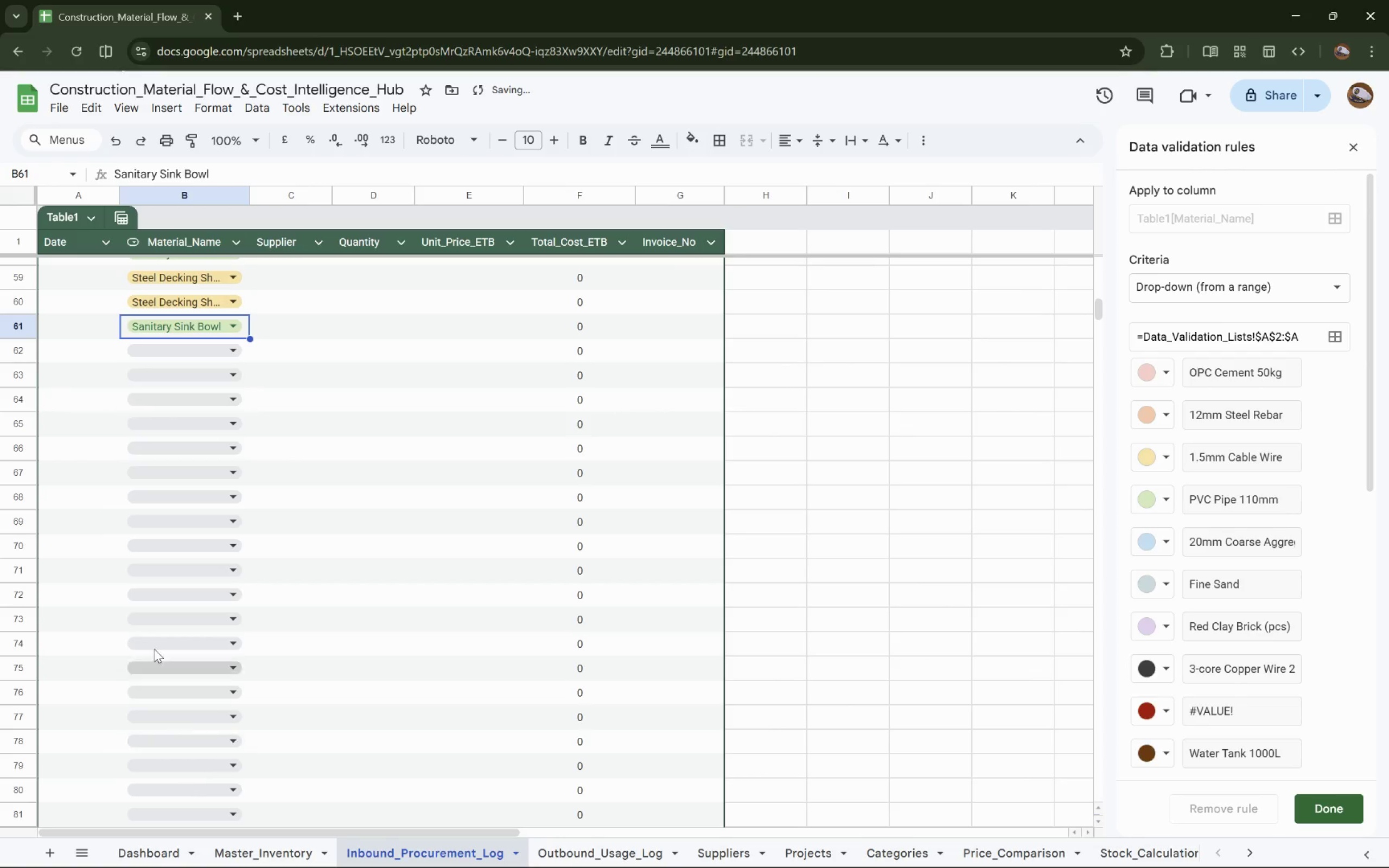 
left_click([196, 349])
 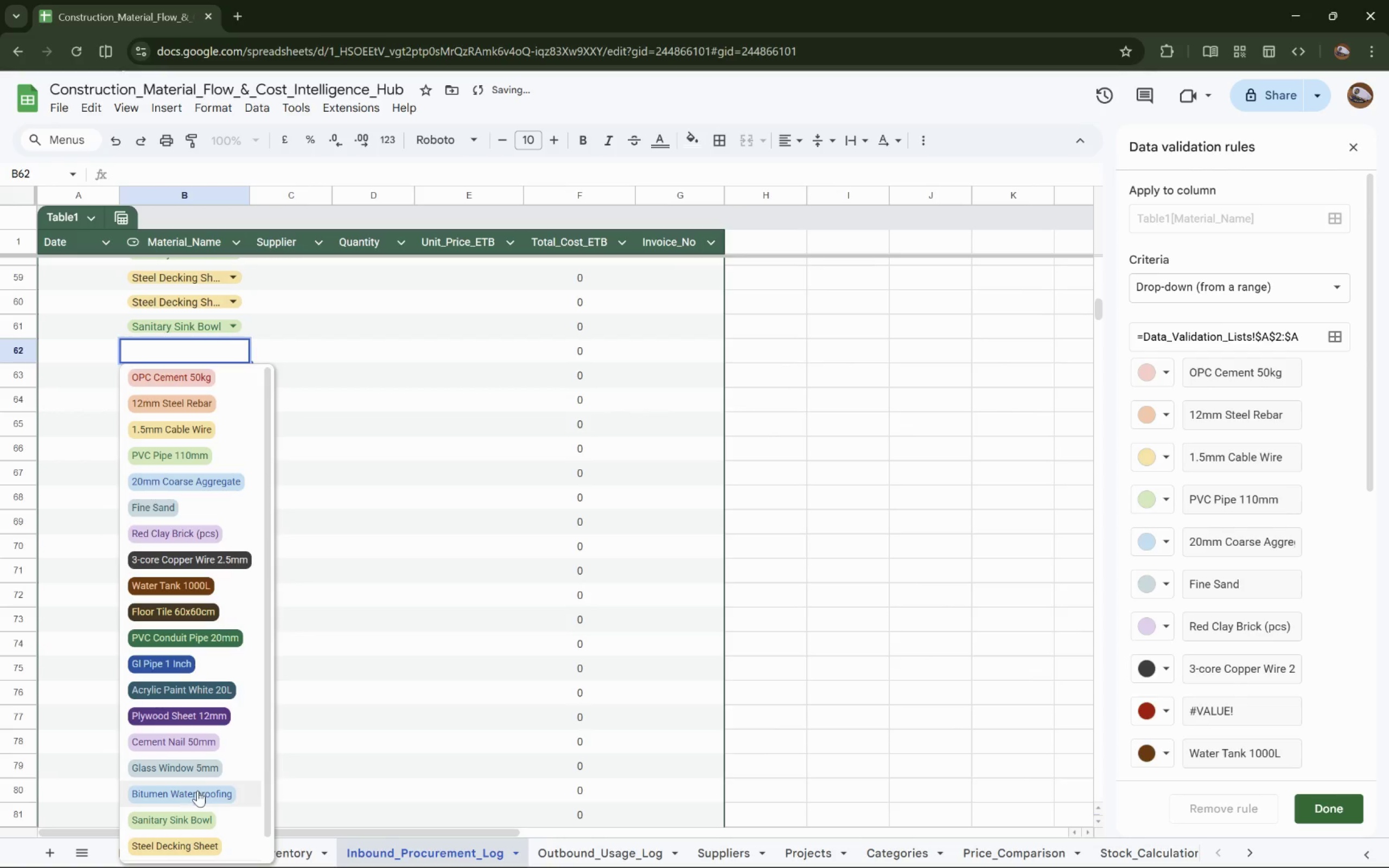 
left_click([194, 796])
 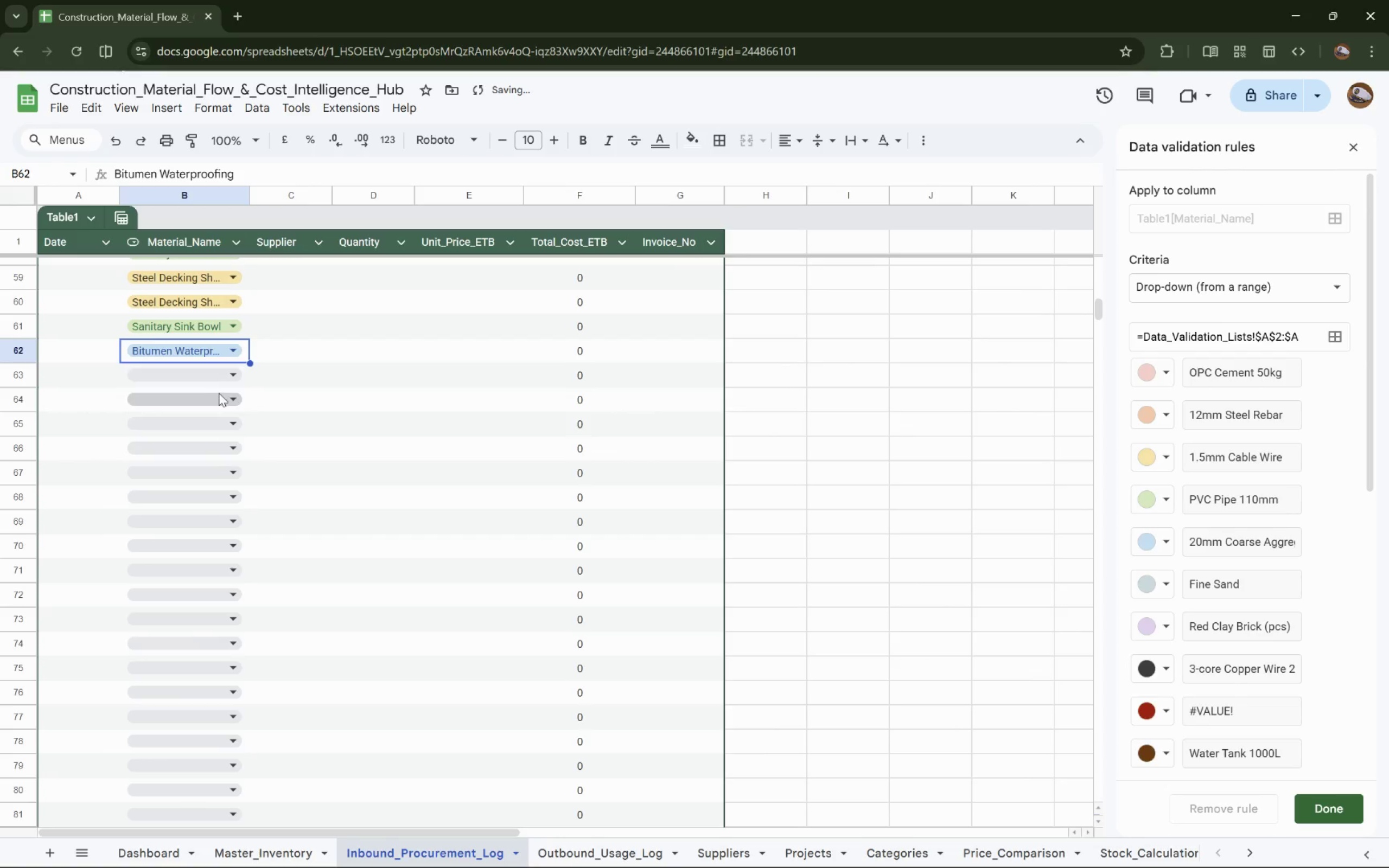 
left_click([224, 369])
 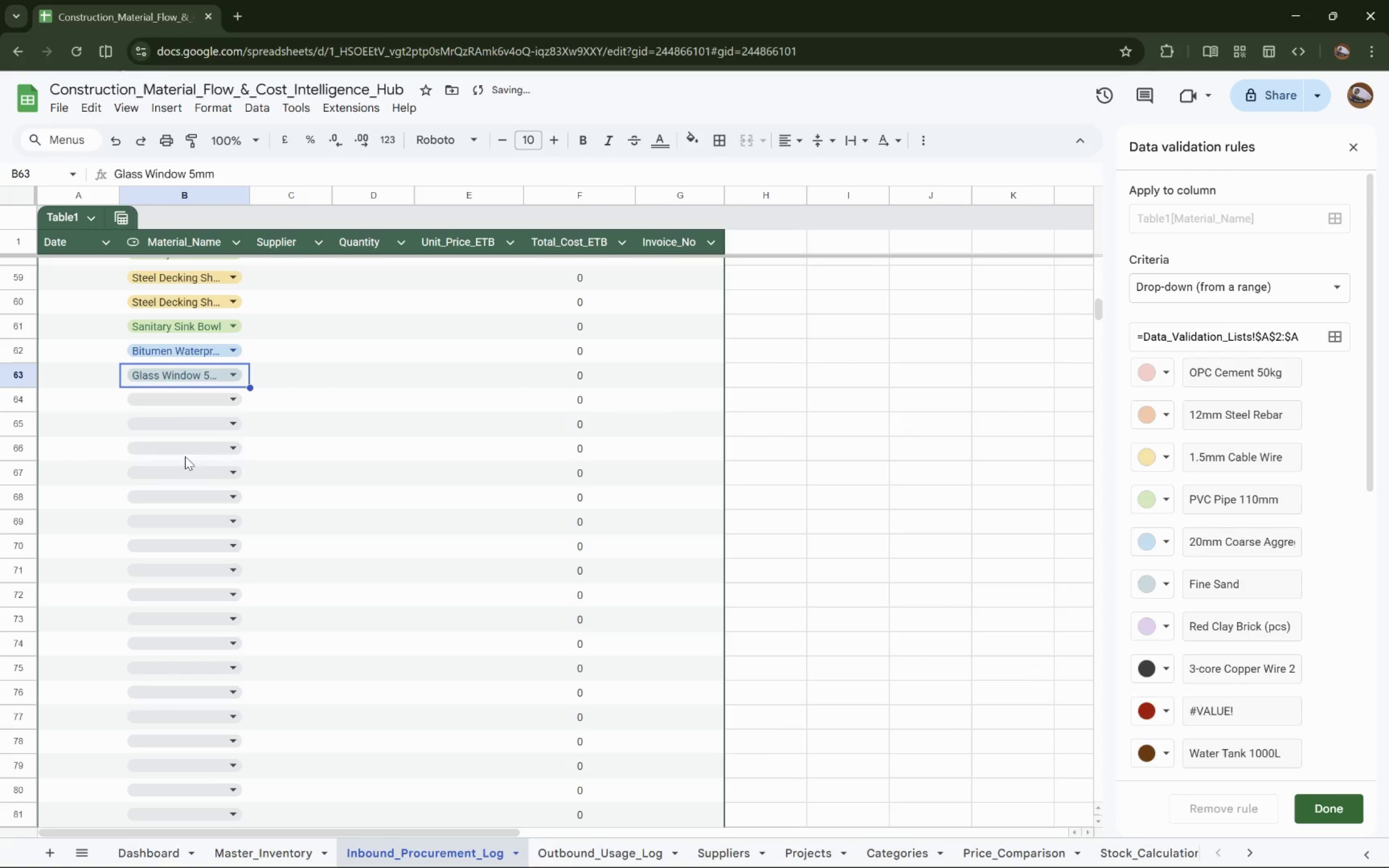 
left_click([212, 398])
 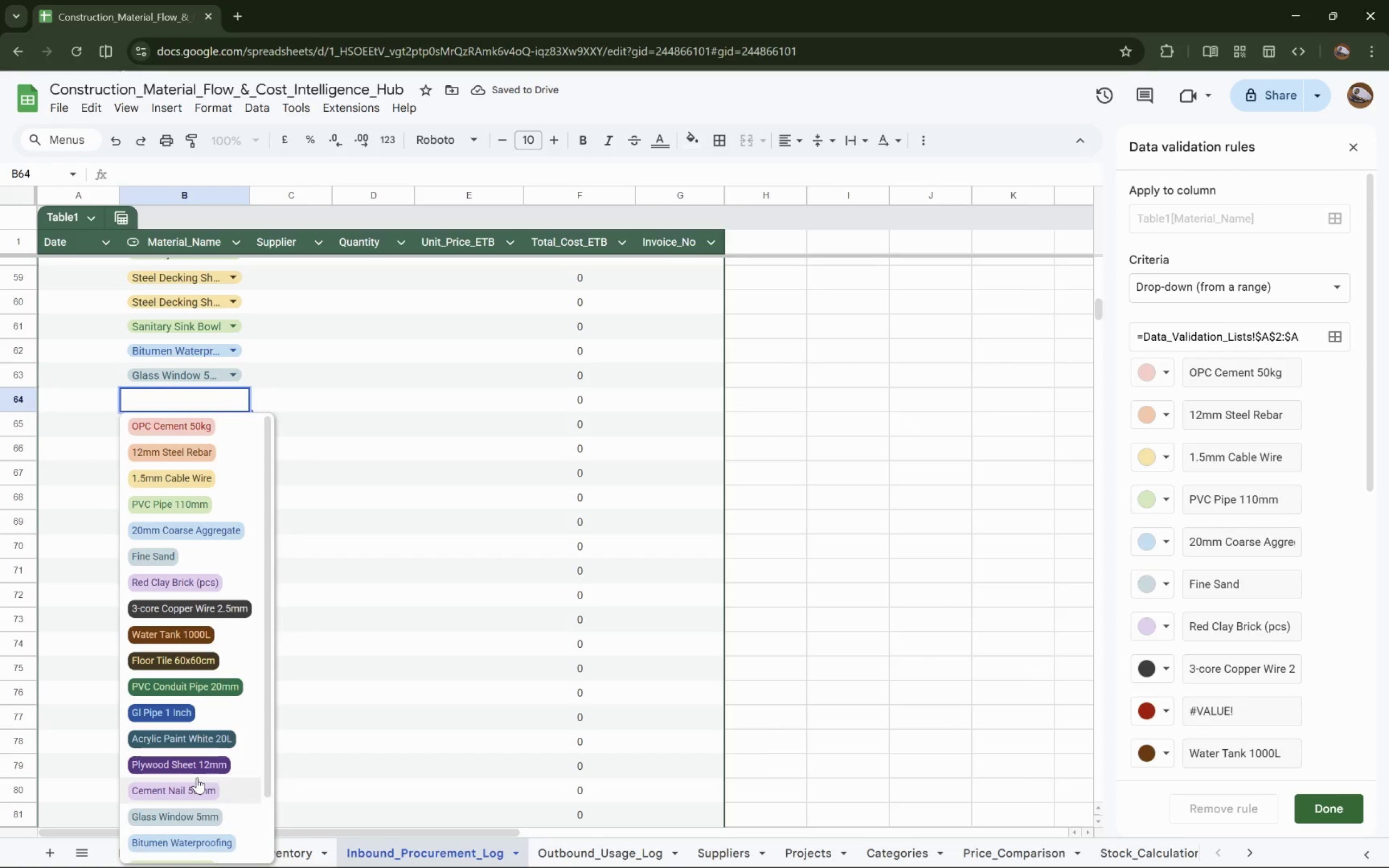 
left_click([192, 787])
 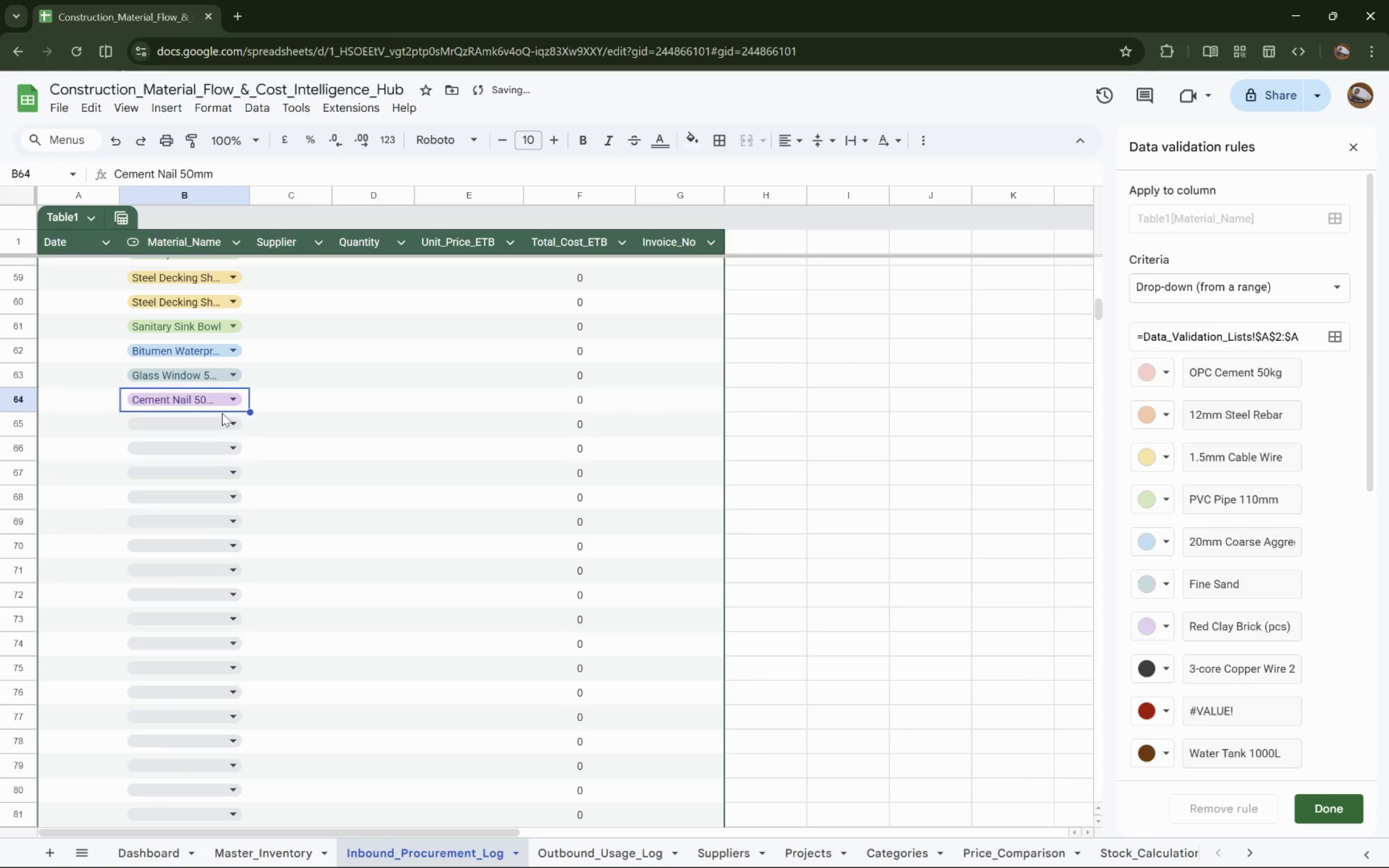 
left_click([217, 424])
 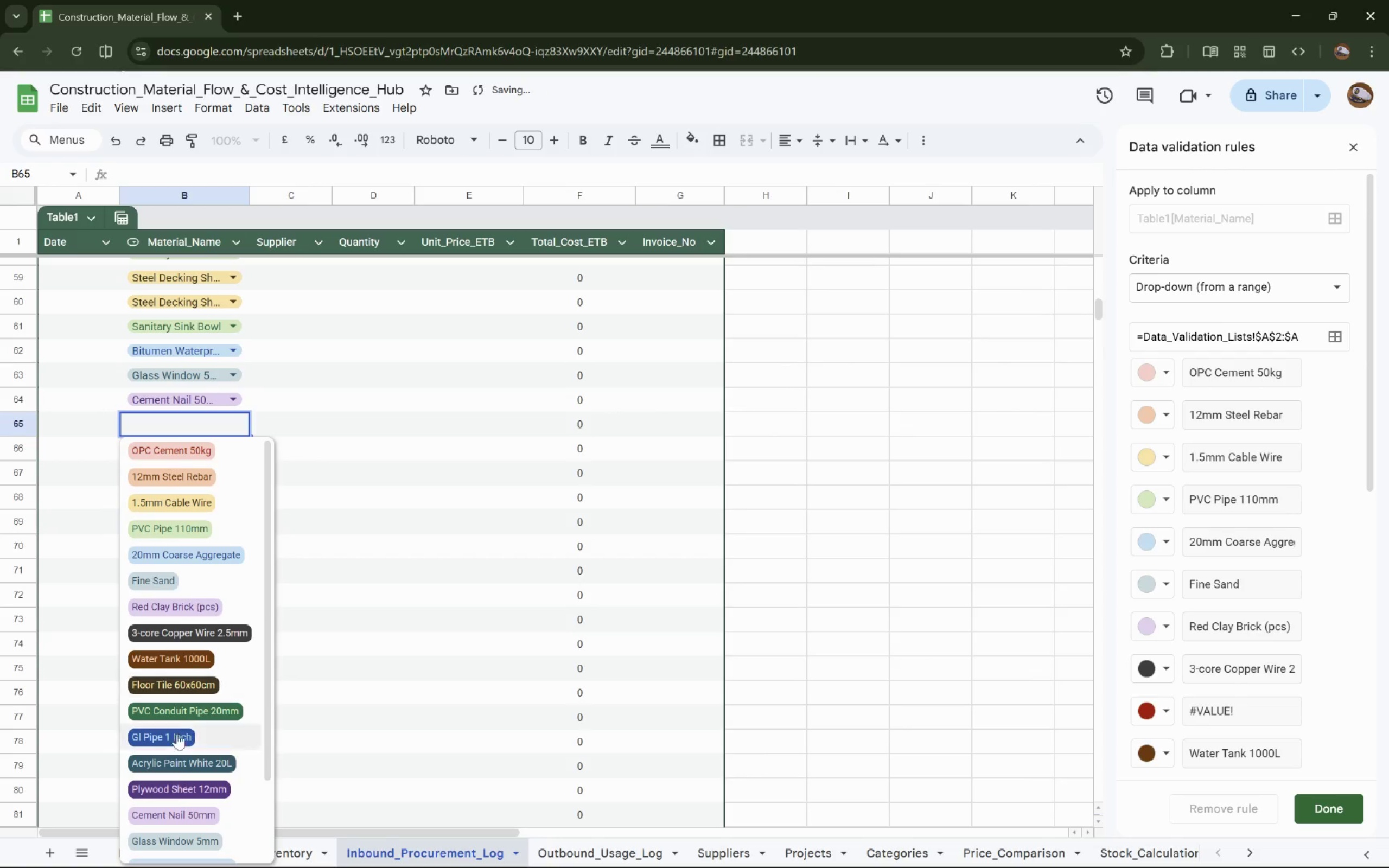 
left_click([176, 788])
 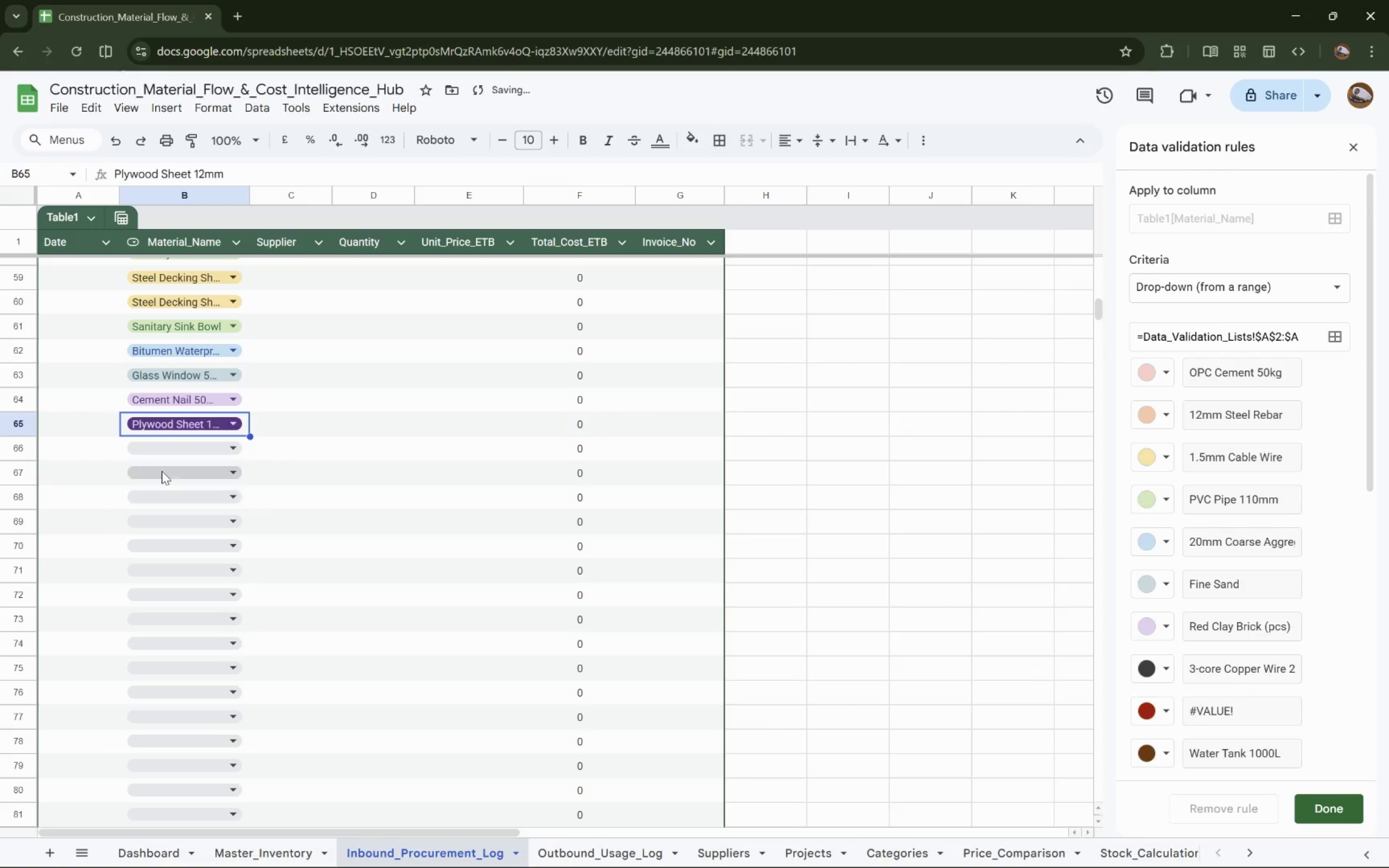 
left_click([171, 444])
 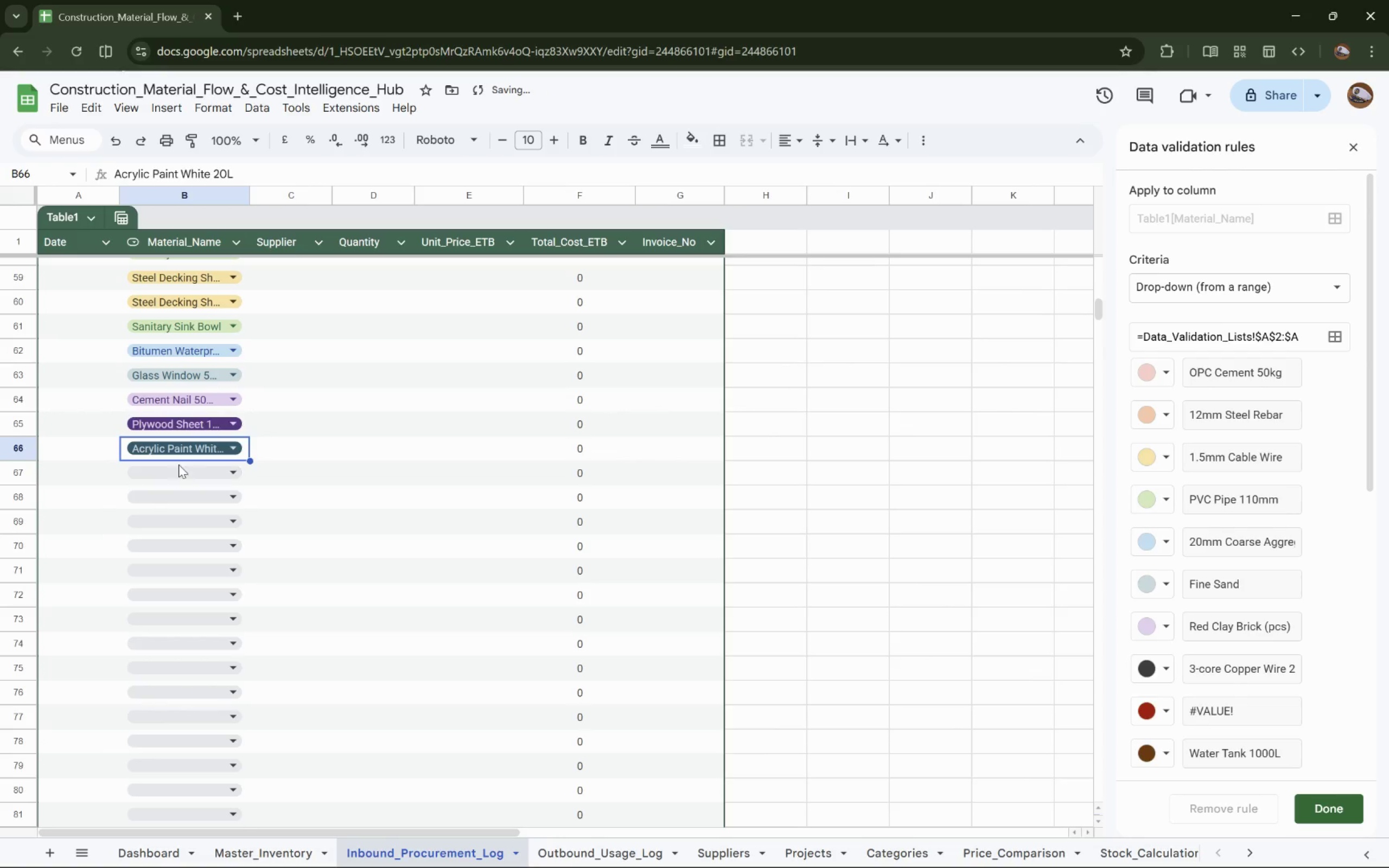 
left_click([176, 474])
 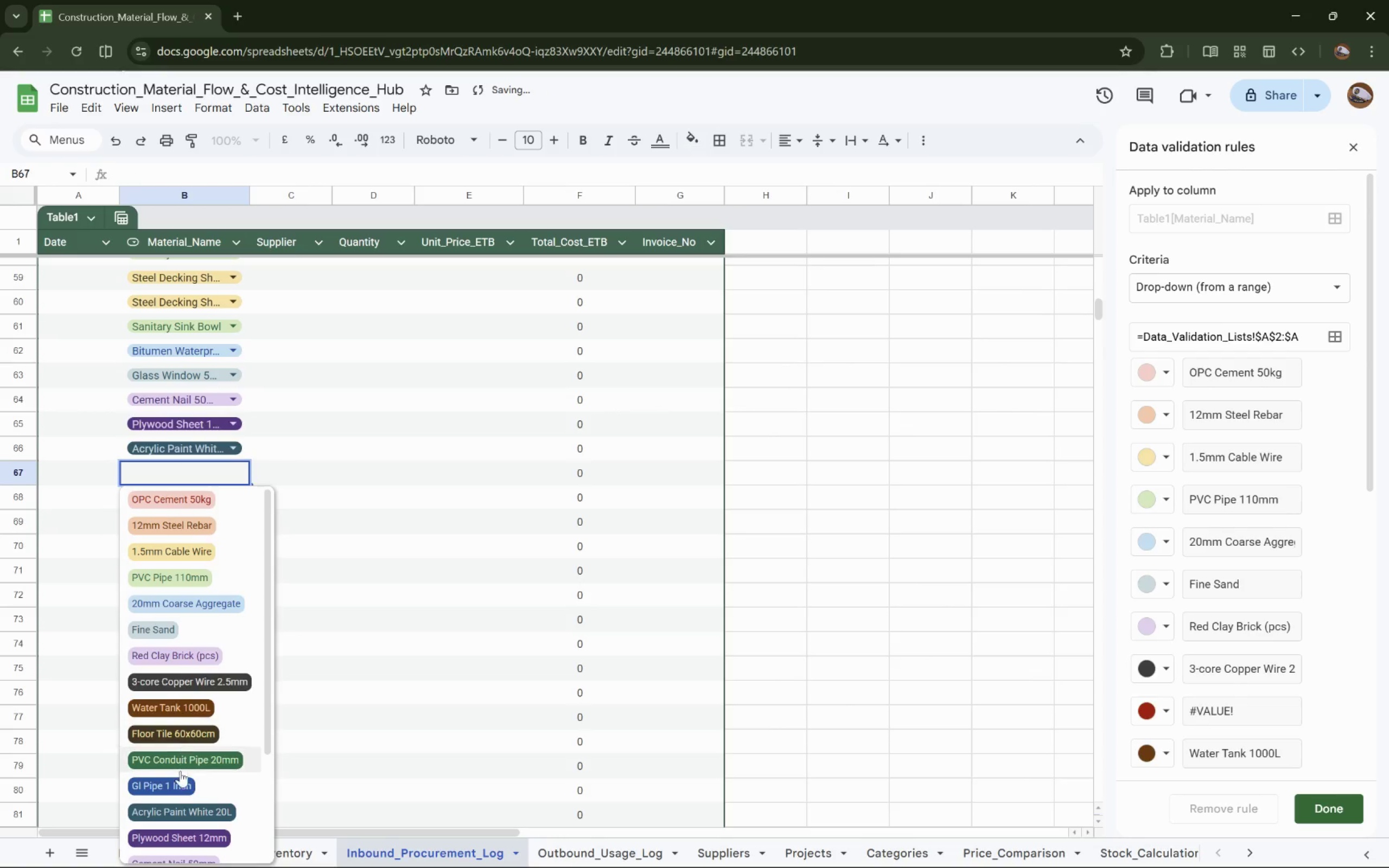 
left_click([179, 782])
 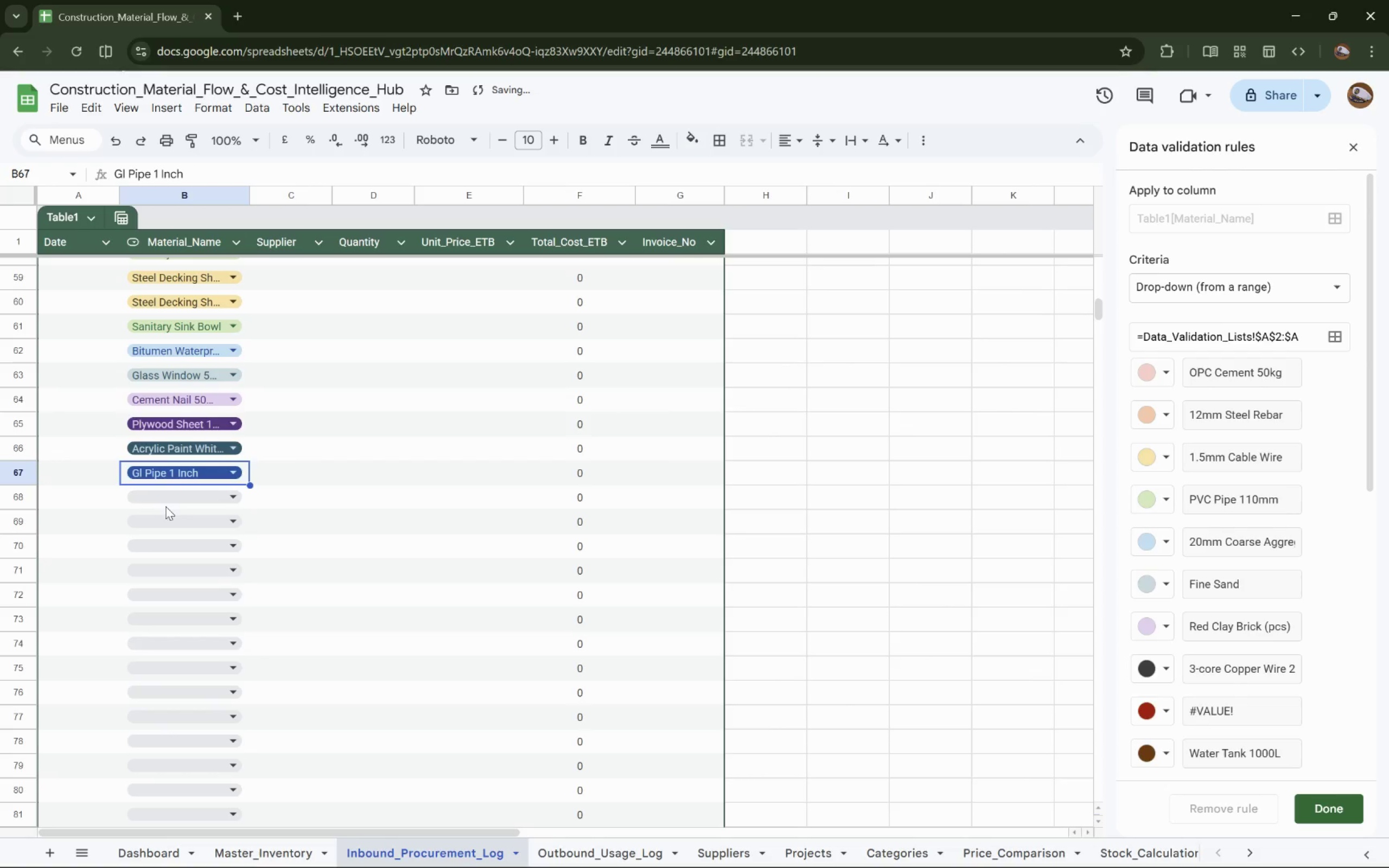 
left_click([169, 500])
 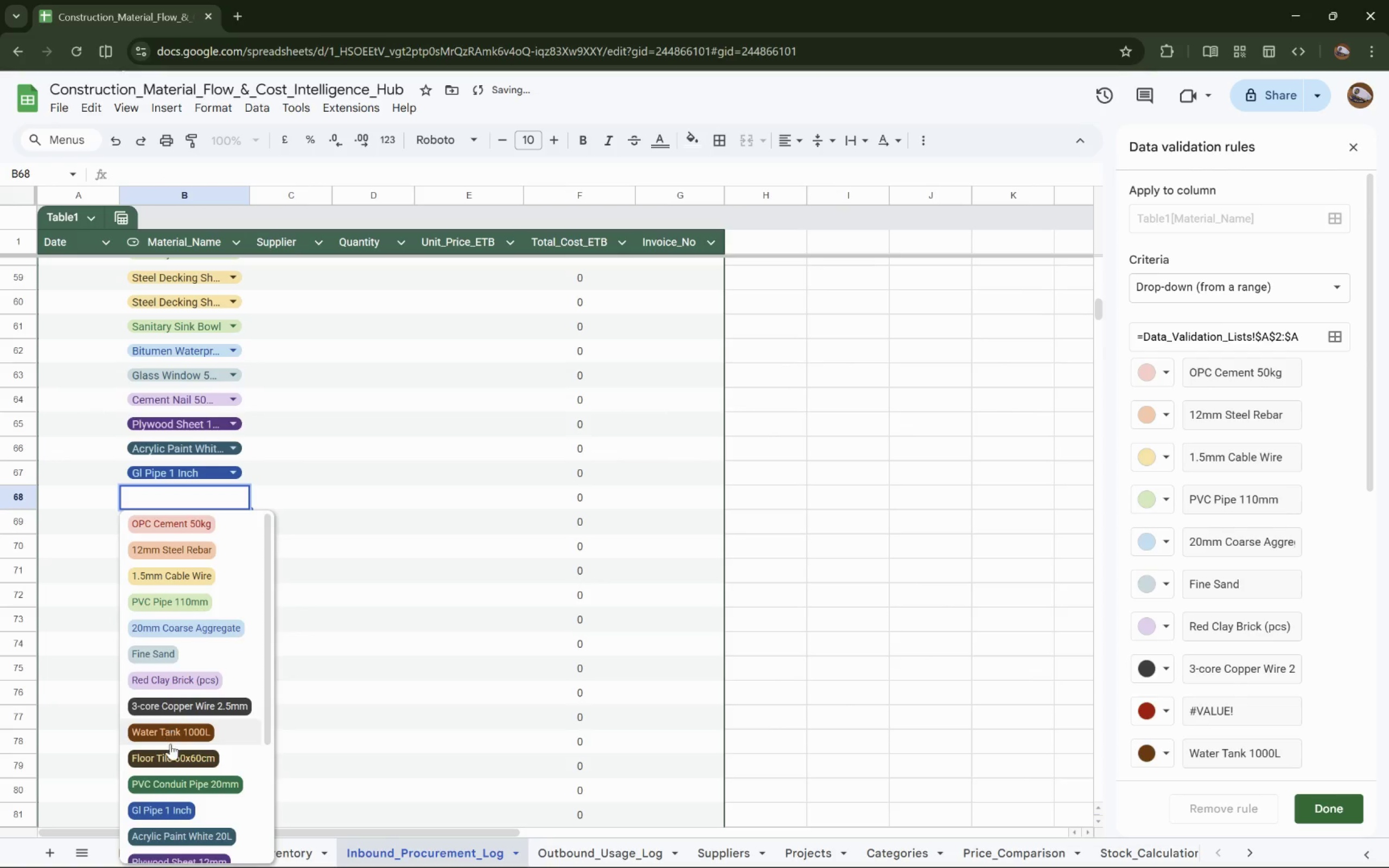 
left_click([173, 781])
 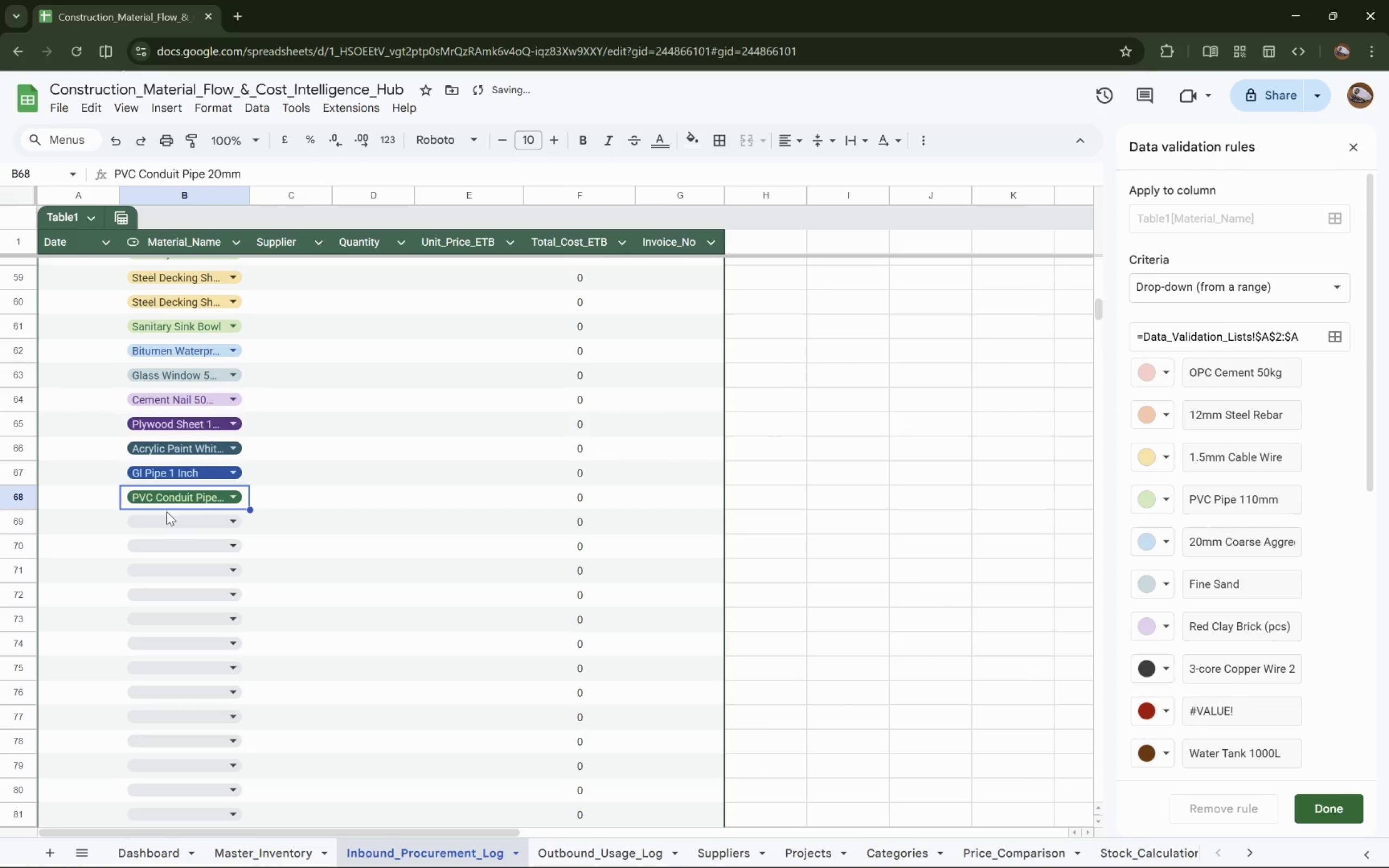 
left_click([166, 521])
 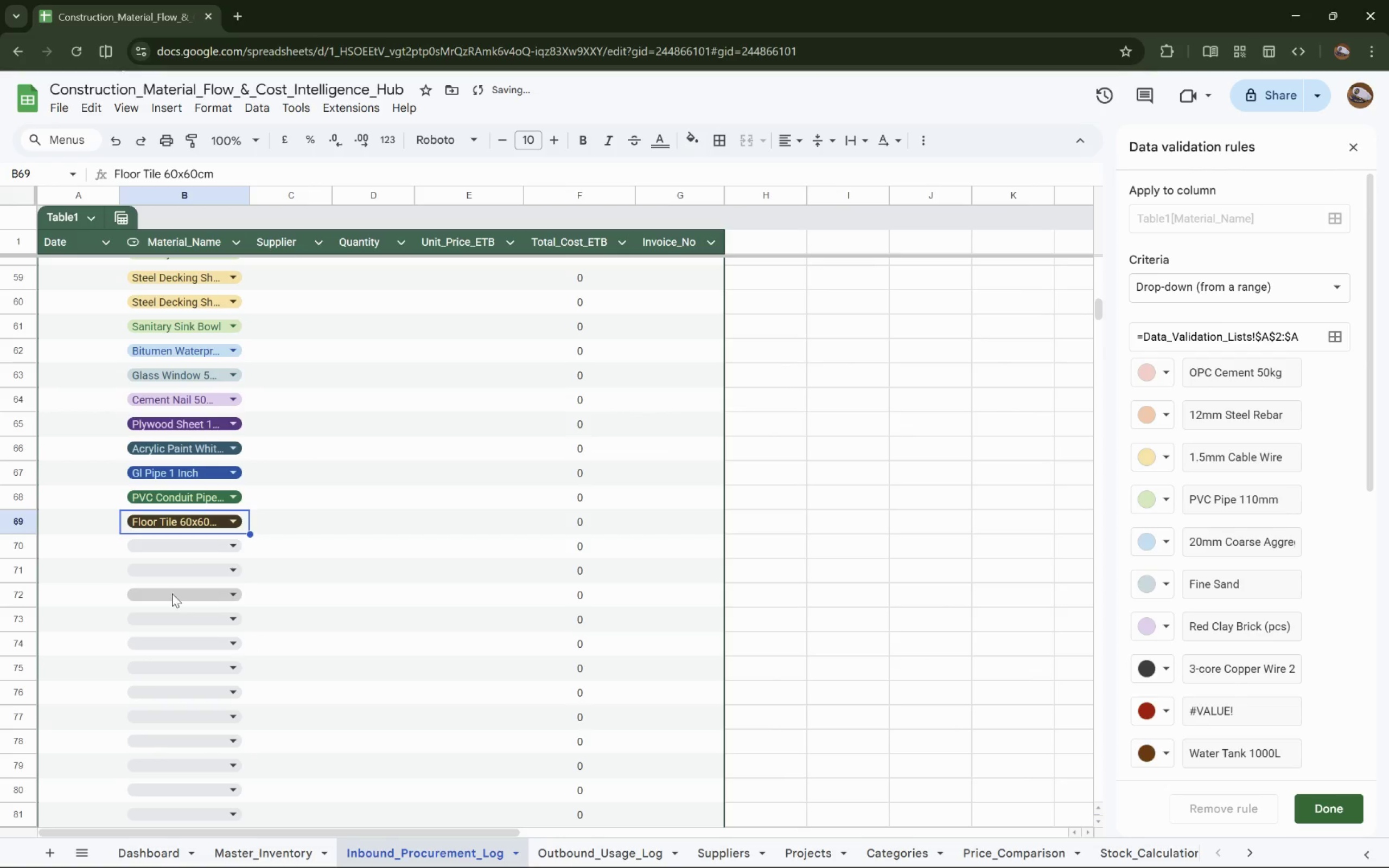 
left_click([183, 547])
 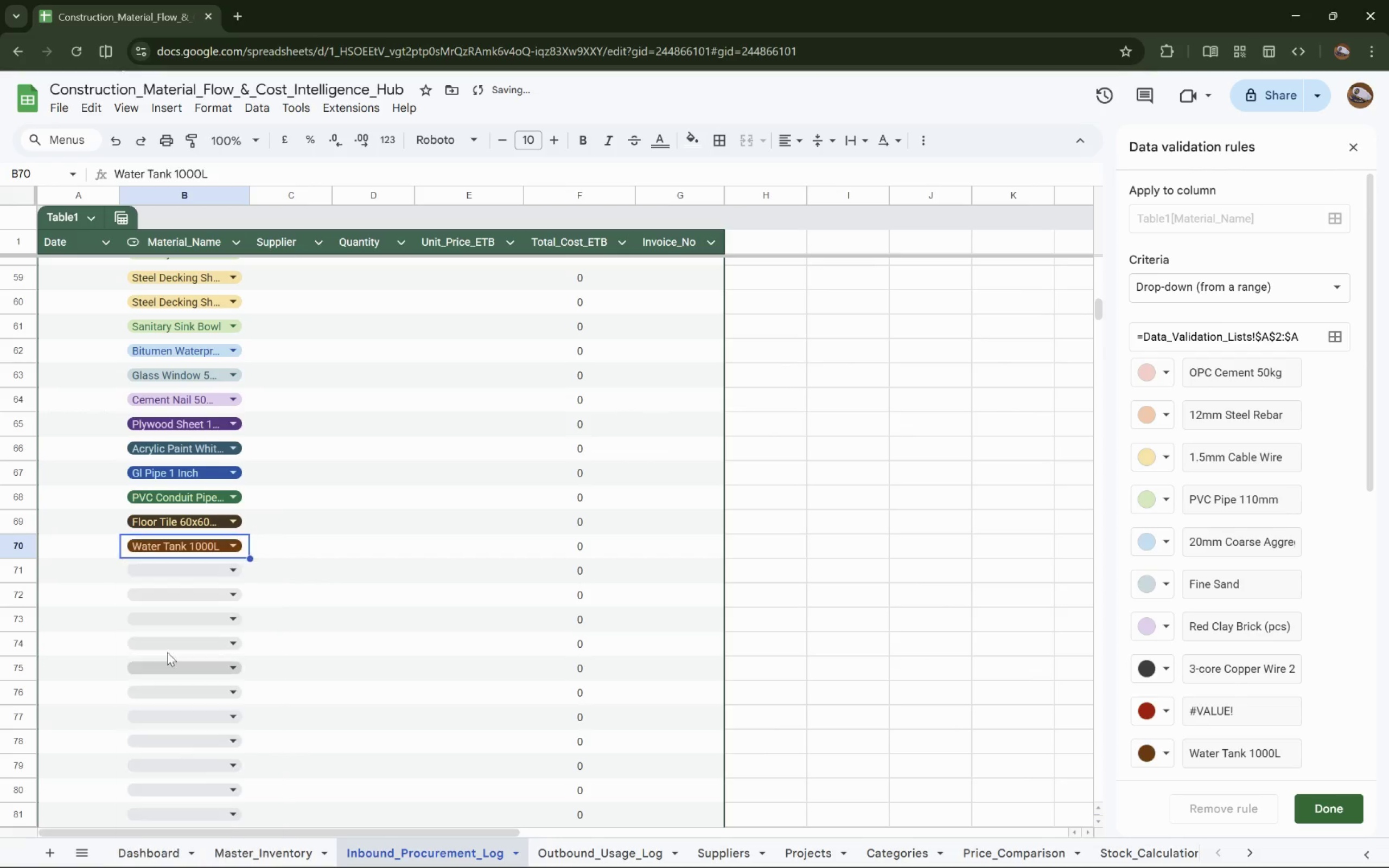 
left_click([175, 575])
 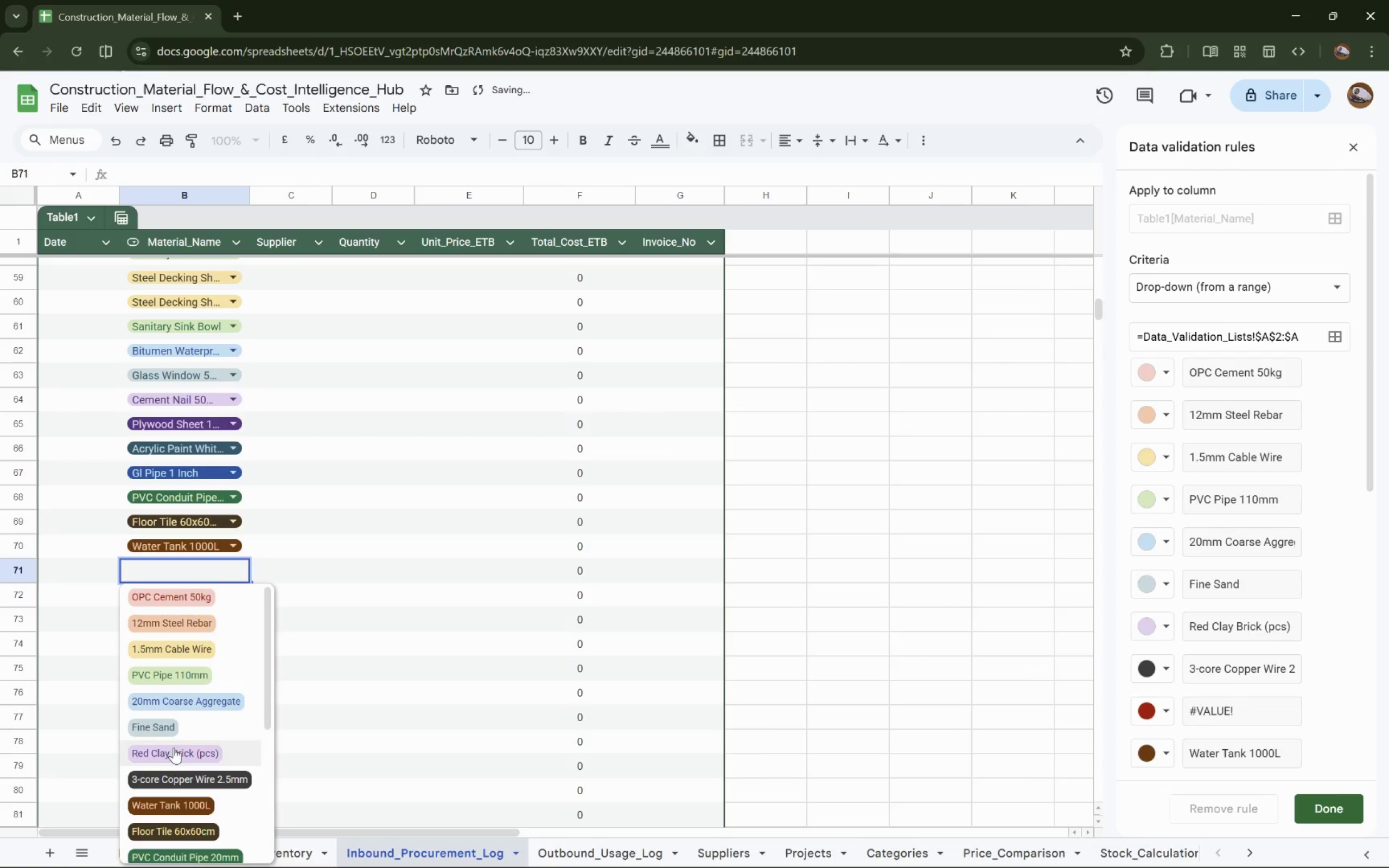 
left_click([177, 780])
 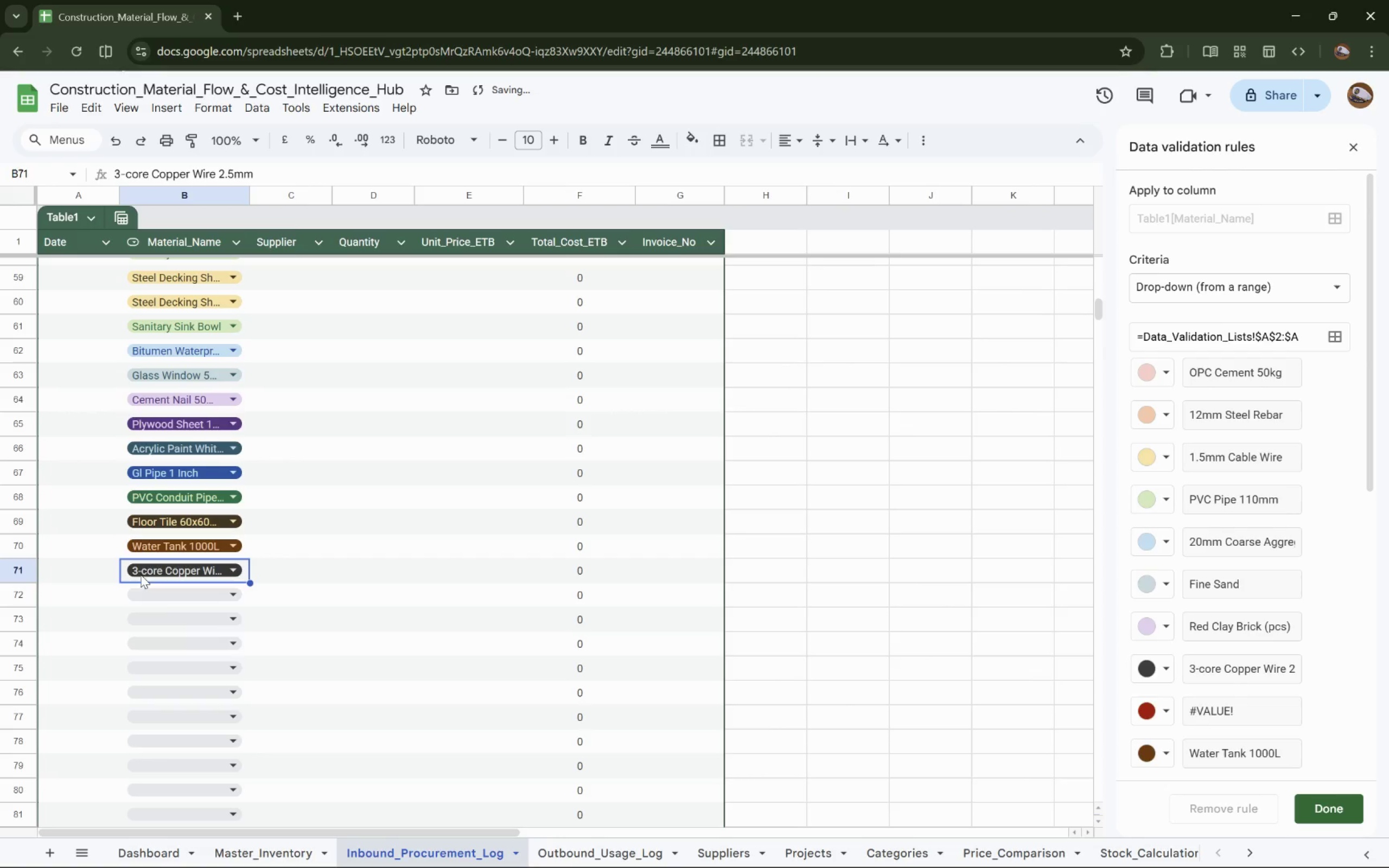 
left_click([159, 597])
 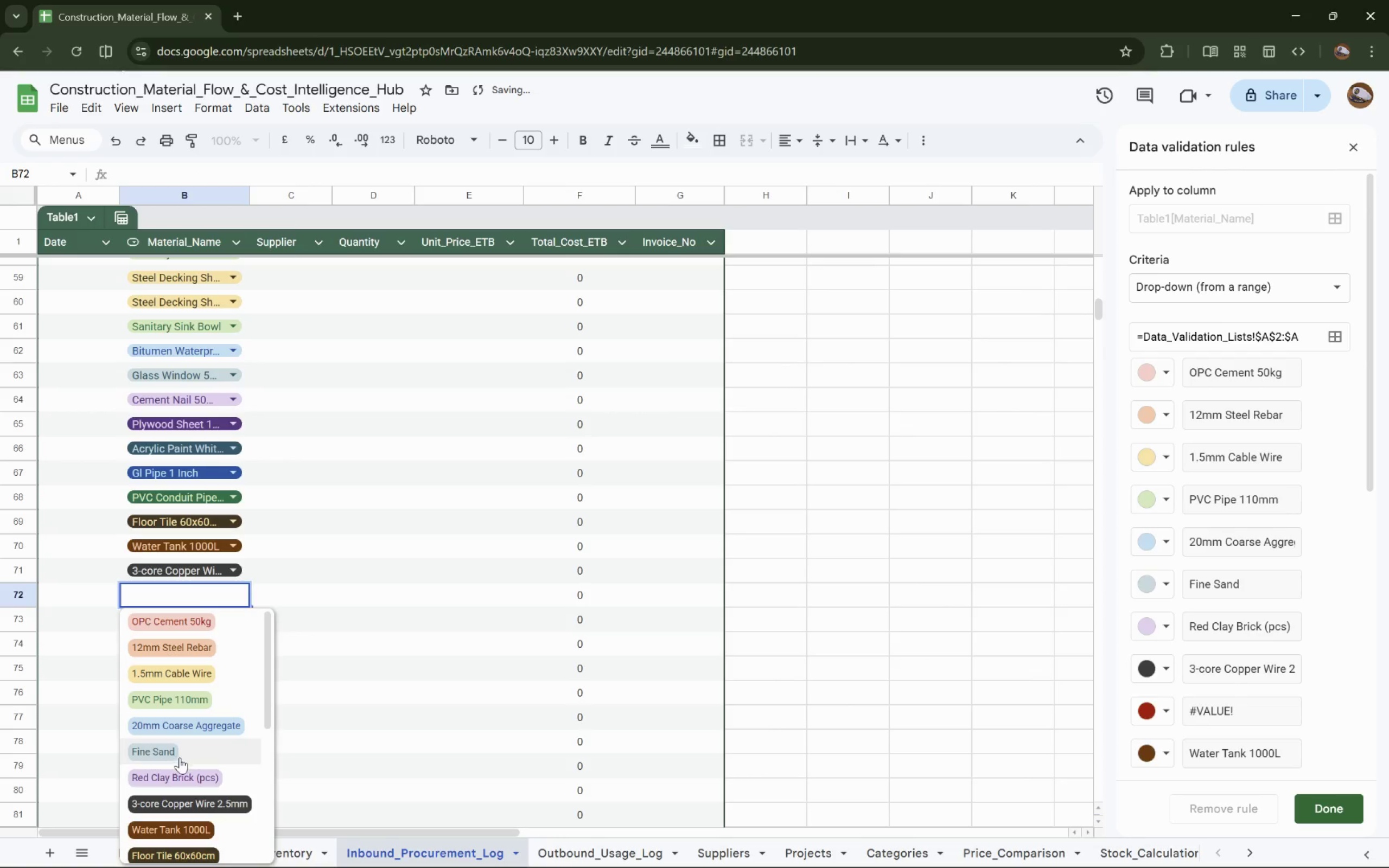 
left_click([177, 771])
 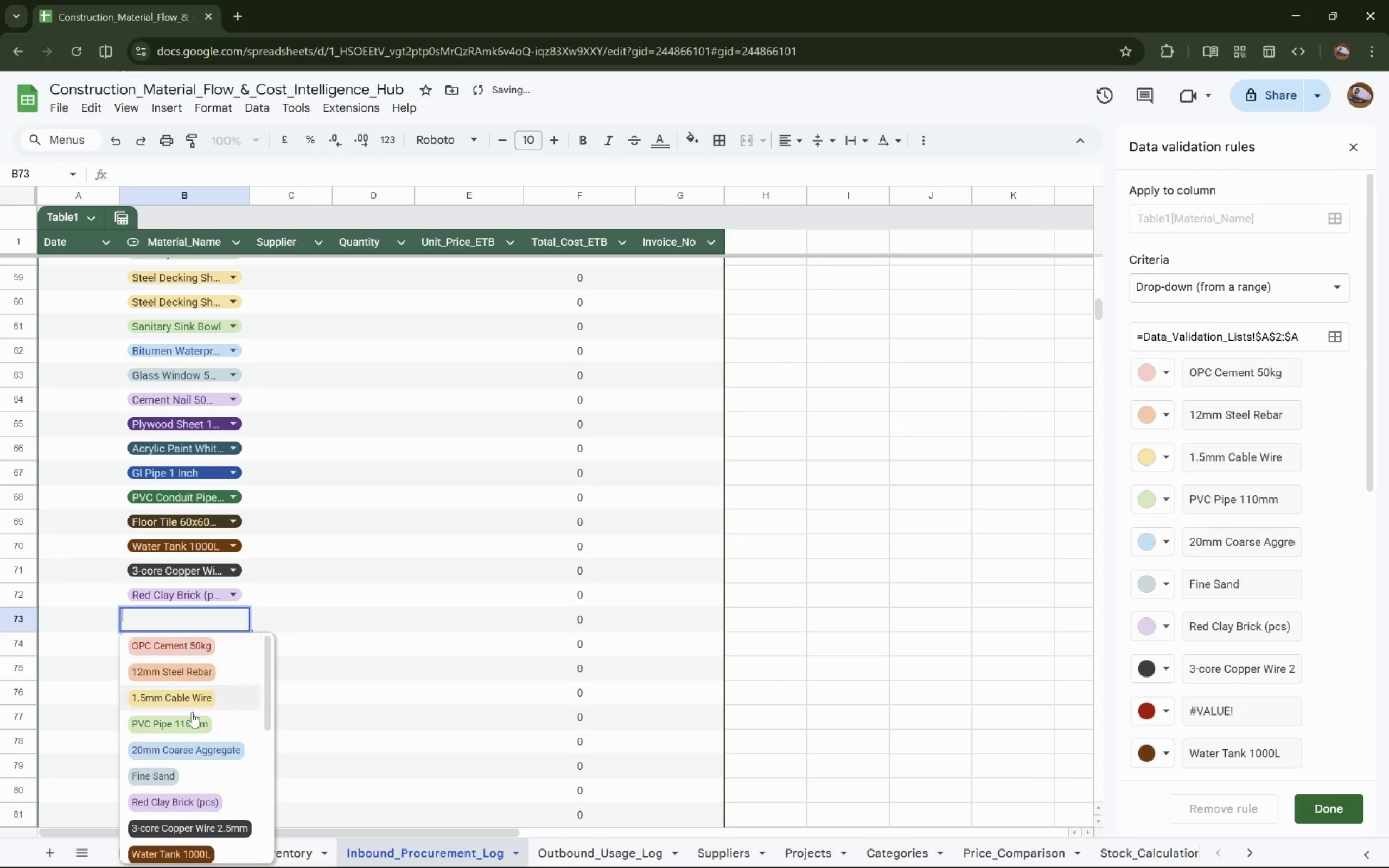 
left_click_drag(start_coordinate=[172, 761], to_coordinate=[163, 768])
 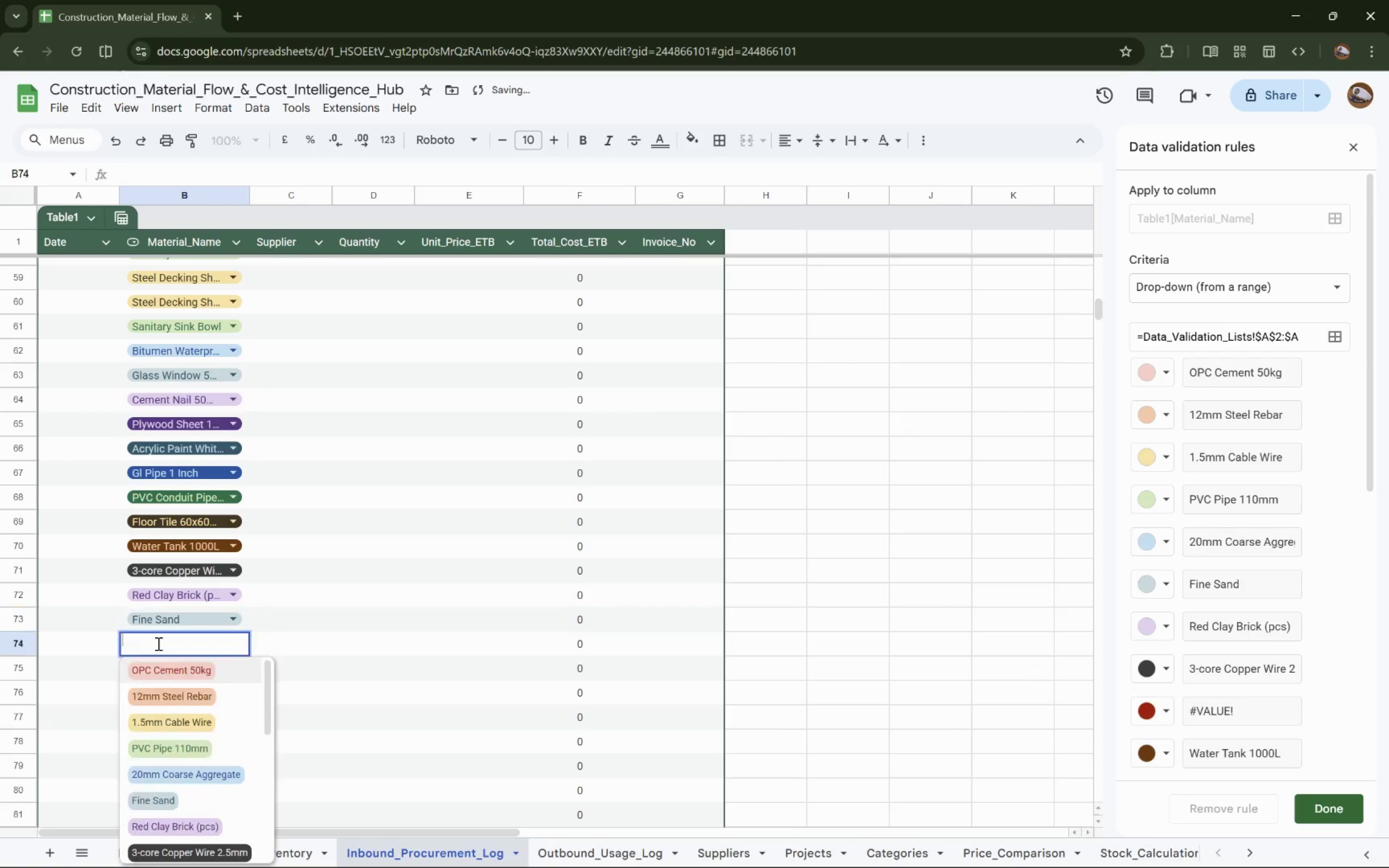 
left_click([177, 769])
 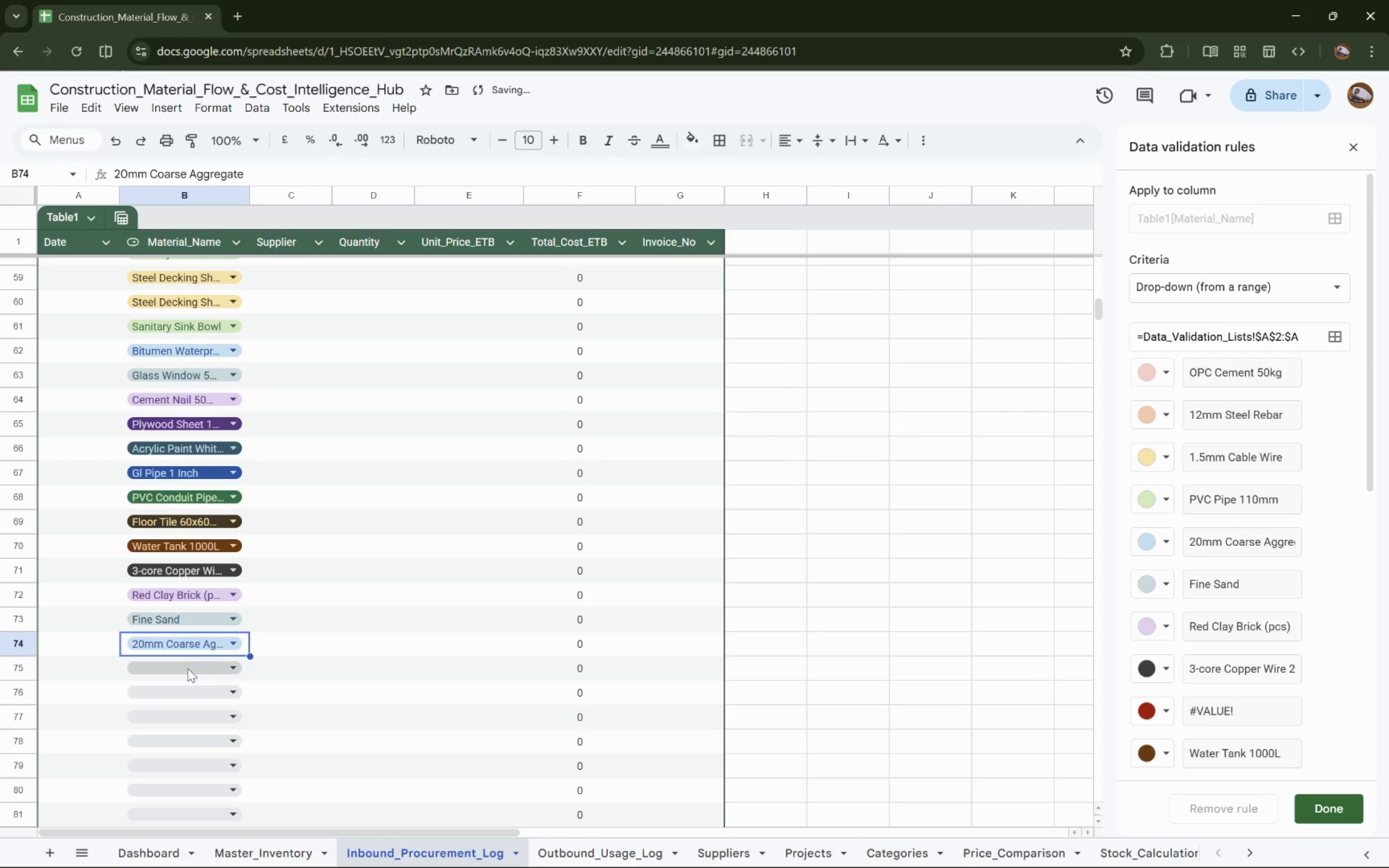 
left_click([190, 667])
 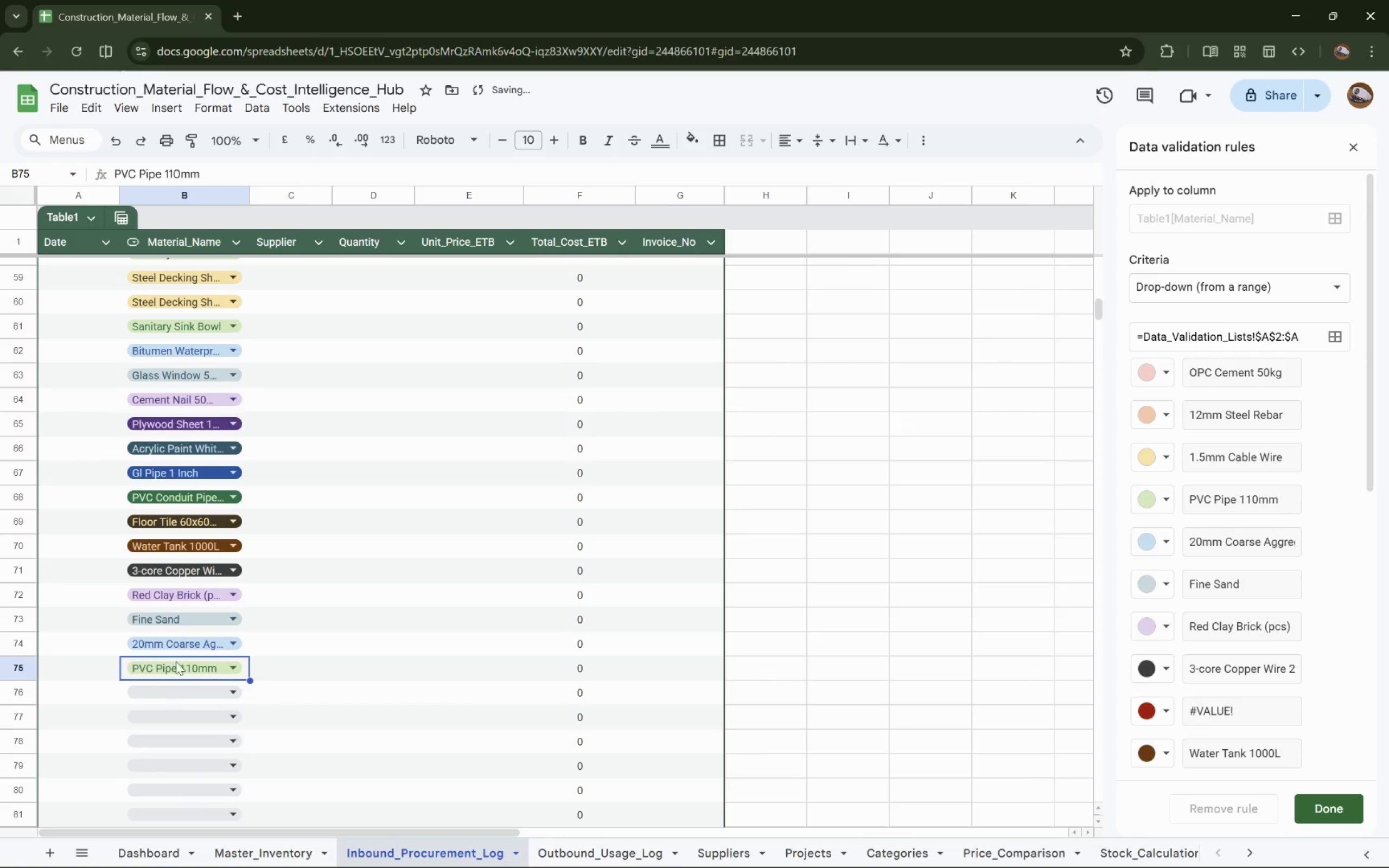 
left_click([188, 693])
 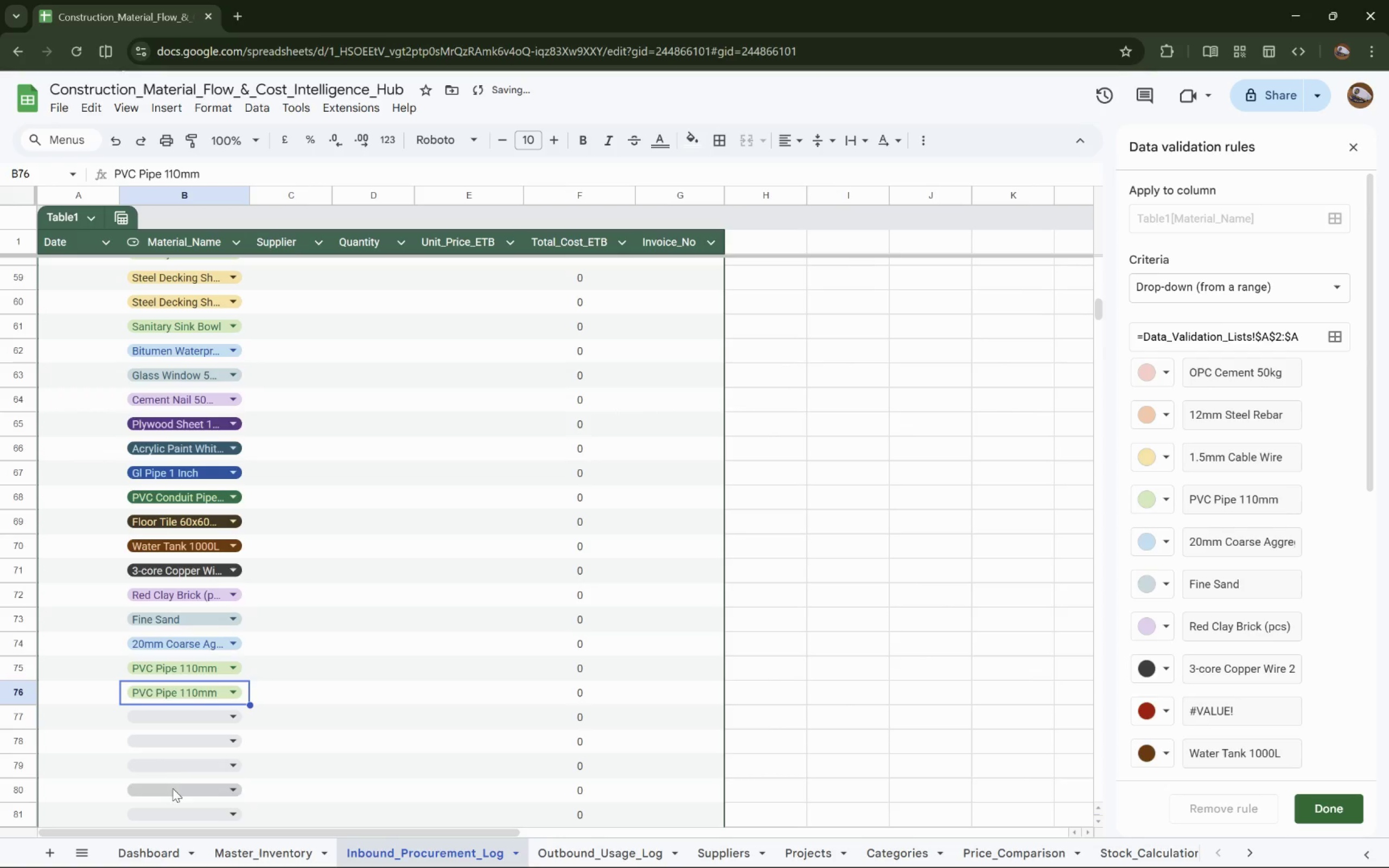 
left_click([183, 695])
 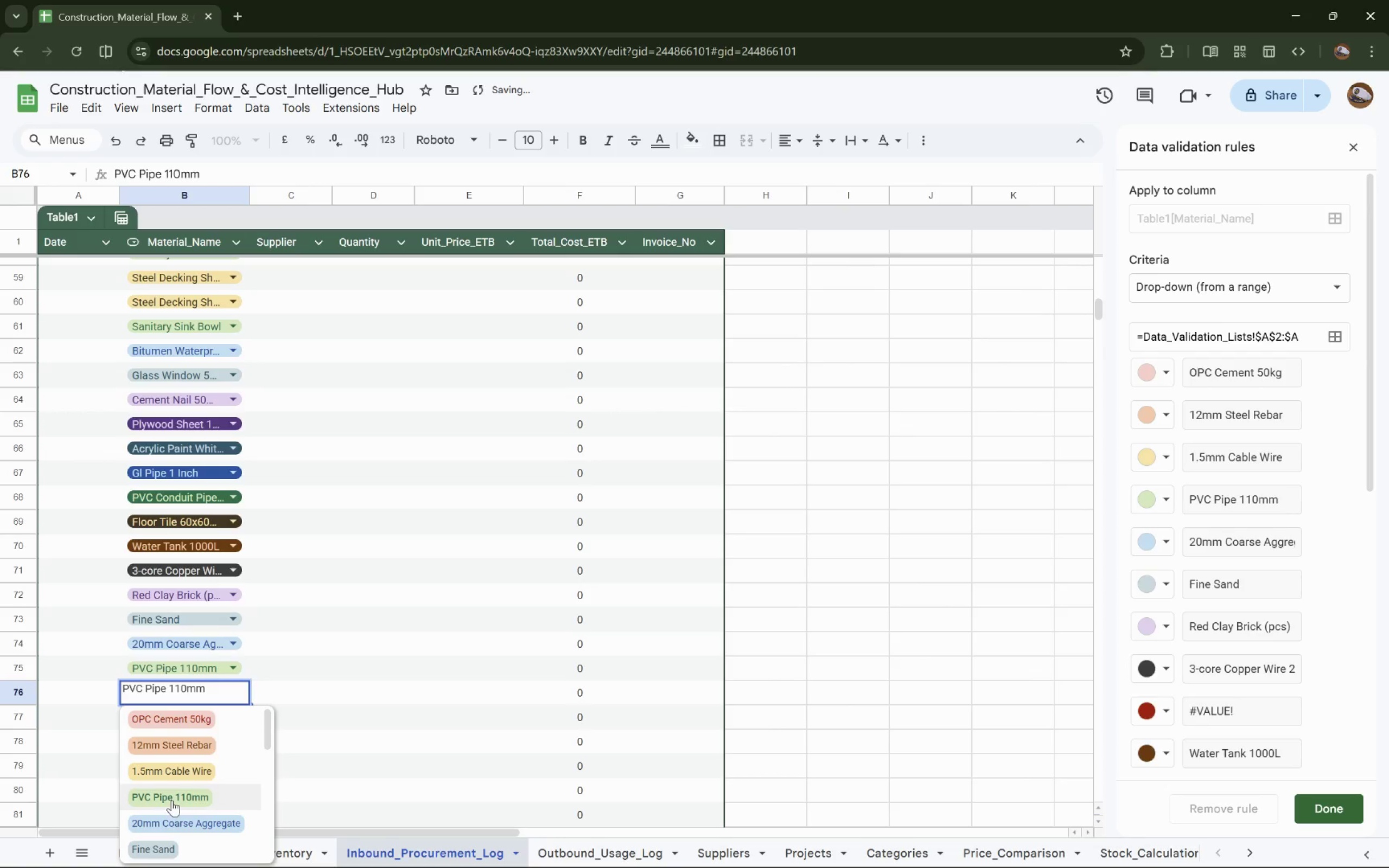 
left_click([178, 770])
 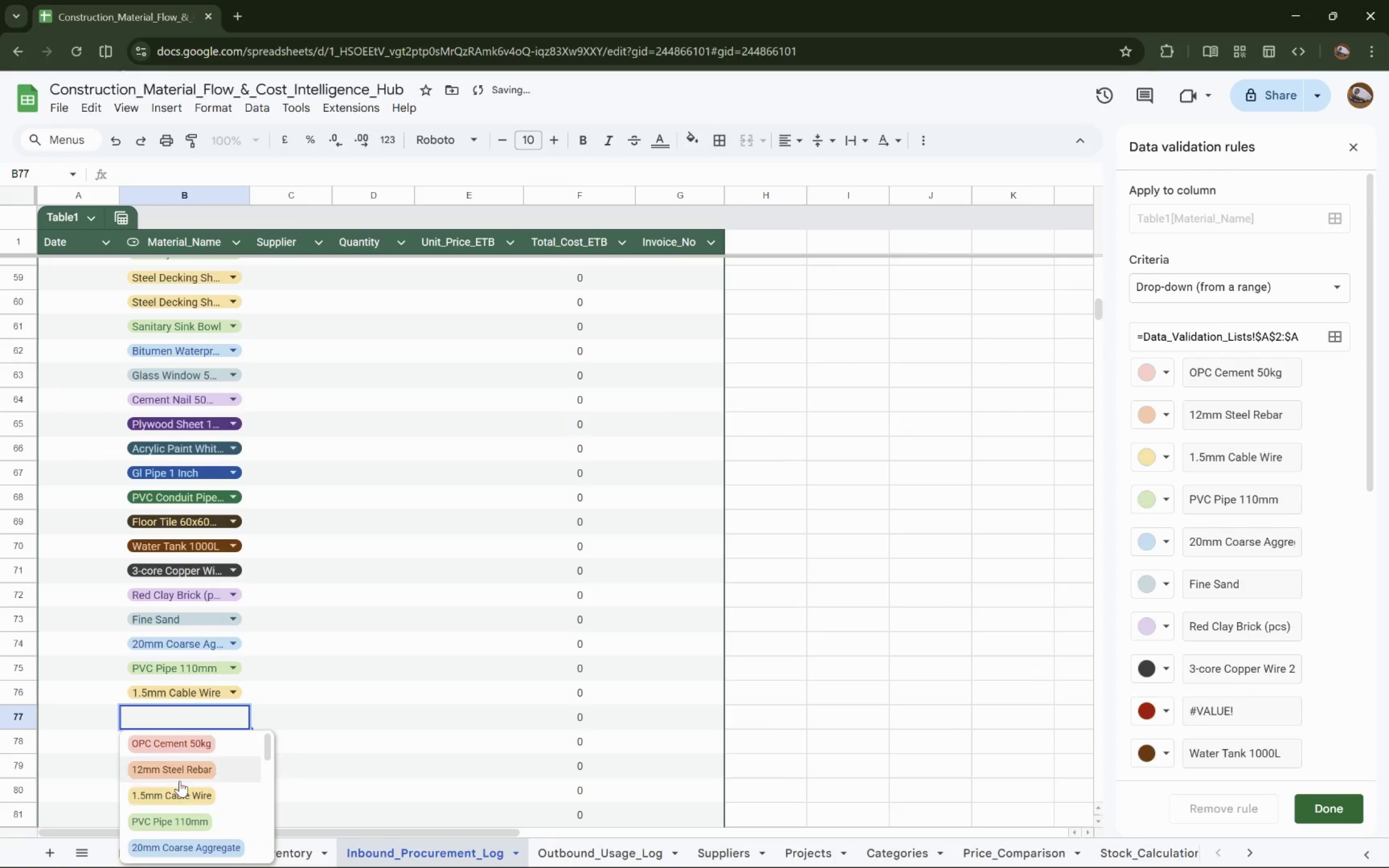 
left_click([184, 770])
 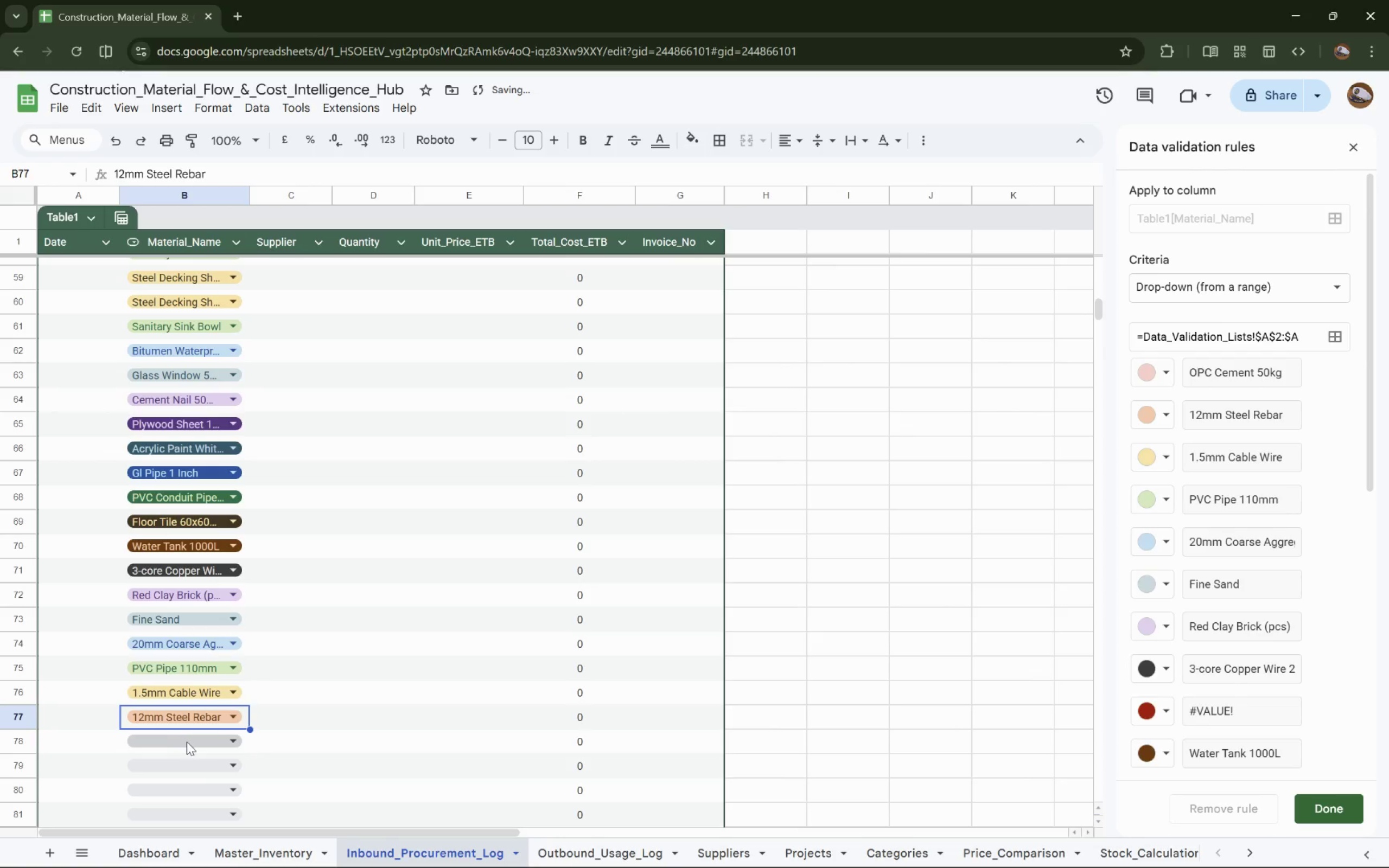 
left_click([187, 741])
 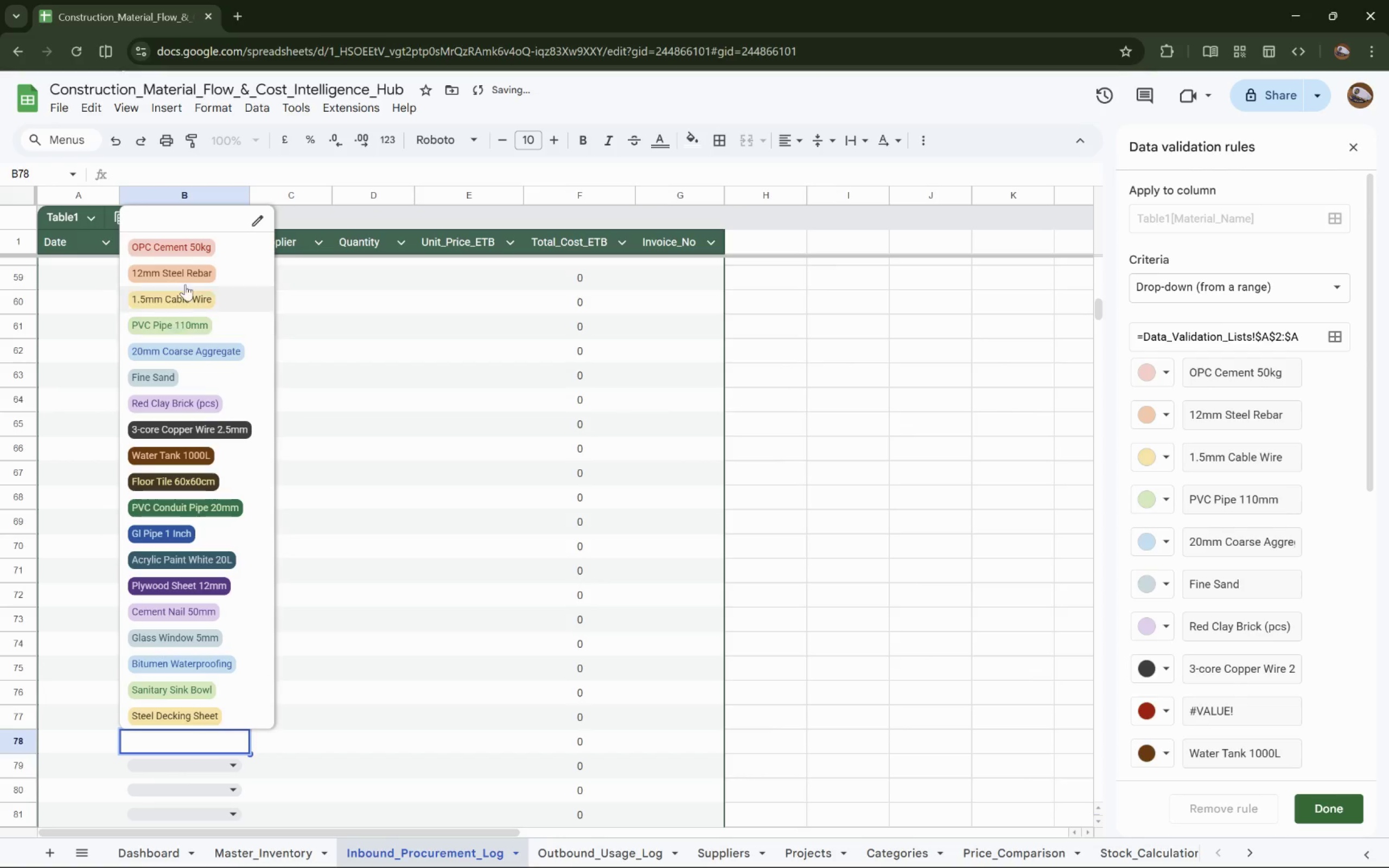 
left_click([194, 242])
 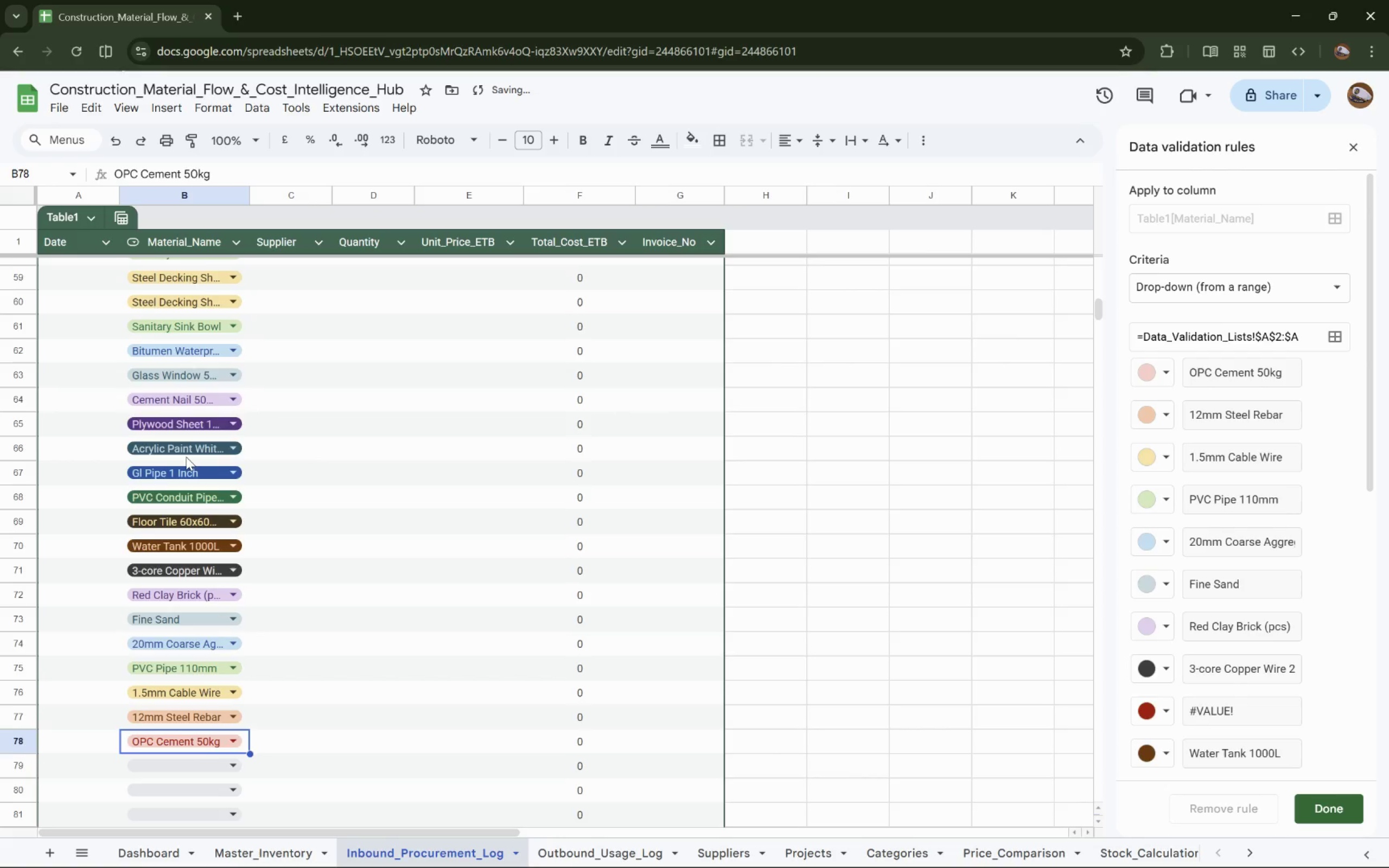 
scroll: coordinate [187, 457], scroll_direction: down, amount: 5.0
 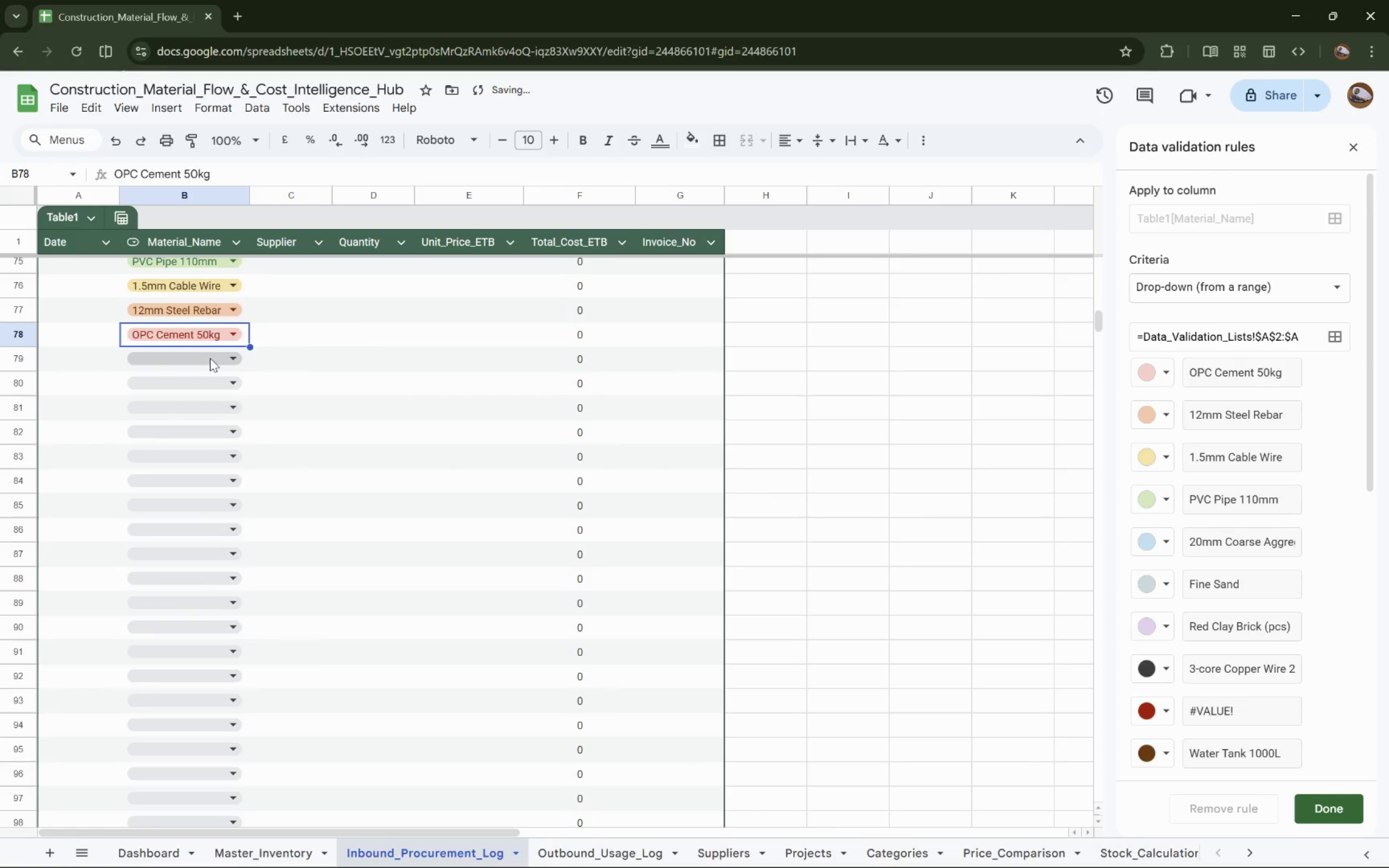 
left_click([211, 358])
 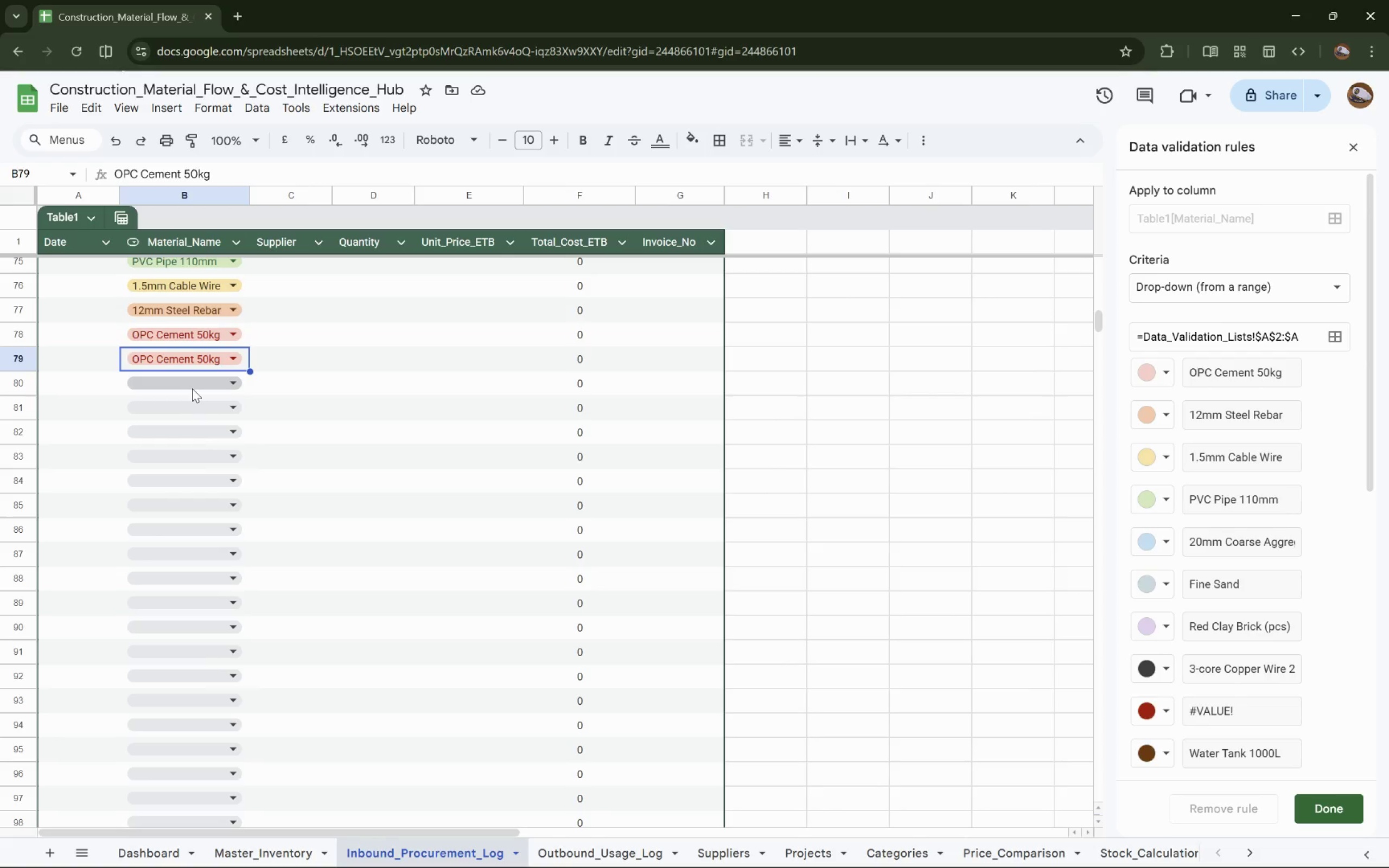 
wait(21.91)
 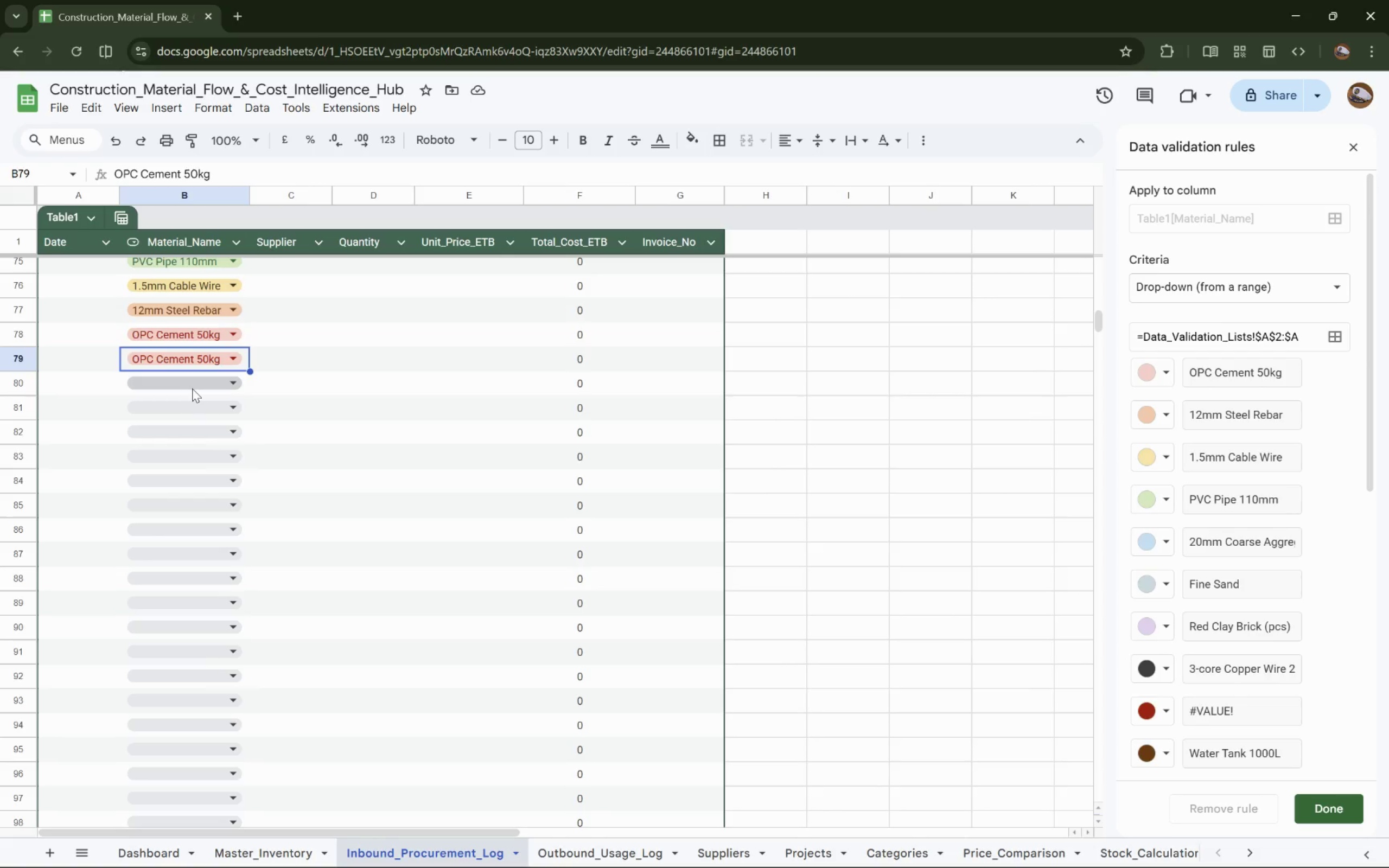 
left_click([161, 407])
 